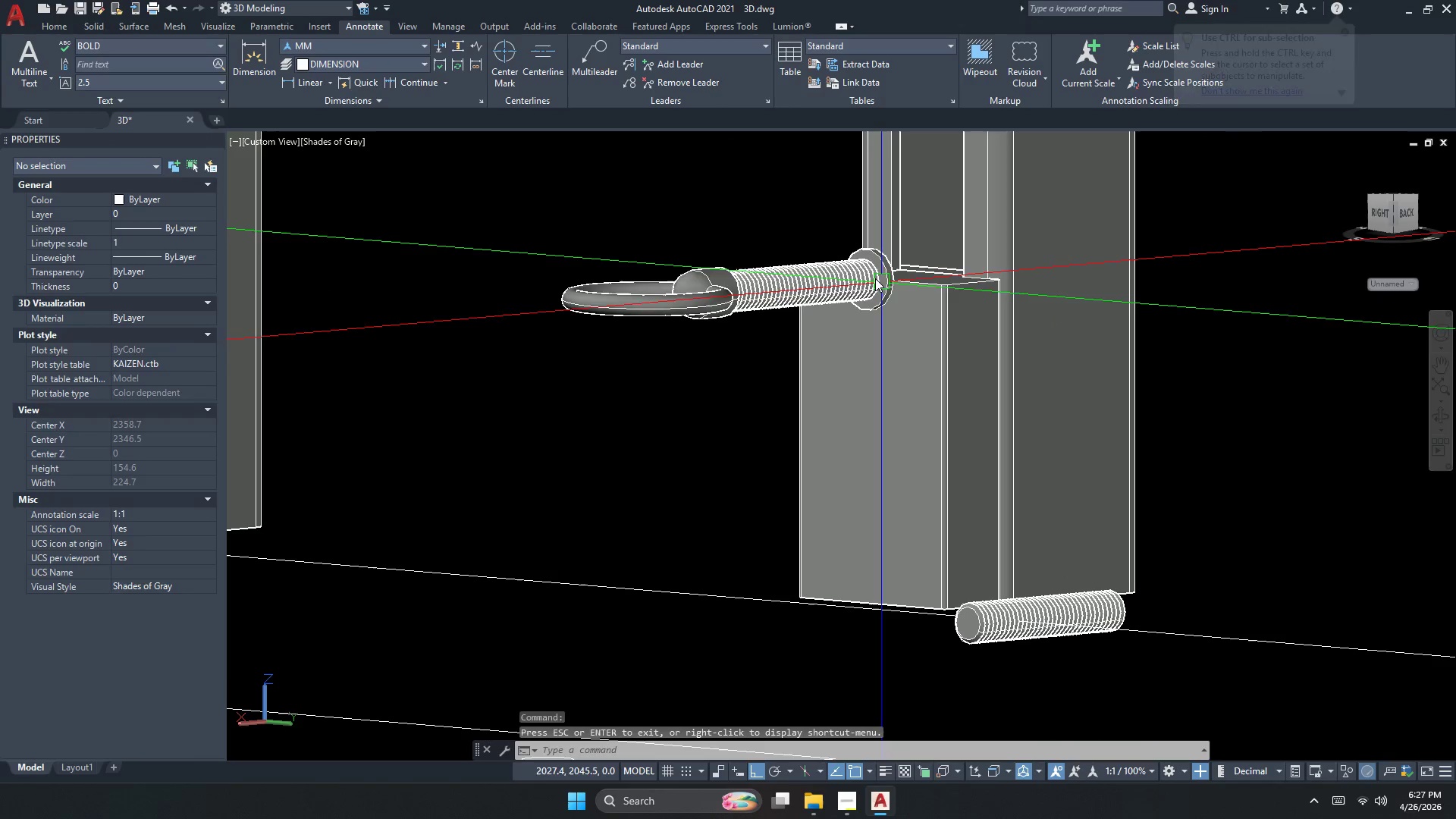 
left_click([850, 270])
 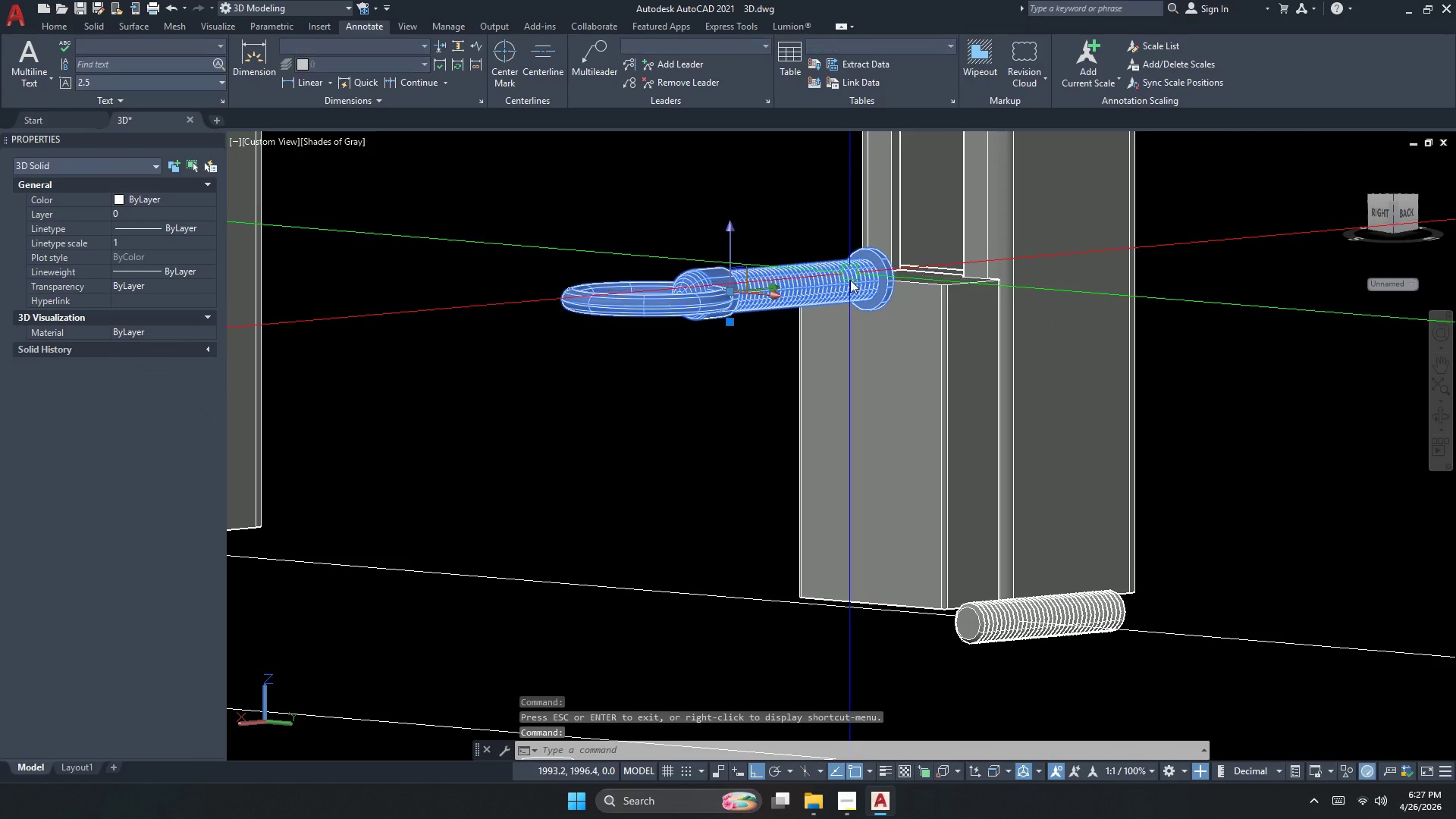 
key(M)
 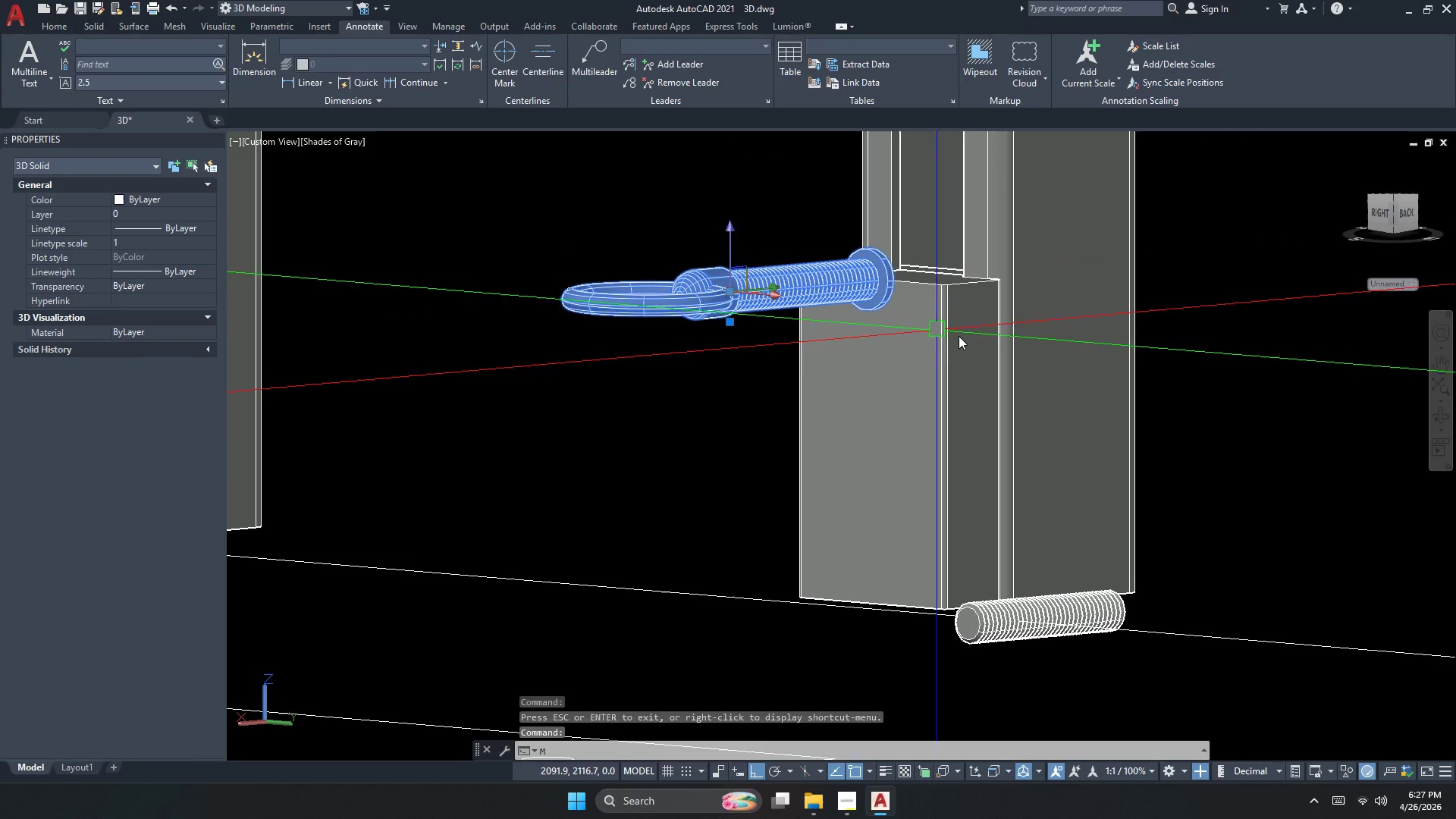 
key(Space)
 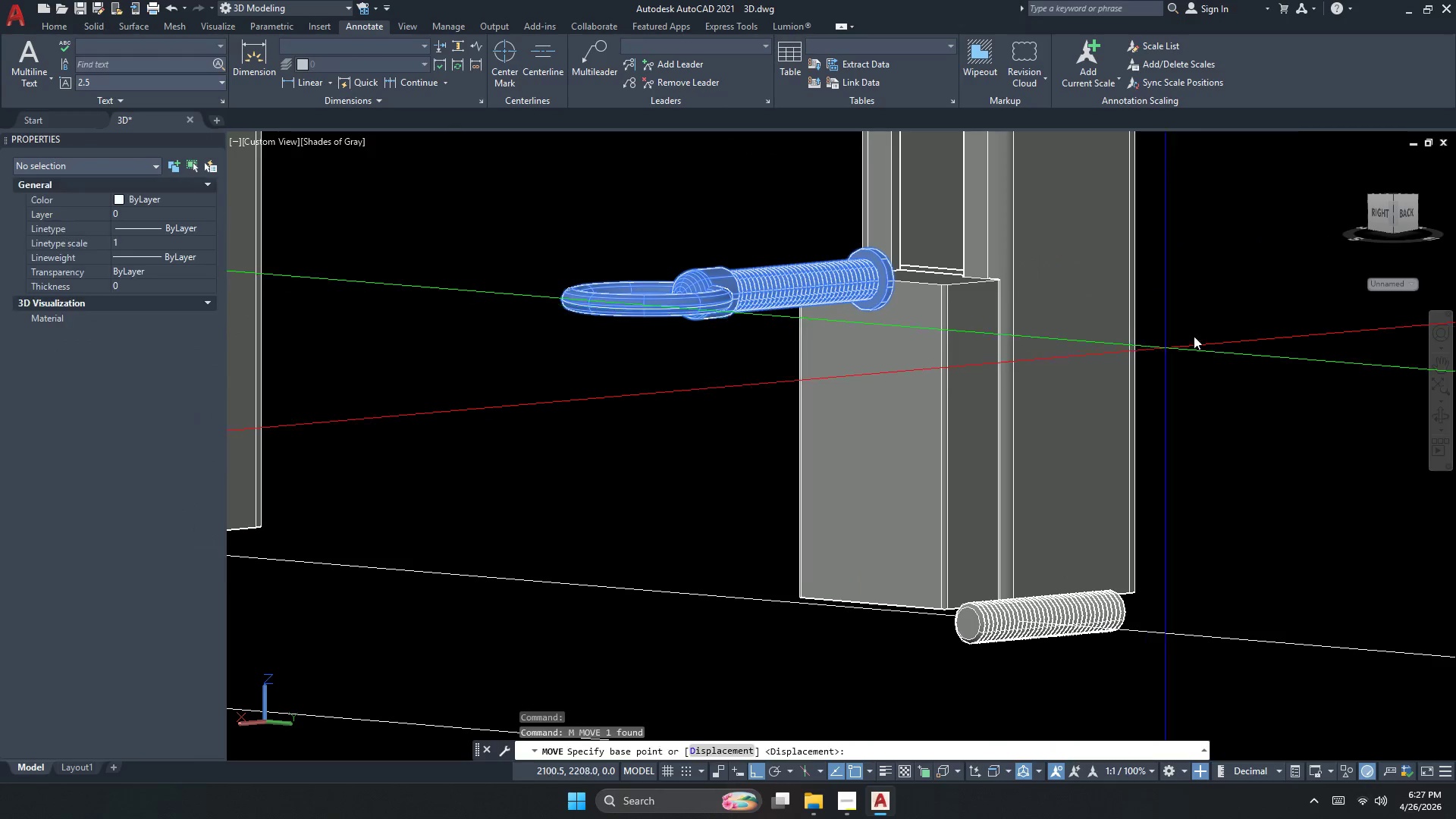 
left_click_drag(start_coordinate=[1197, 334], to_coordinate=[1200, 346])
 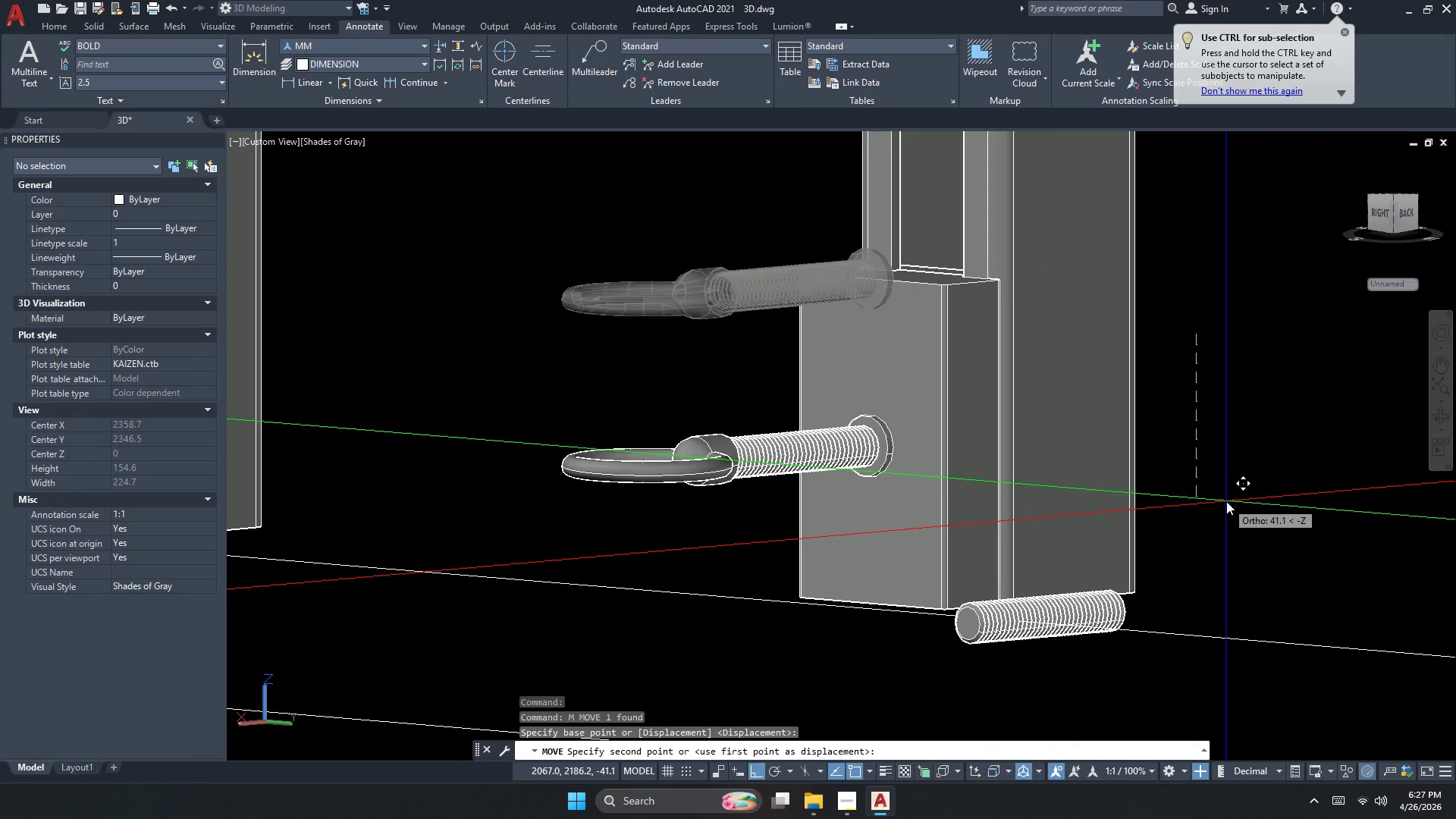 
key(Numpad4)
 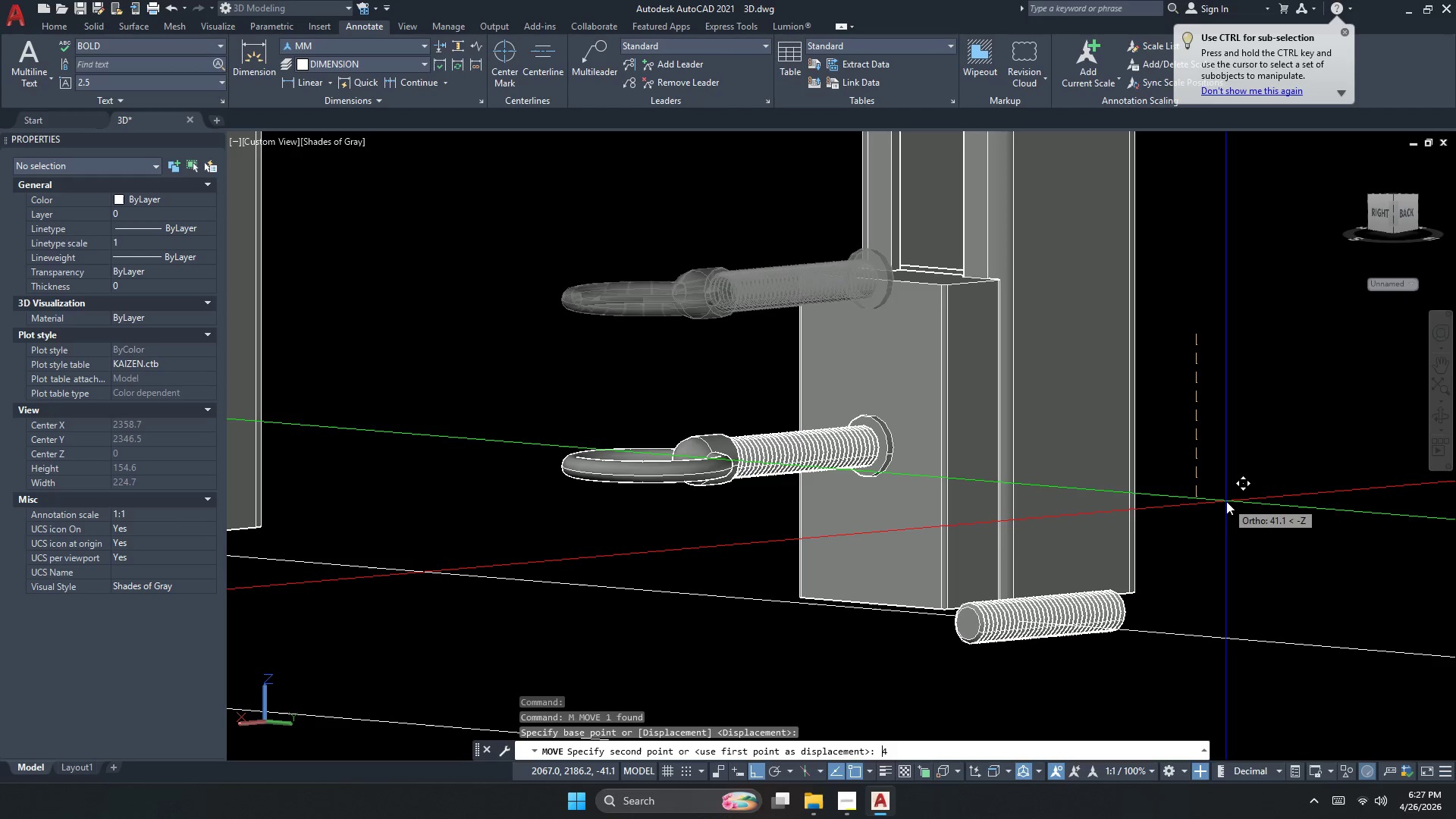 
key(Numpad0)
 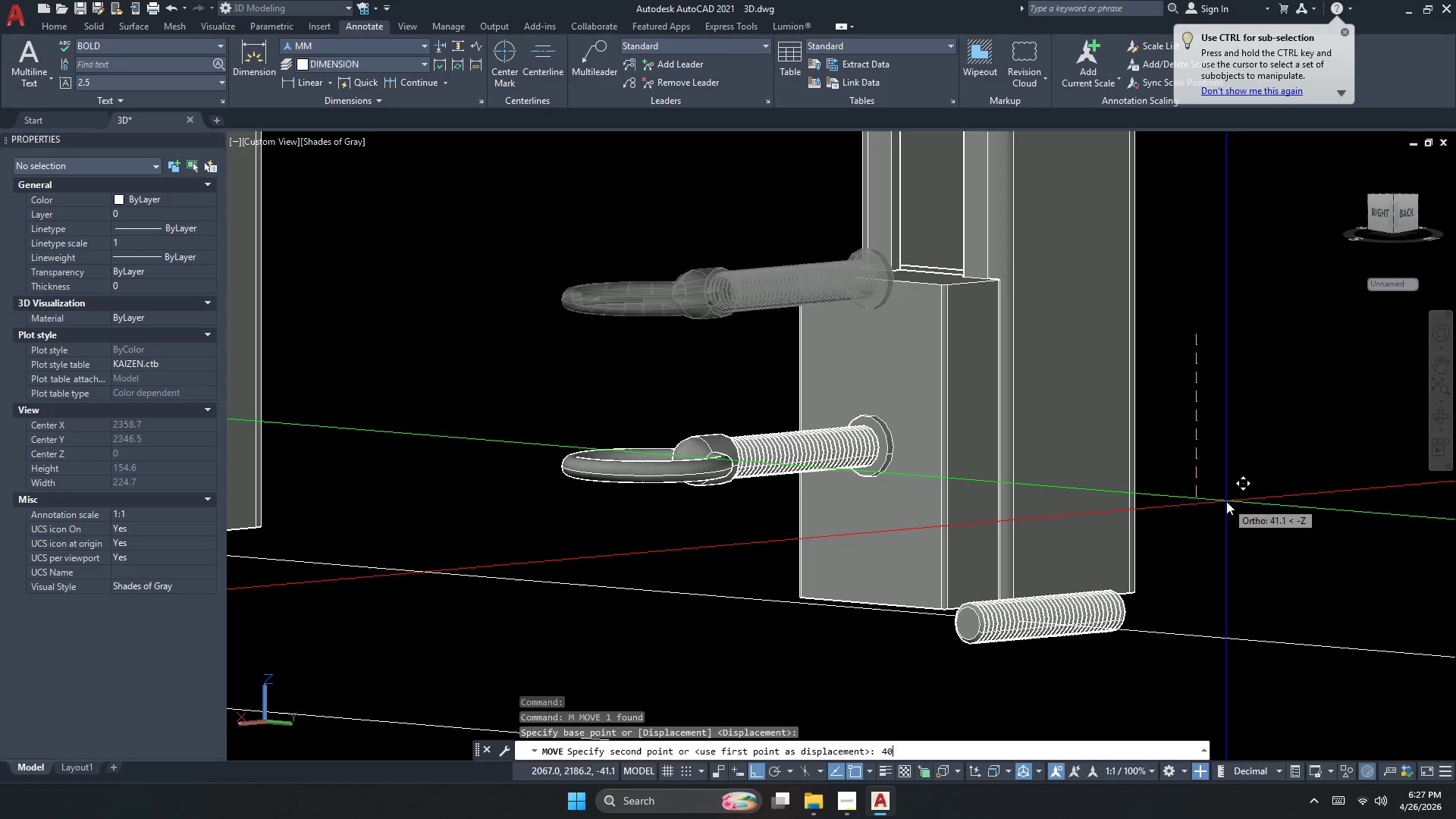 
key(NumpadEnter)
 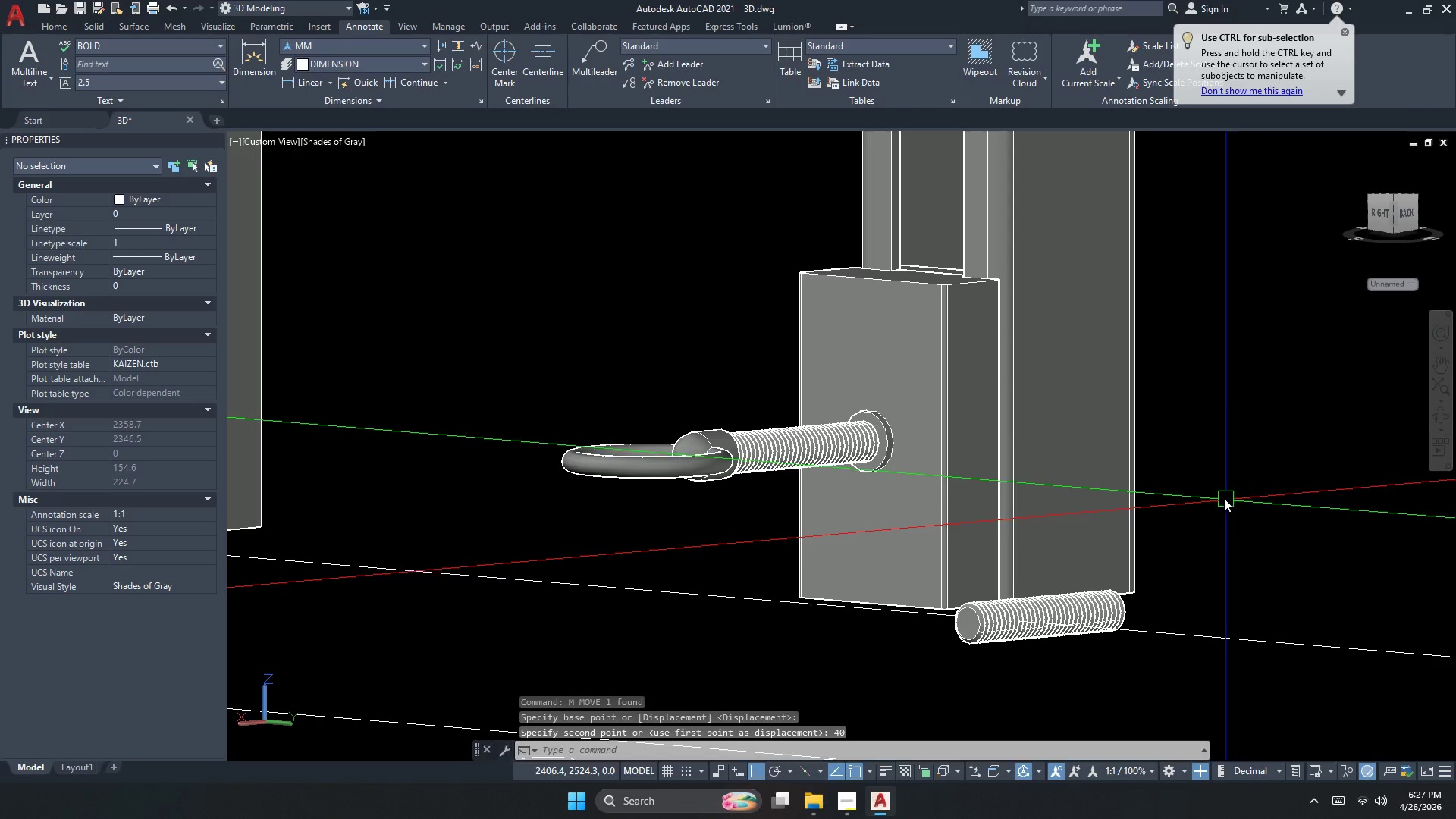 
key(Escape)
 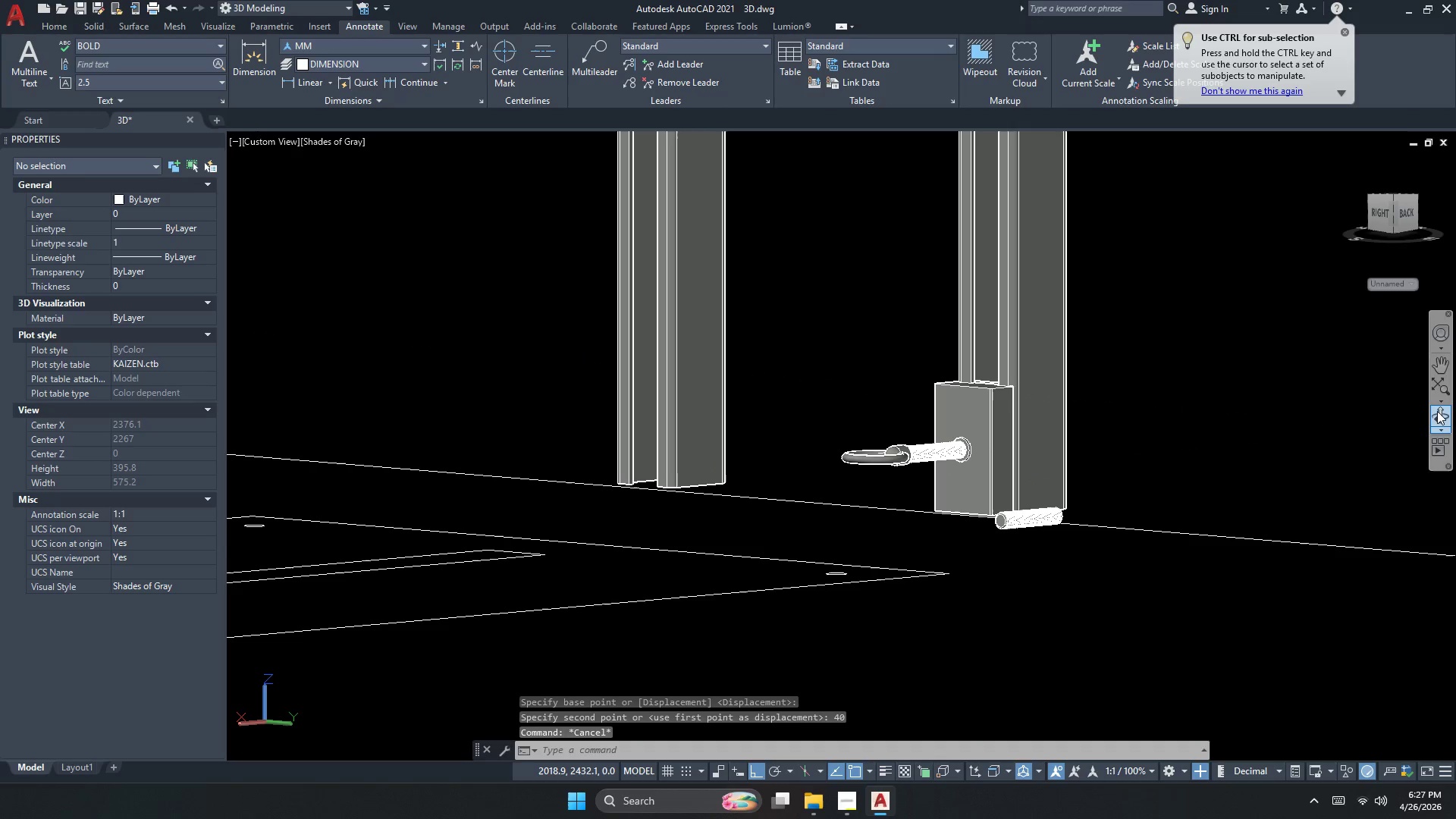 
scroll: coordinate [1005, 446], scroll_direction: down, amount: 2.0
 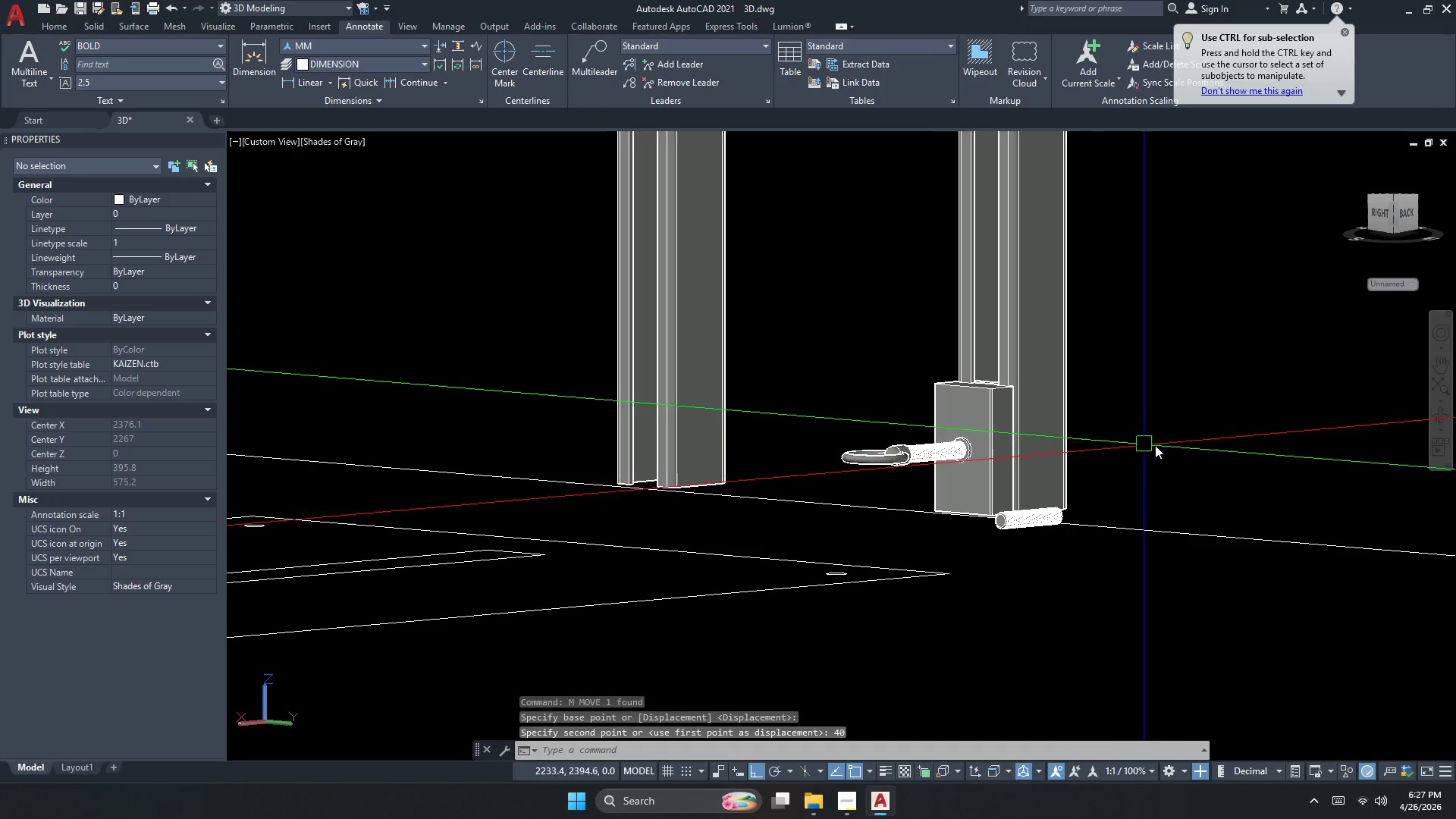 
left_click([1438, 413])
 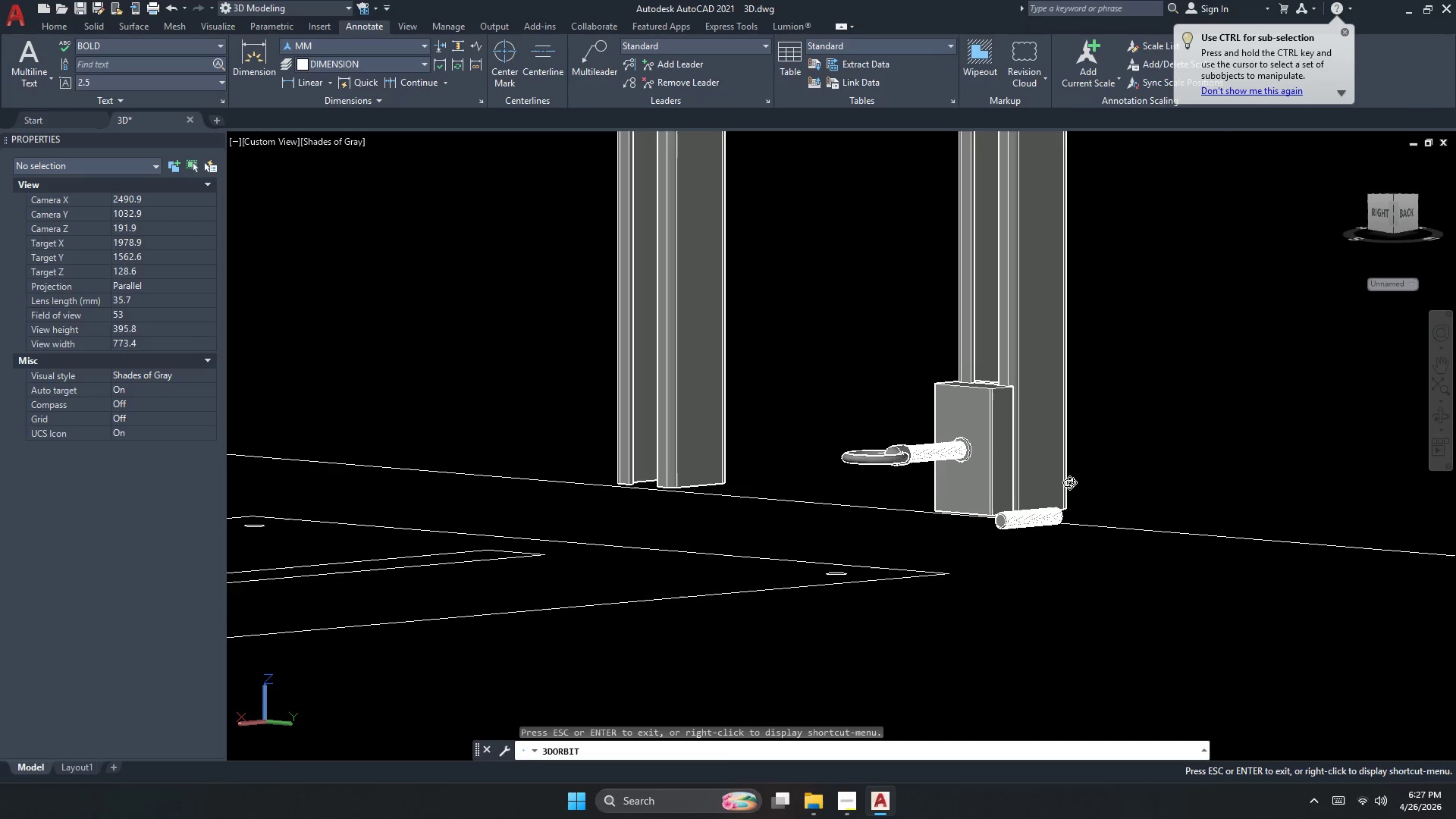 
left_click_drag(start_coordinate=[917, 512], to_coordinate=[865, 582])
 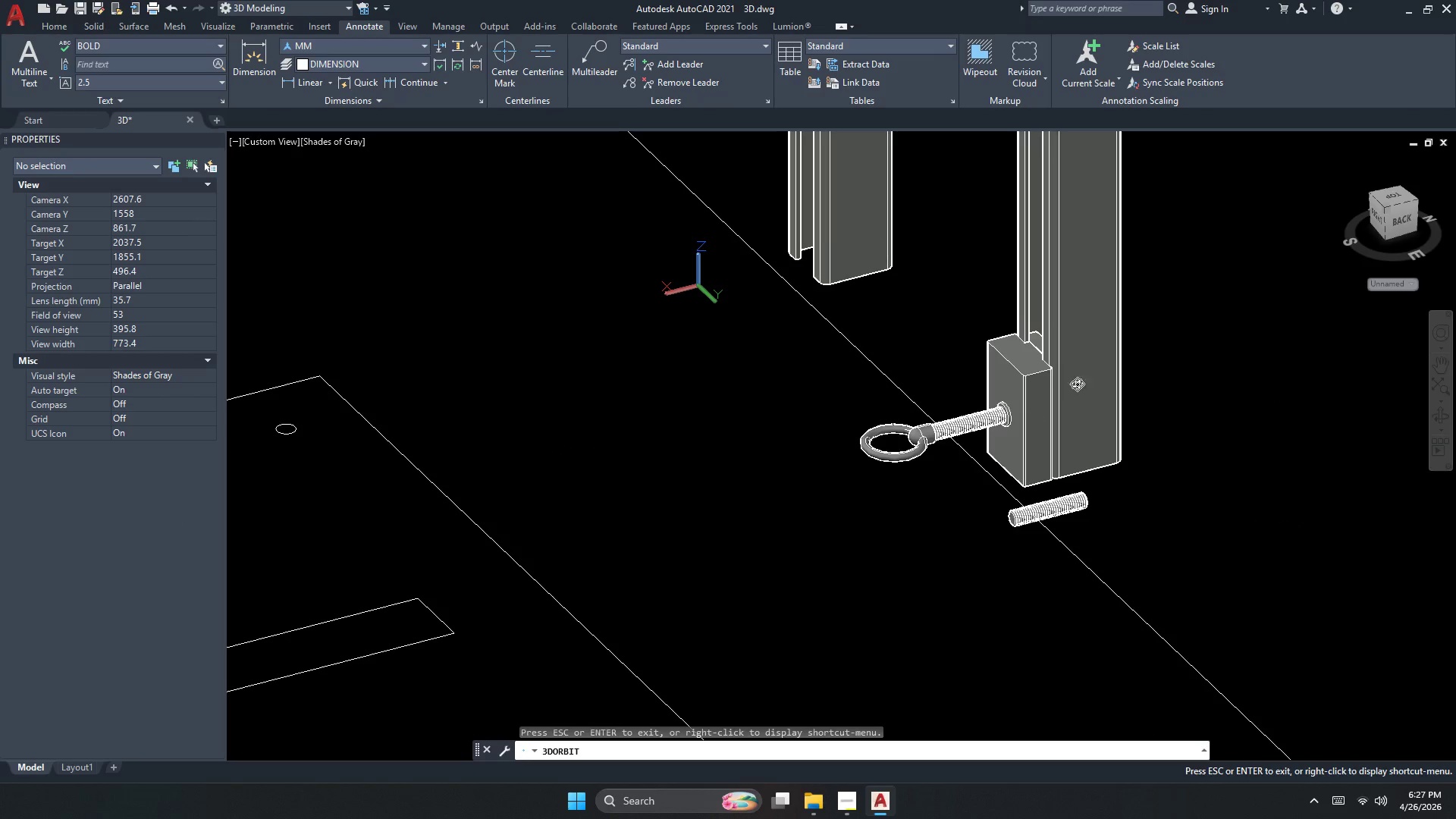 
key(Escape)
 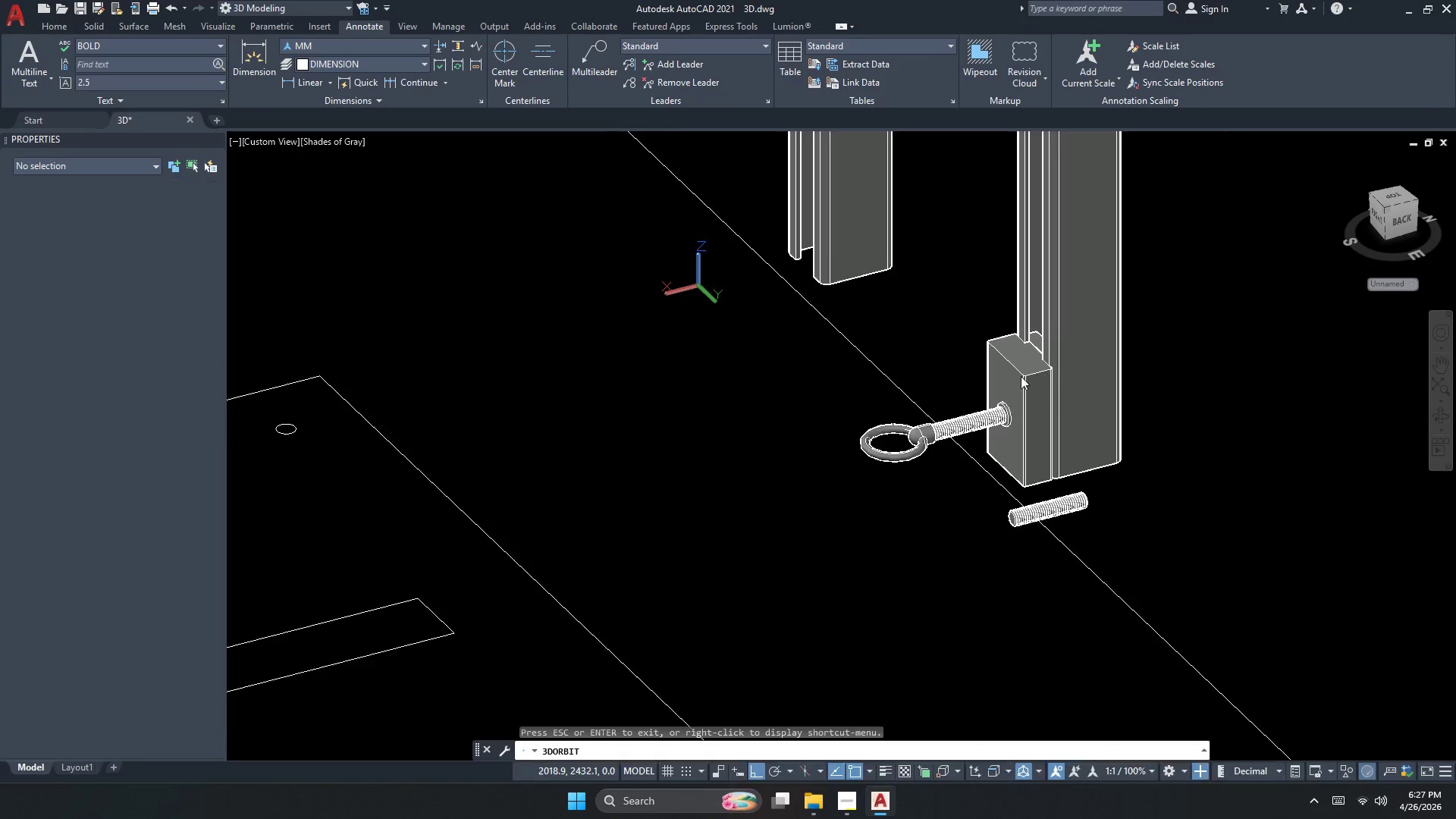 
scroll: coordinate [984, 380], scroll_direction: down, amount: 3.0
 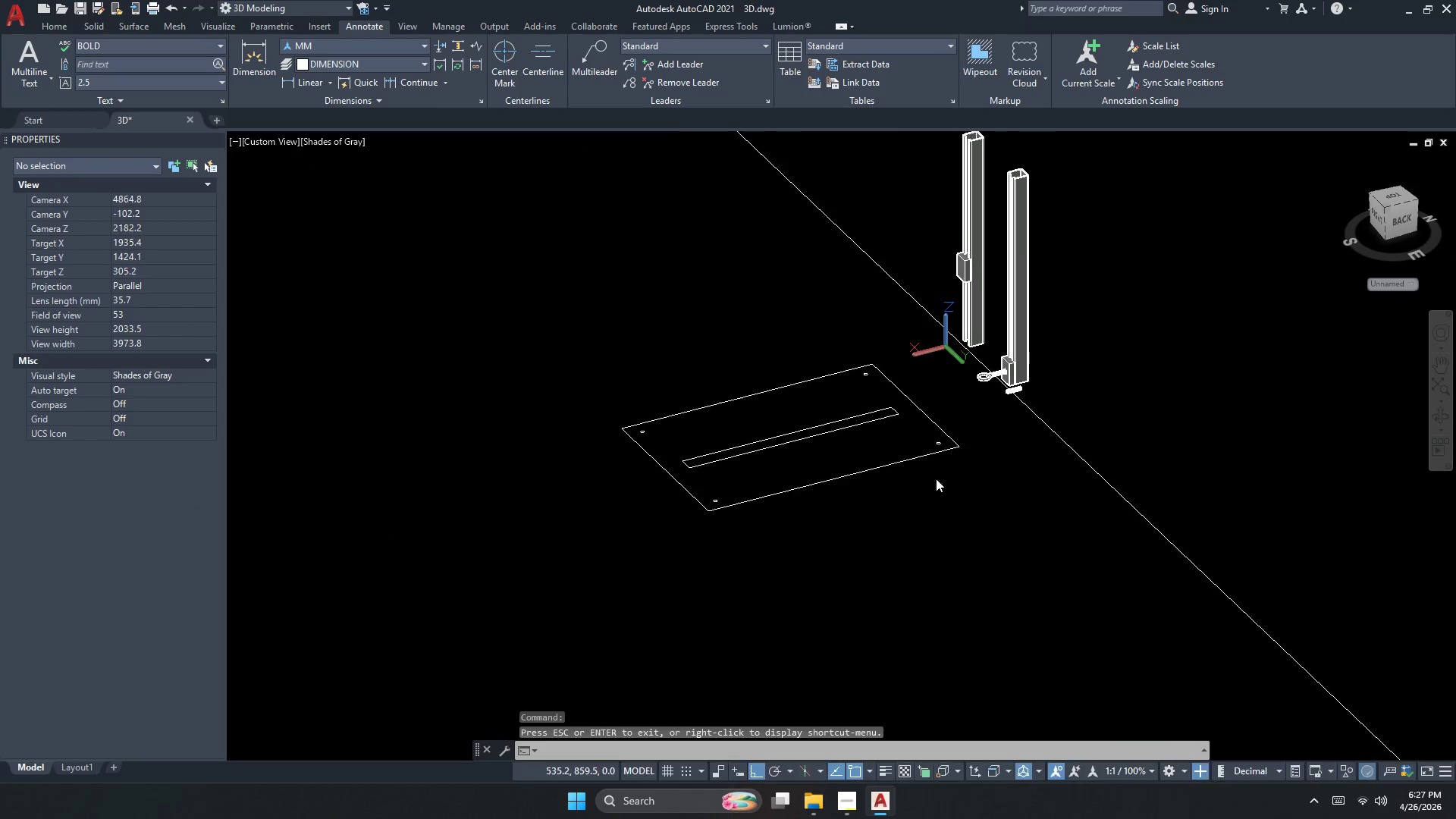 
scroll: coordinate [1047, 298], scroll_direction: up, amount: 6.0
 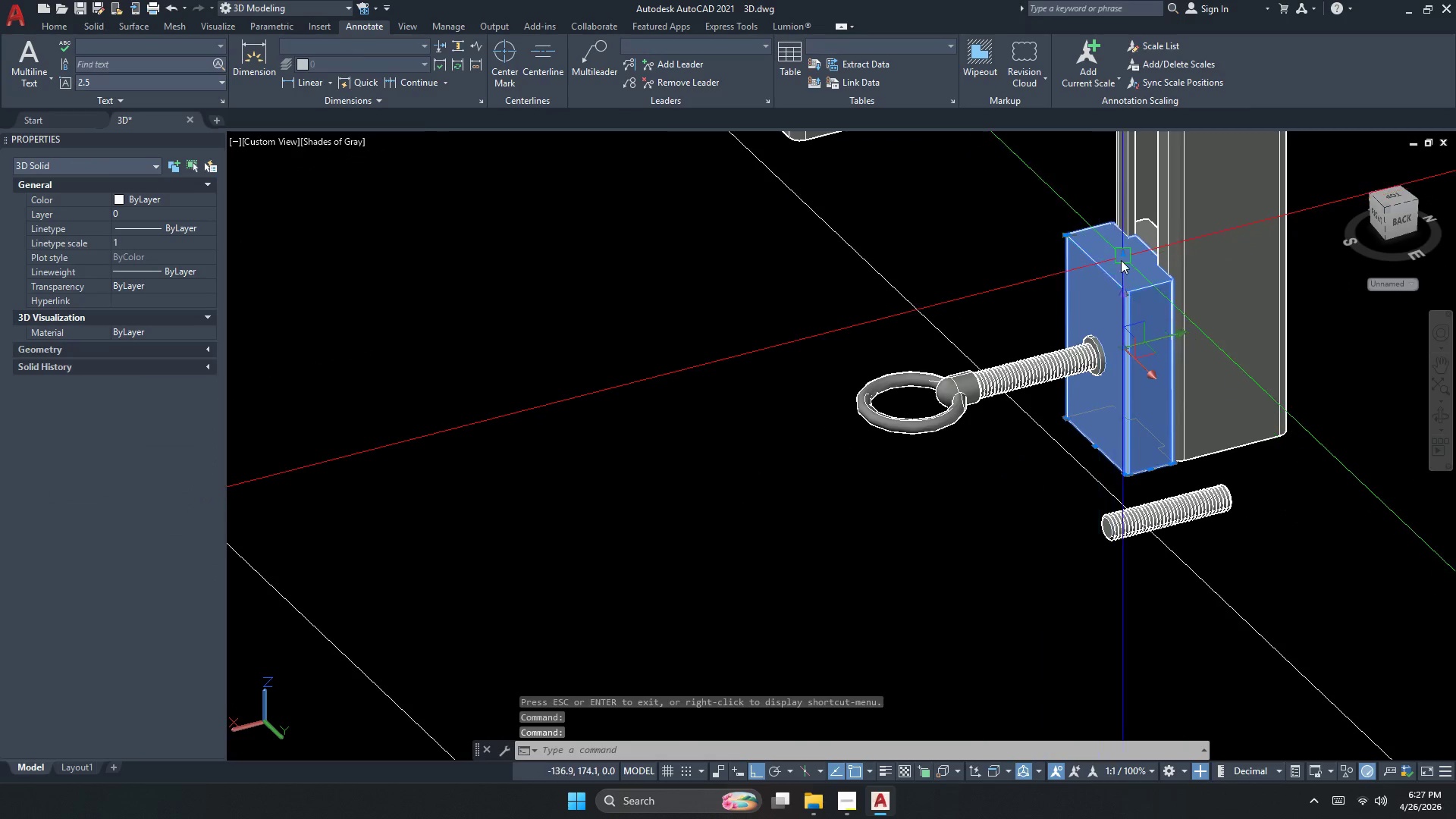 
left_click([1124, 257])
 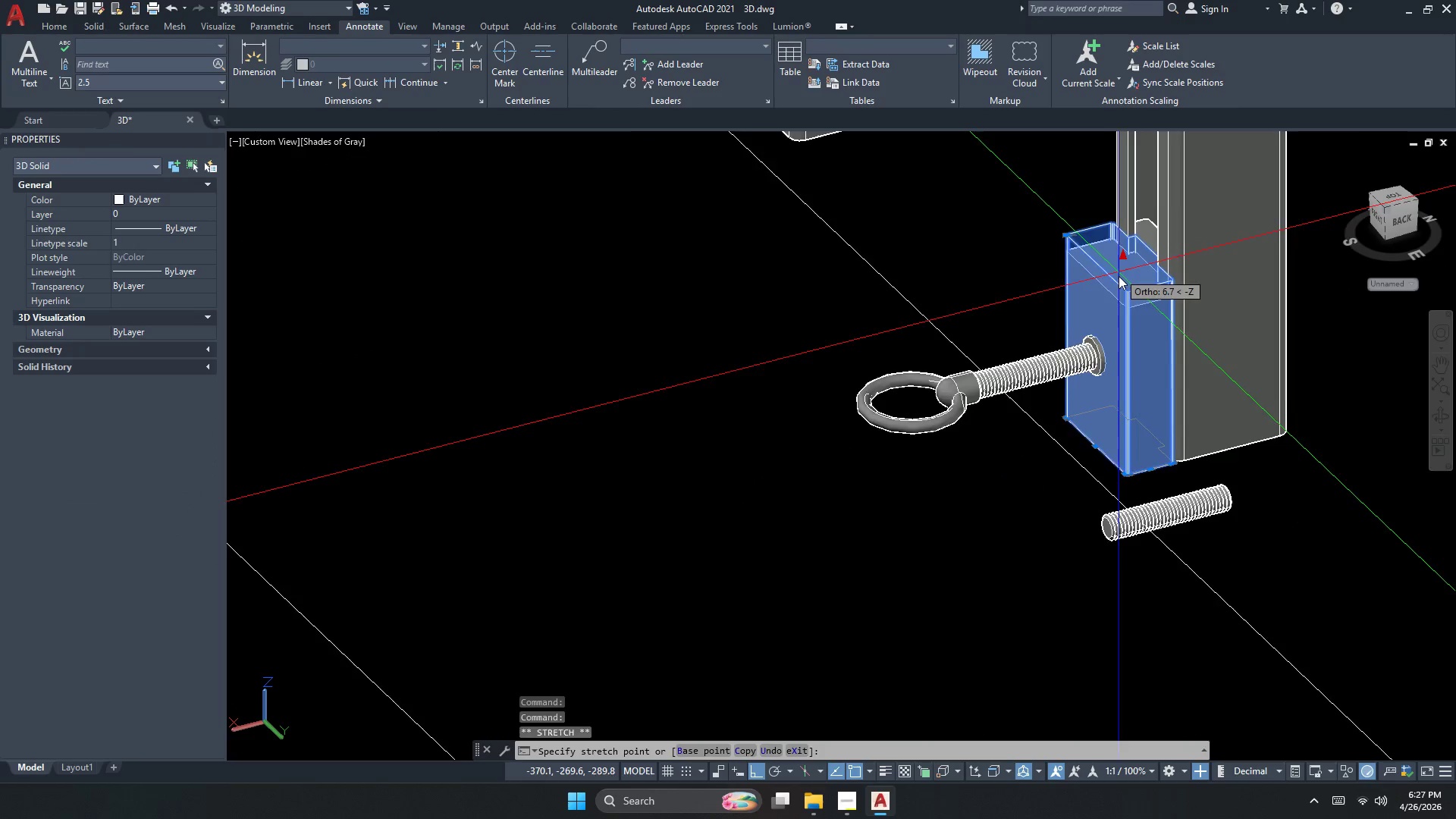 
scroll: coordinate [1053, 300], scroll_direction: up, amount: 4.0
 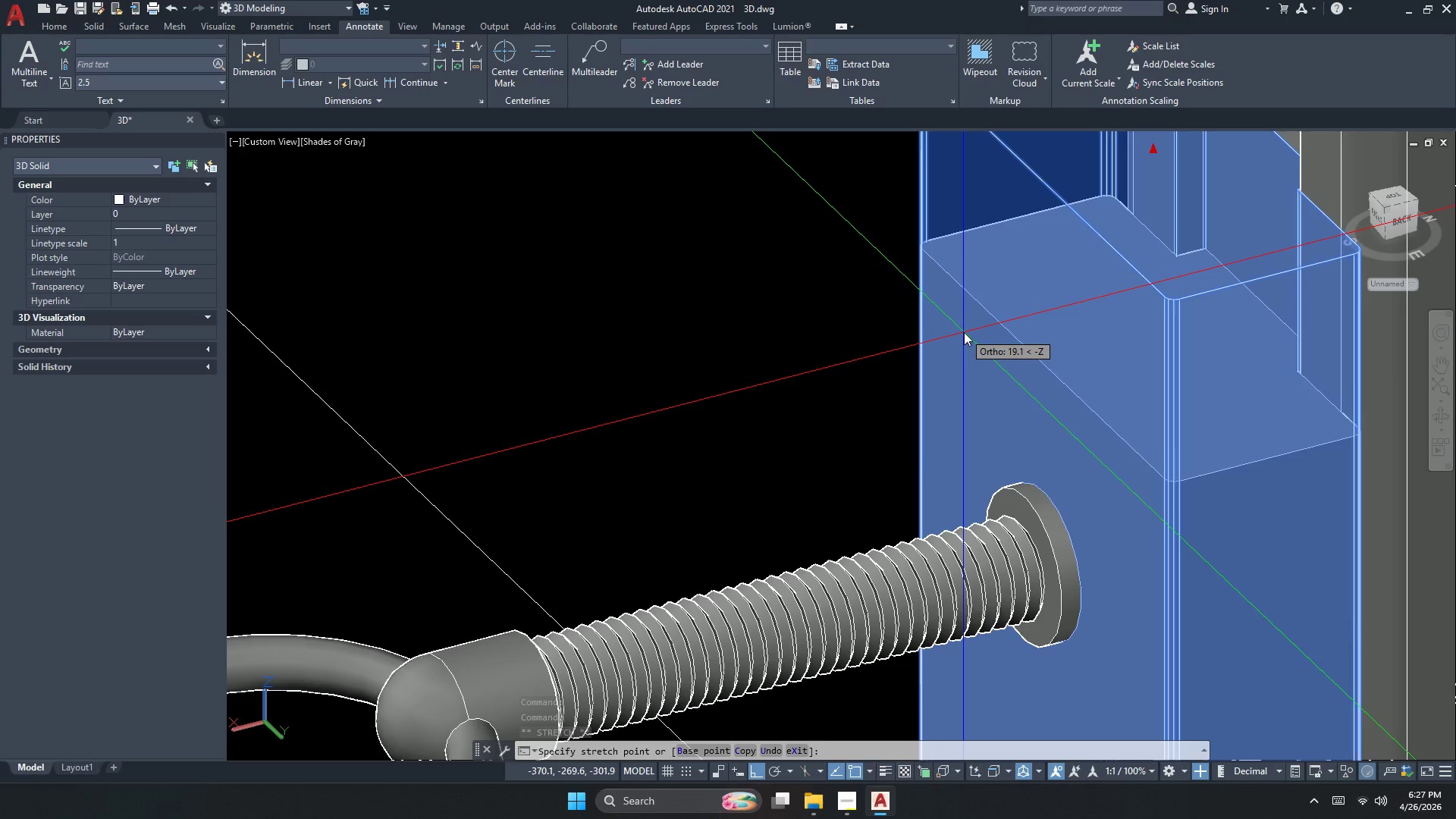 
key(Numpad2)
 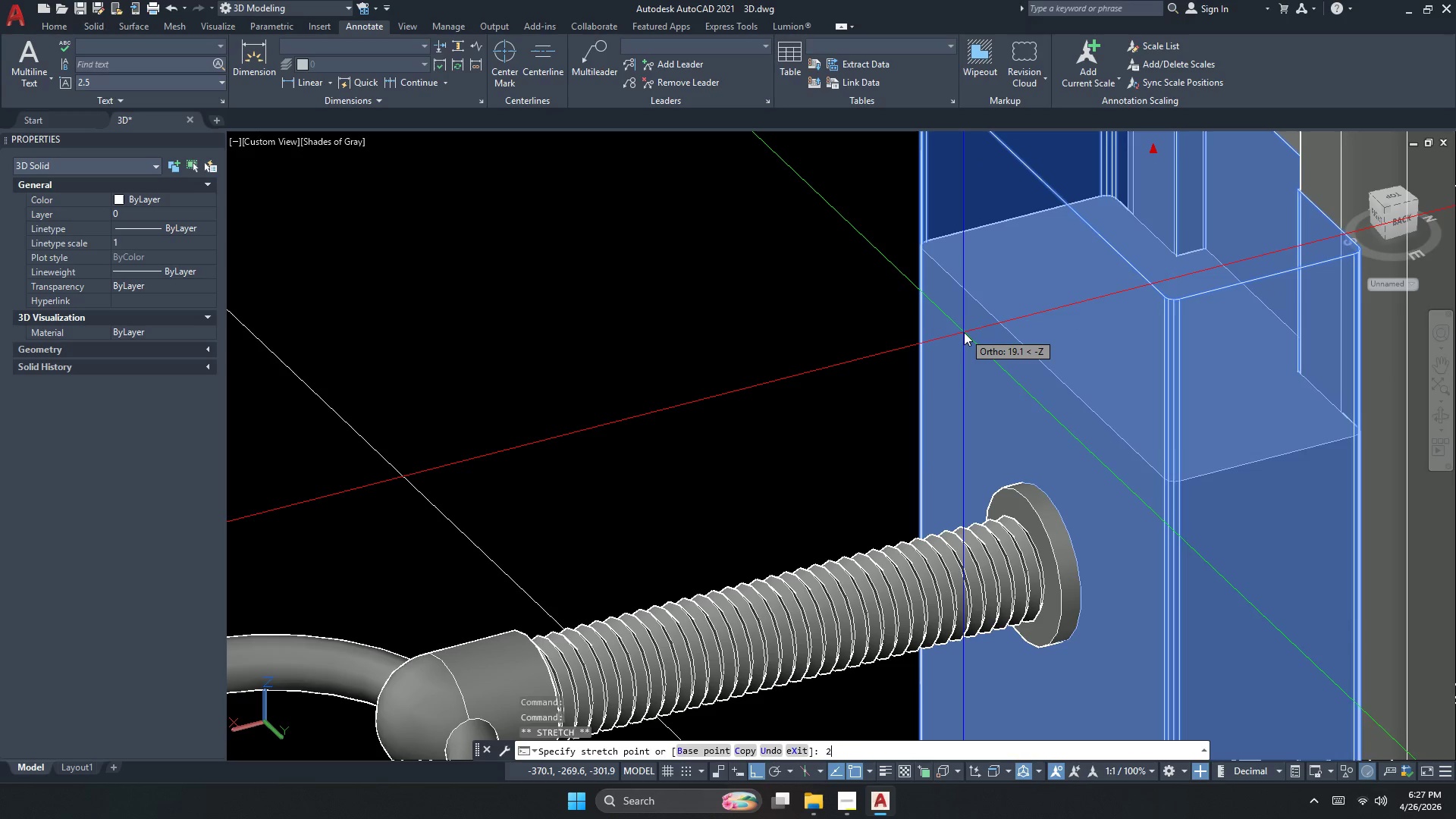 
key(Numpad0)
 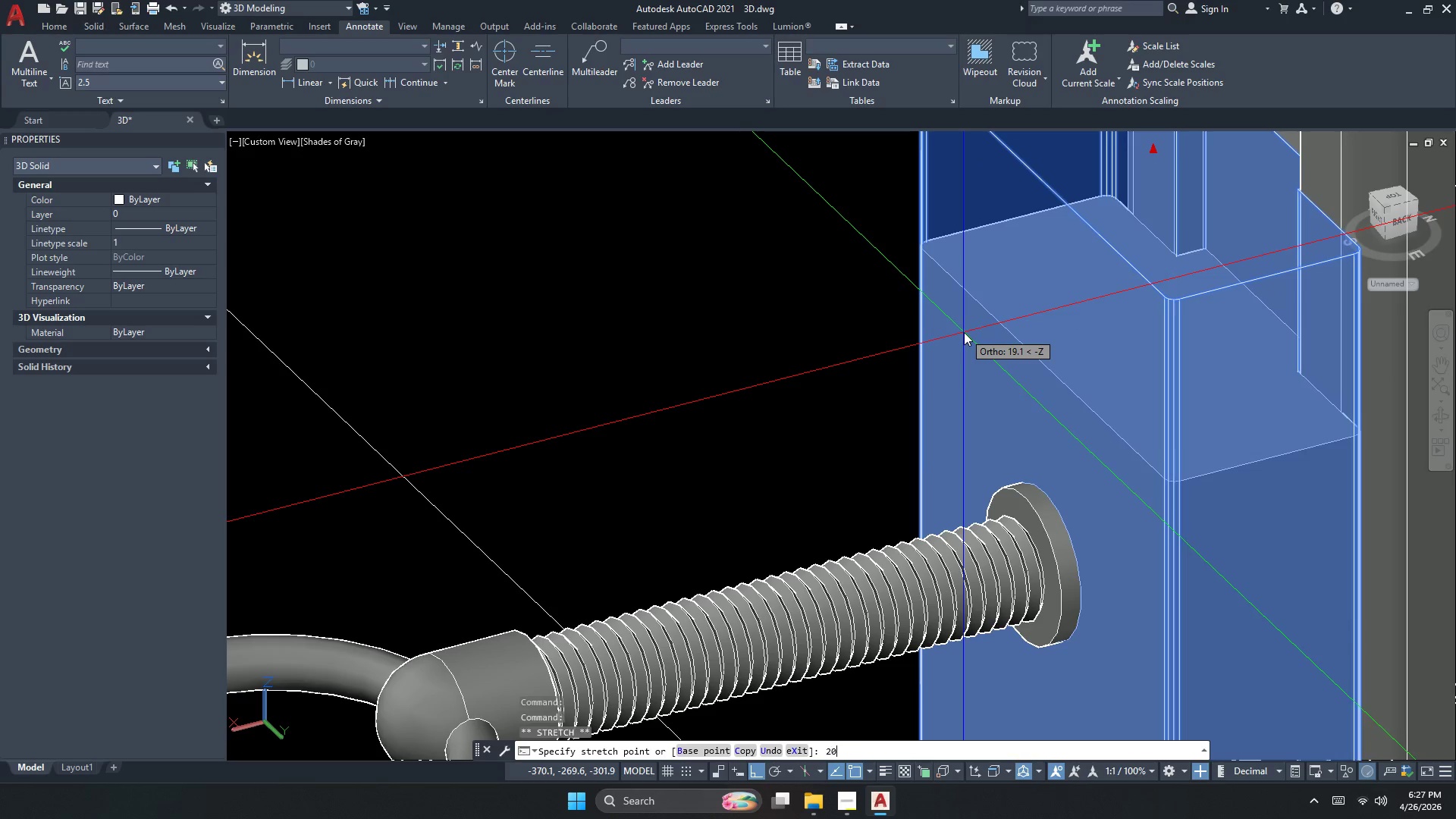 
key(NumpadEnter)
 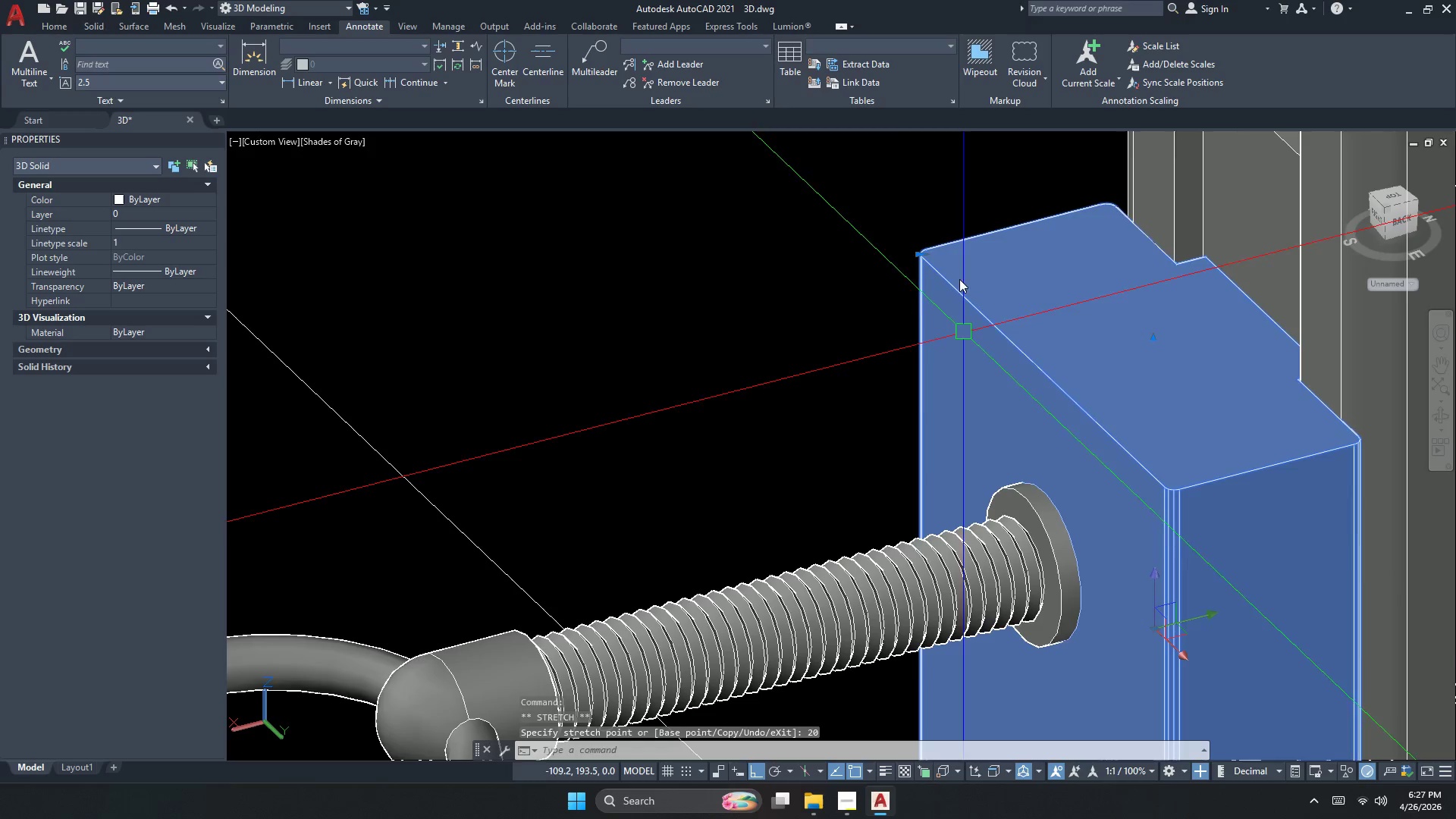 
key(Escape)
 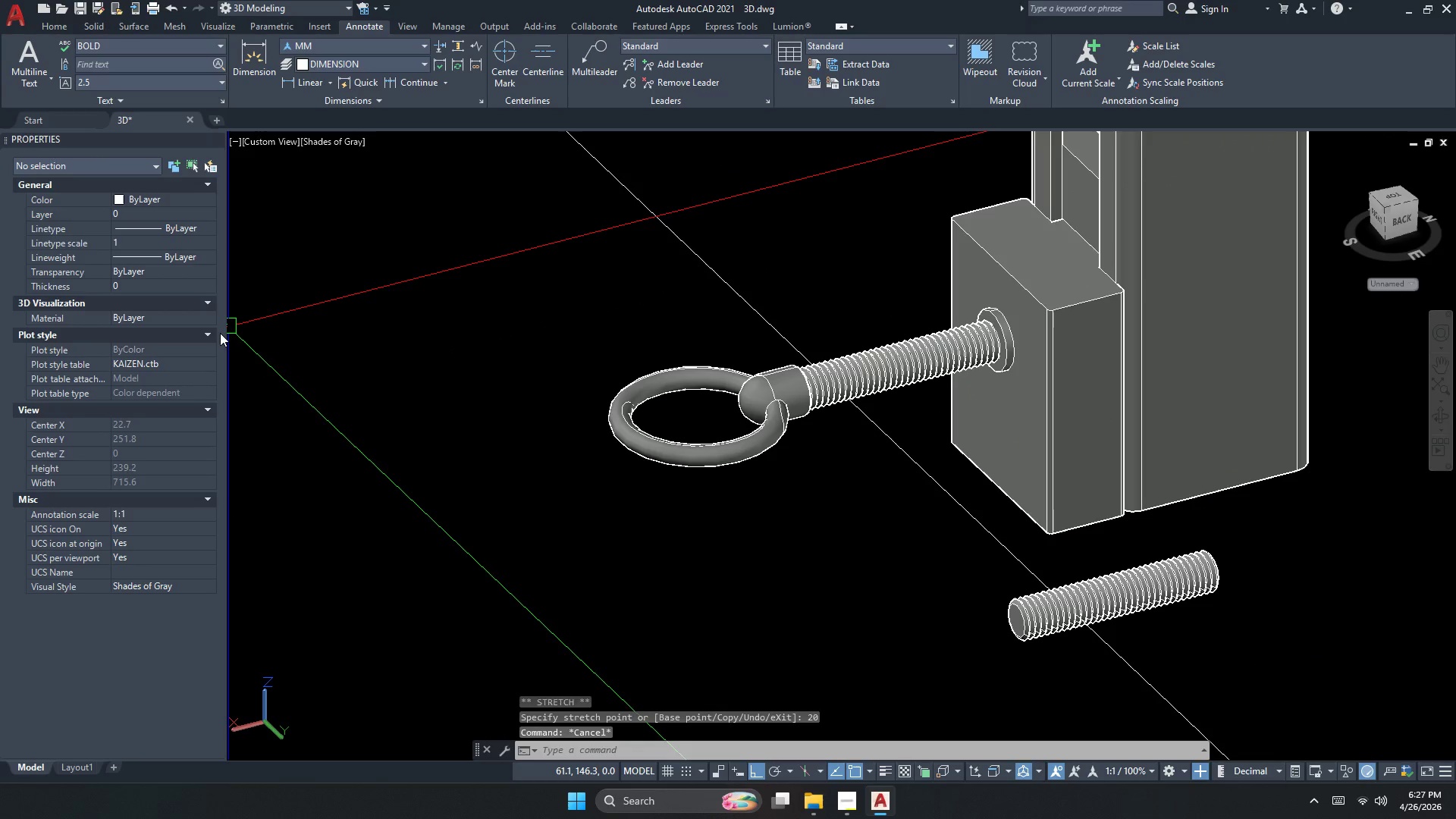 
scroll: coordinate [975, 191], scroll_direction: down, amount: 2.0
 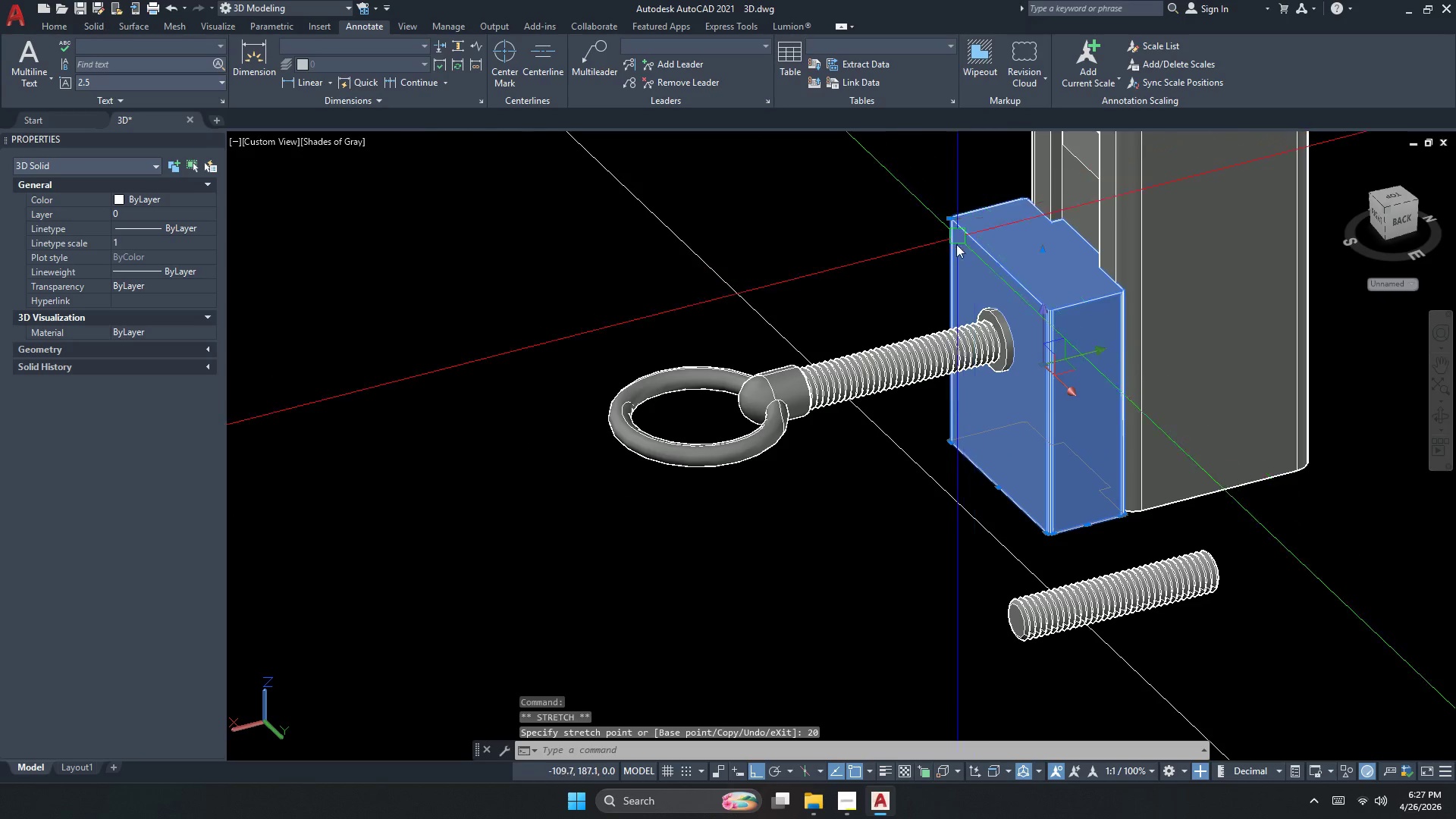 
key(Escape)
type(qc )
 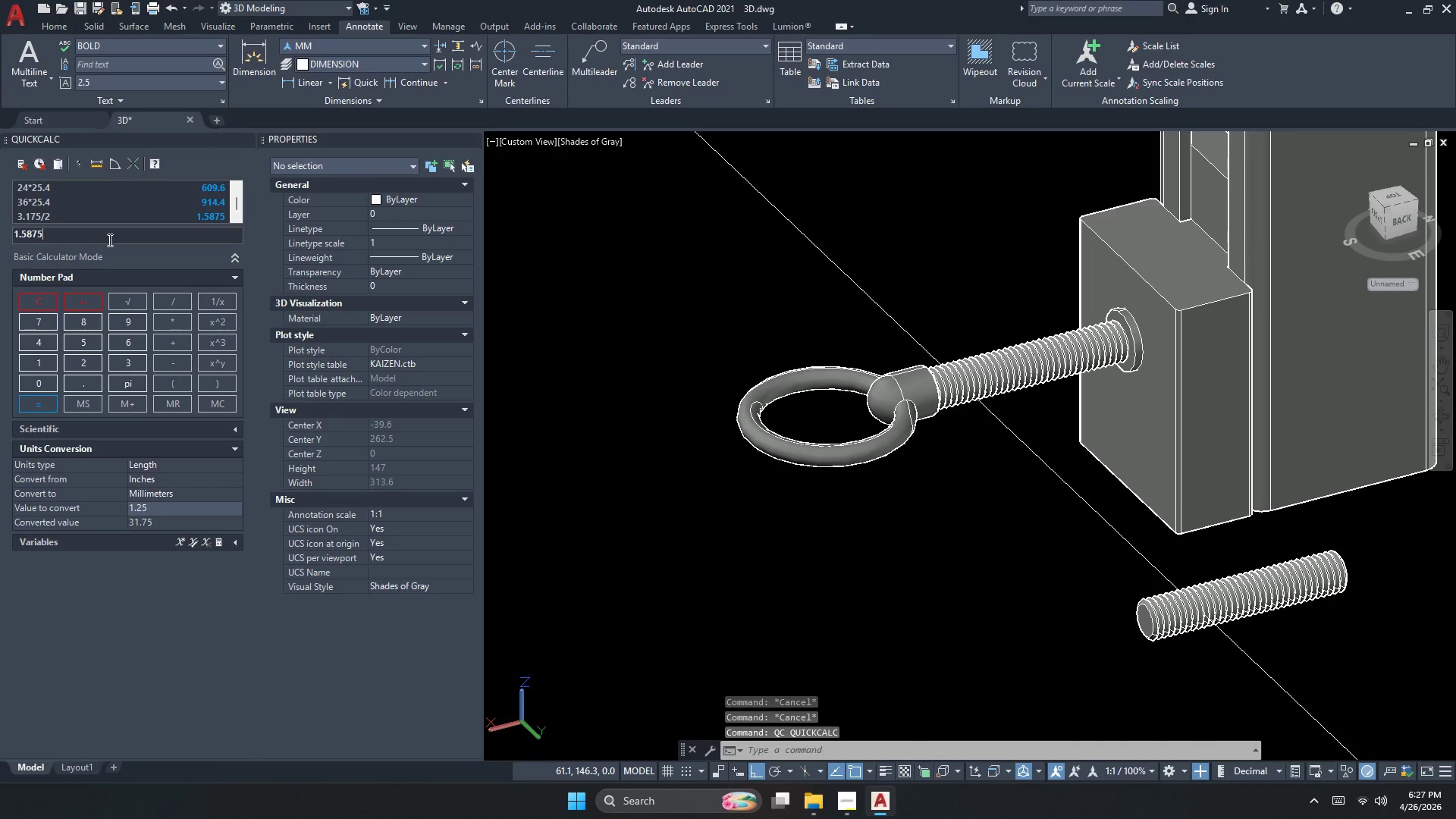 
double_click([108, 237])
 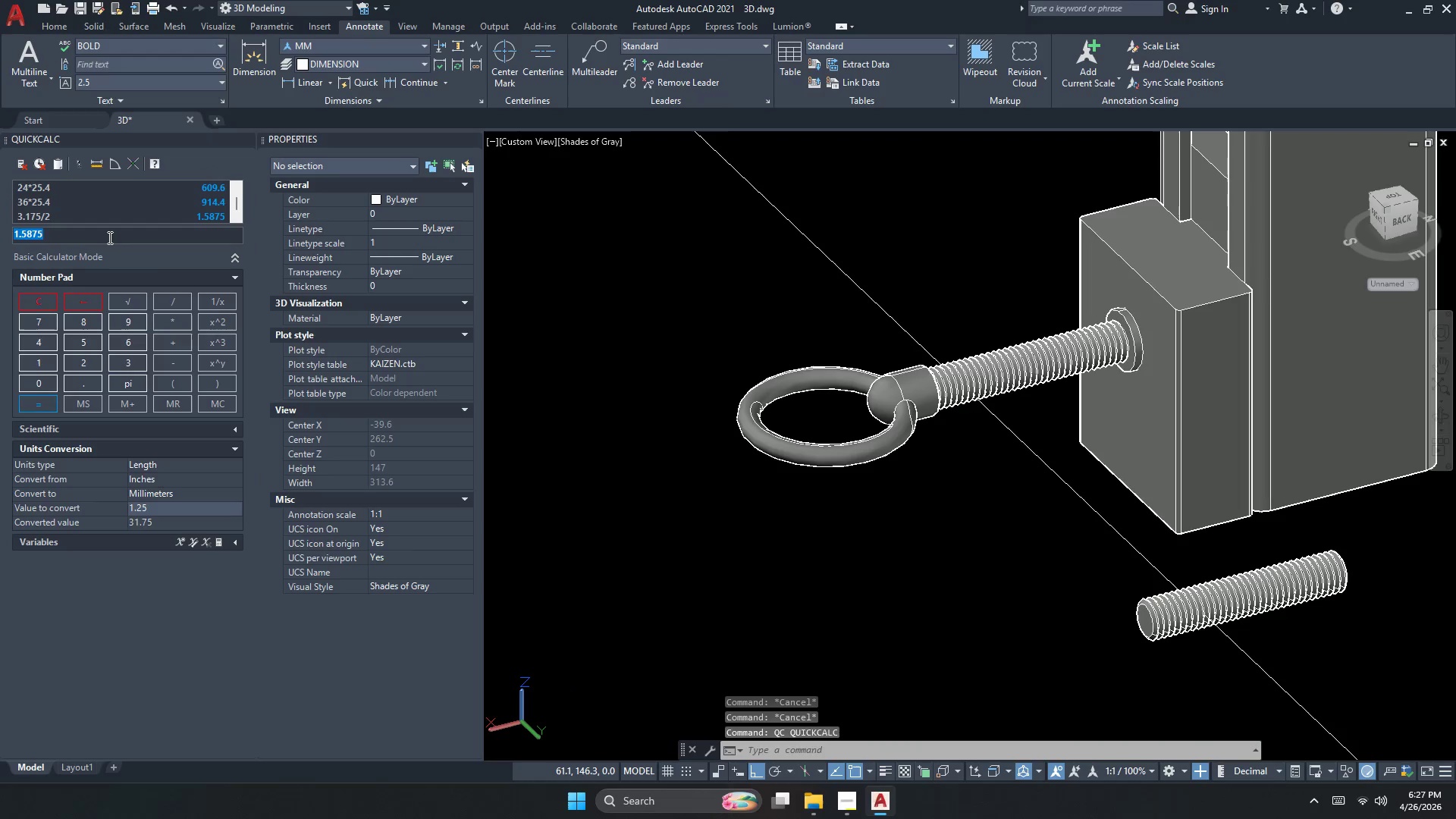 
key(Numpad8)
 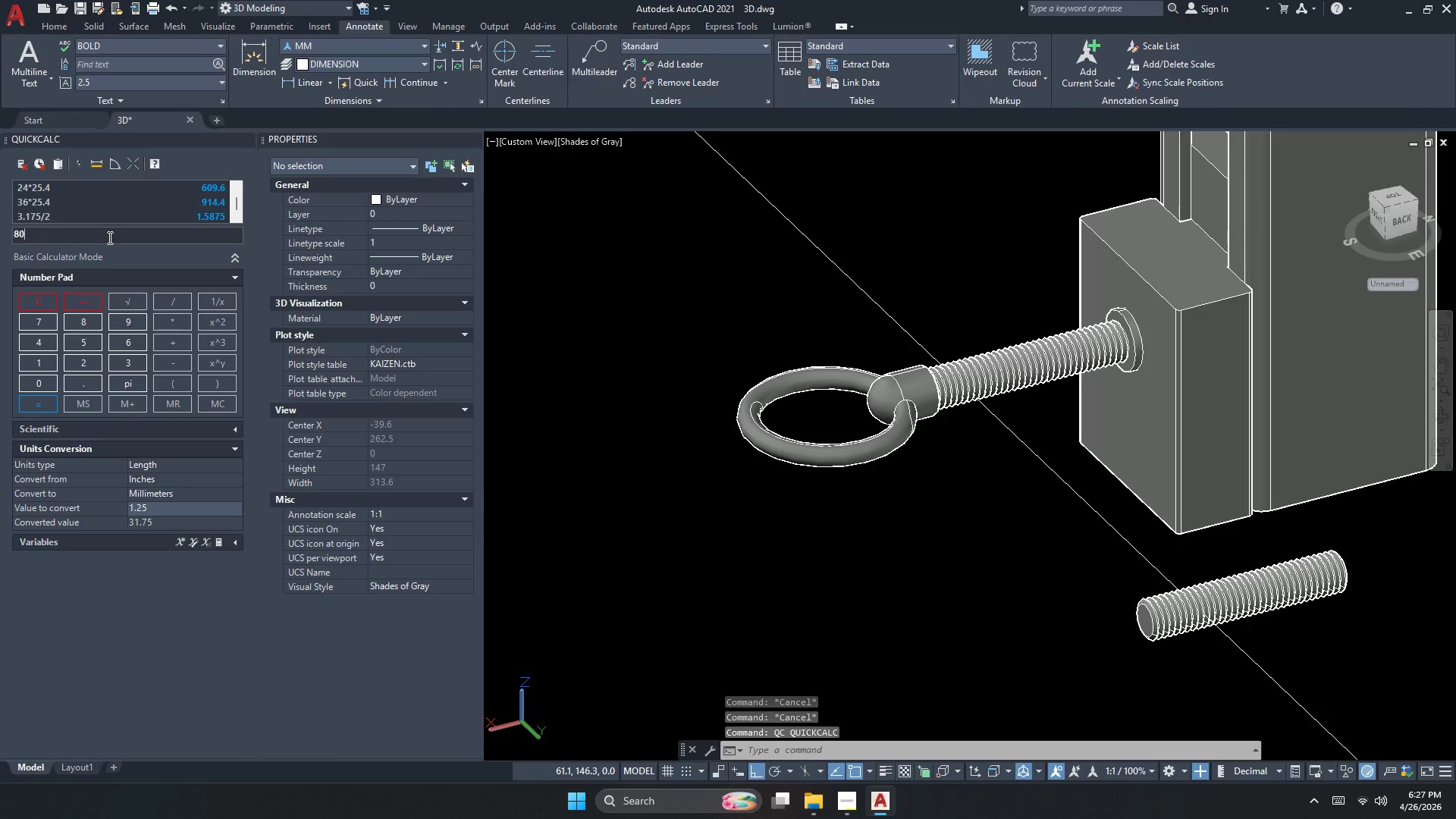 
key(Numpad0)
 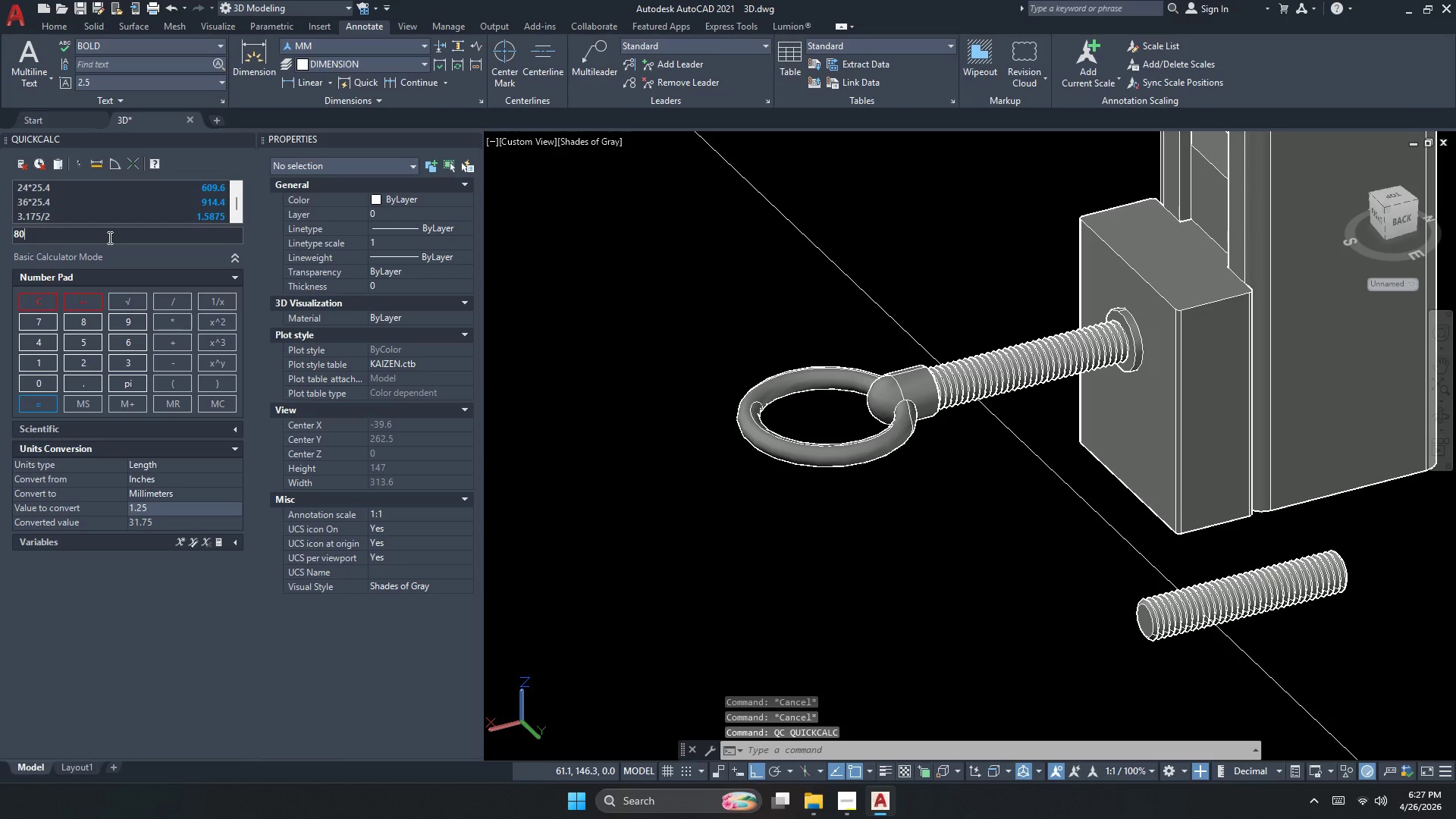 
key(NumpadSubtract)
 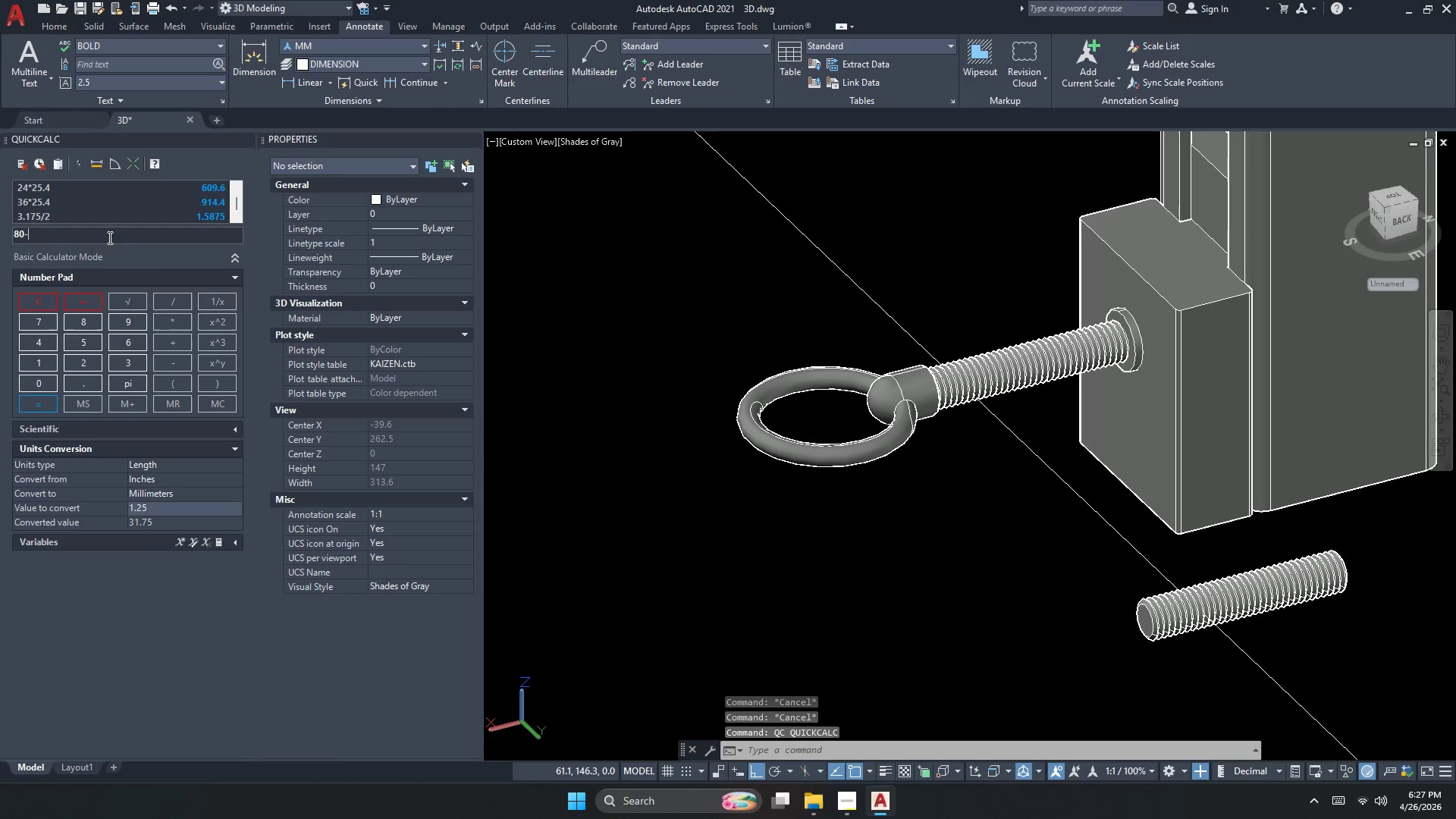 
key(Numpad2)
 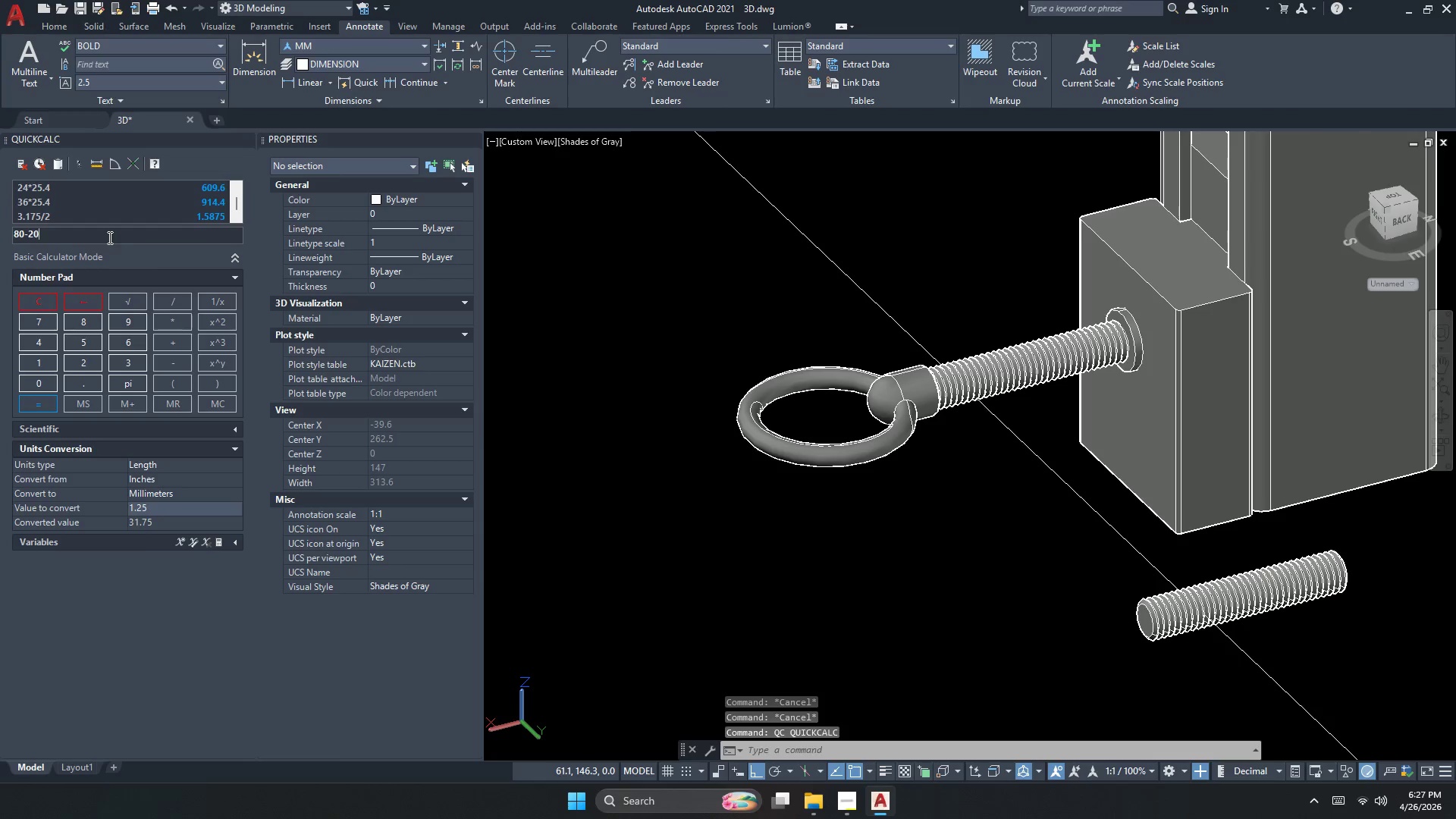 
key(Numpad0)
 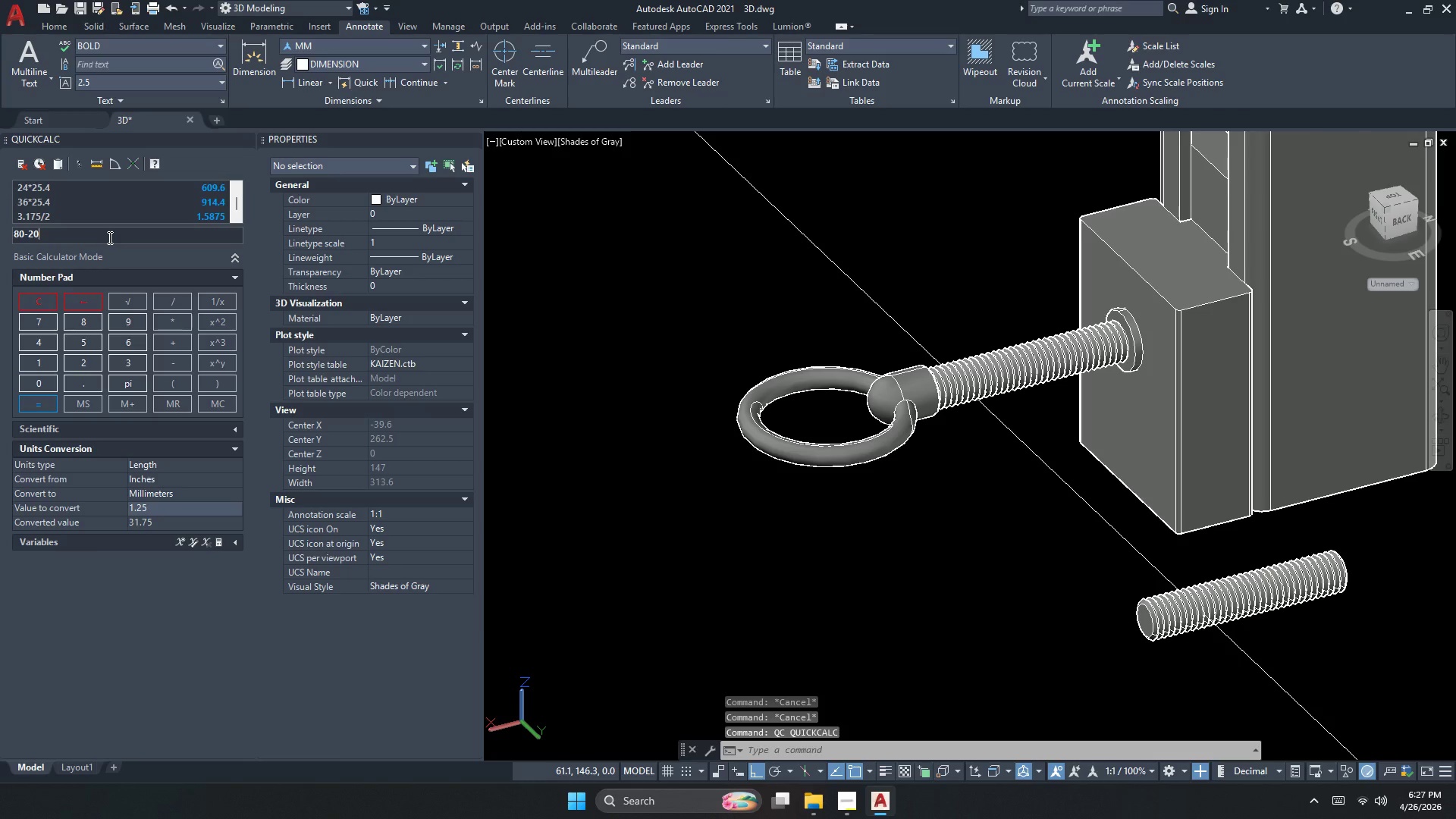 
key(NumpadEnter)
 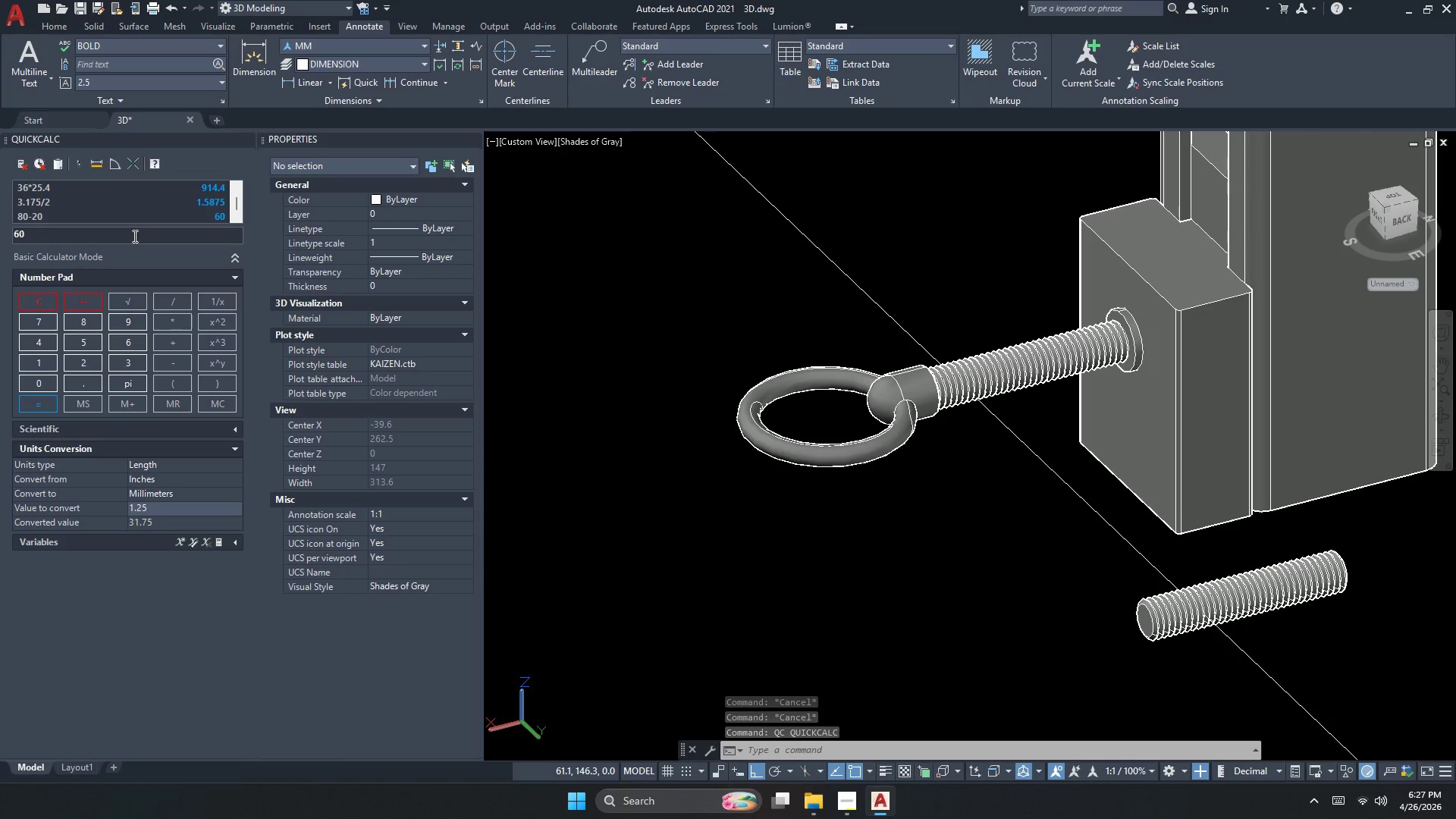 
key(Escape)
 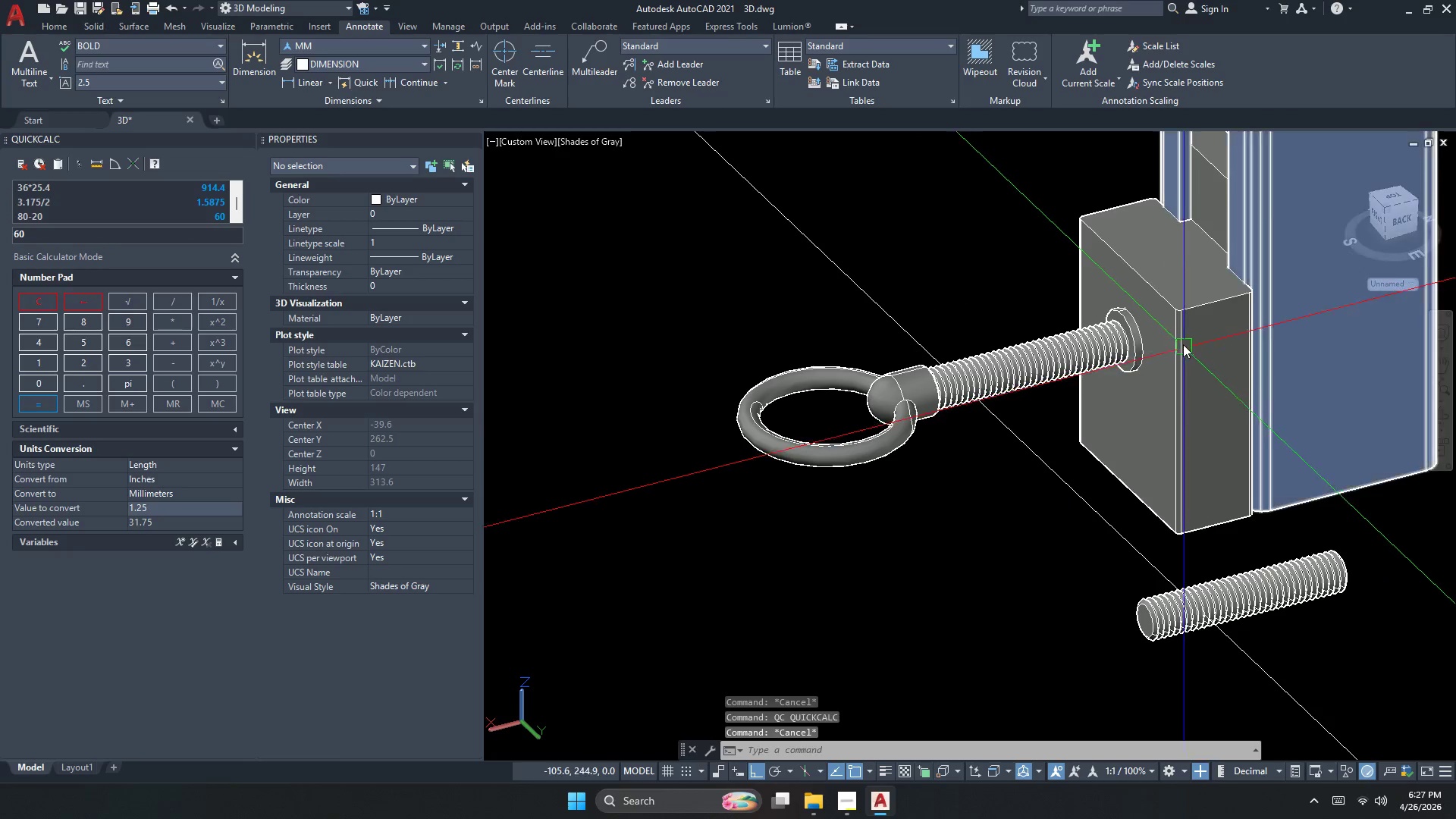 
left_click([1178, 314])
 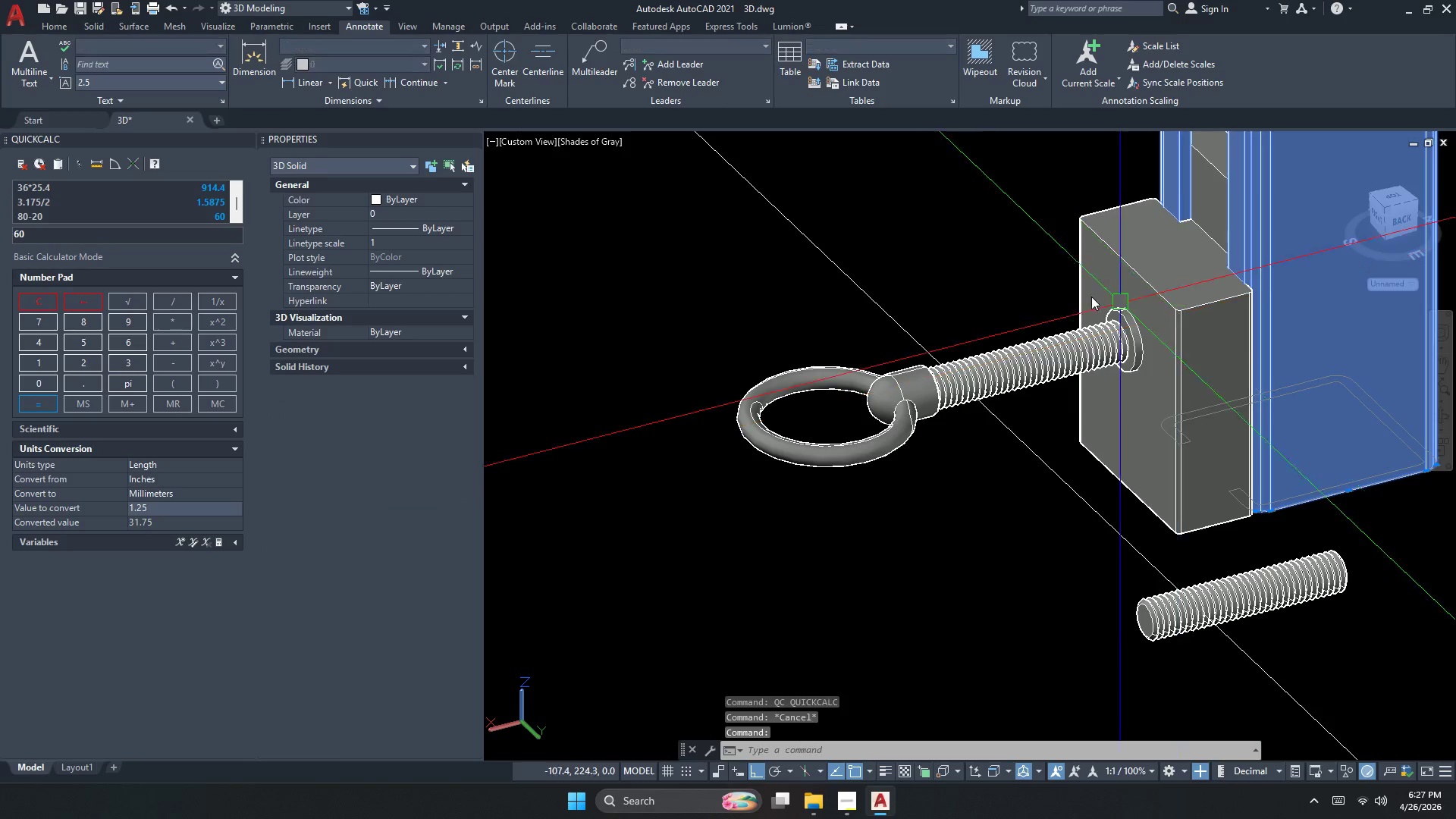 
key(Escape)
 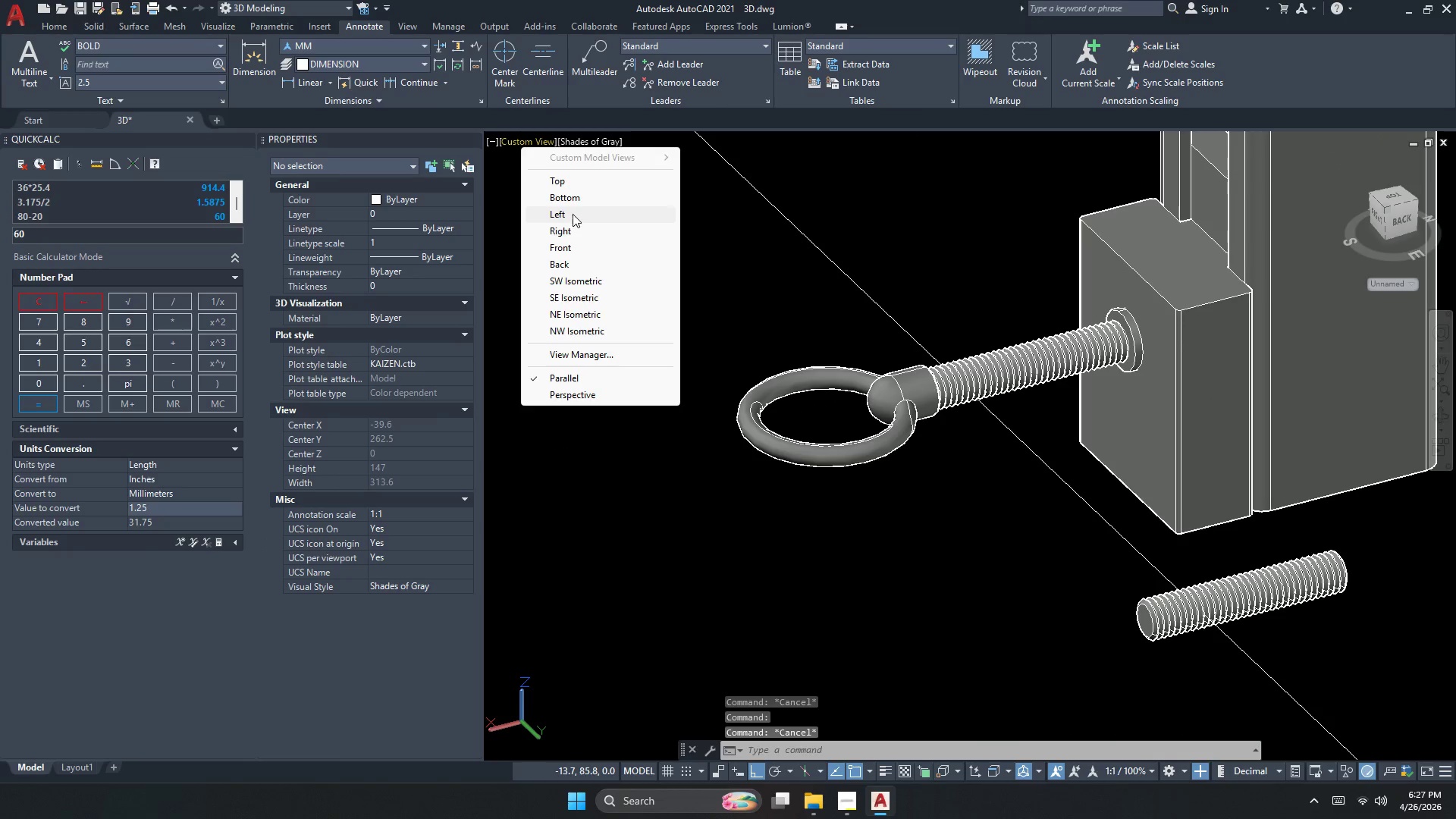 
left_click_drag(start_coordinate=[572, 246], to_coordinate=[572, 249])
 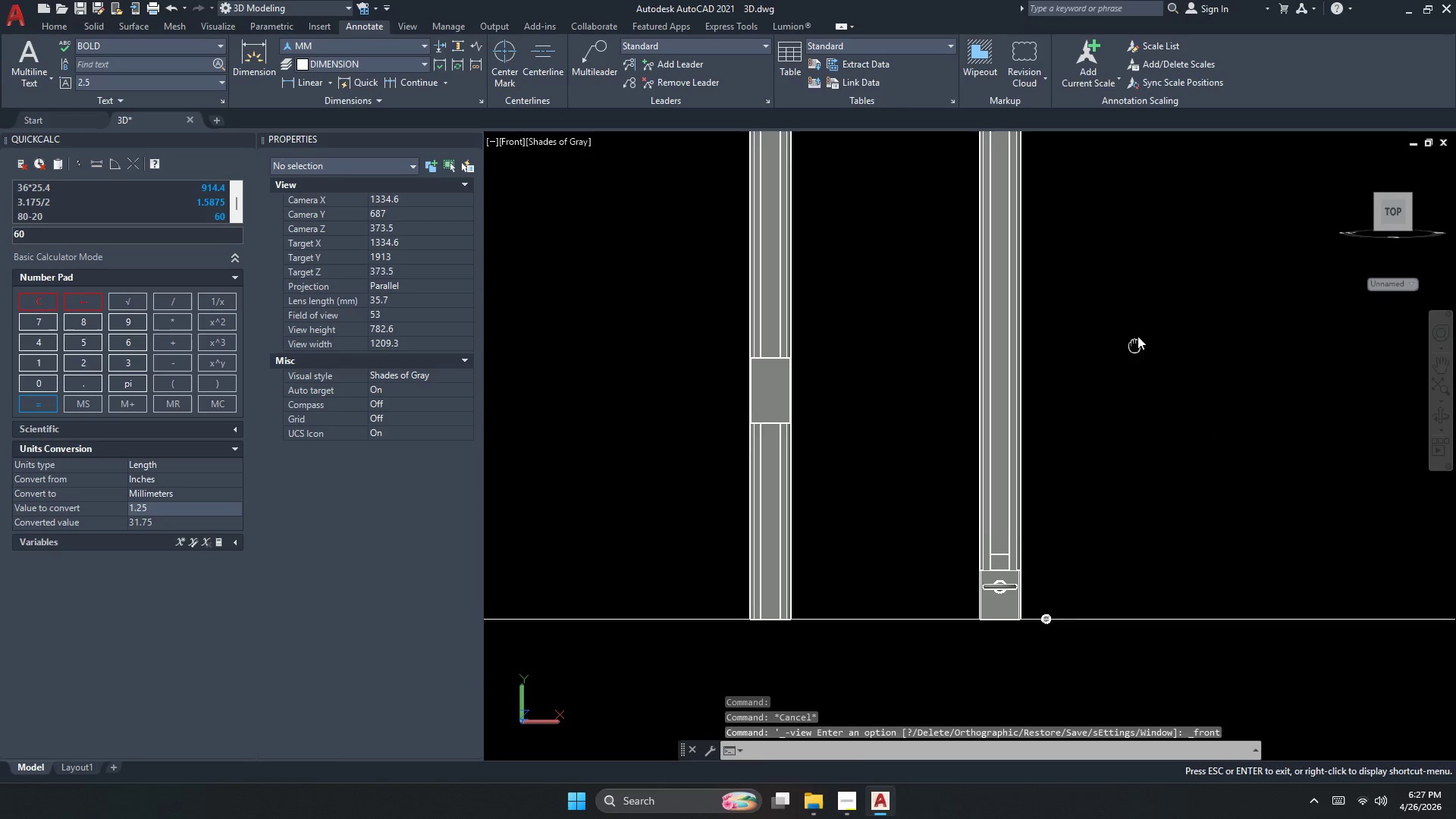 
scroll: coordinate [1040, 516], scroll_direction: up, amount: 1.0
 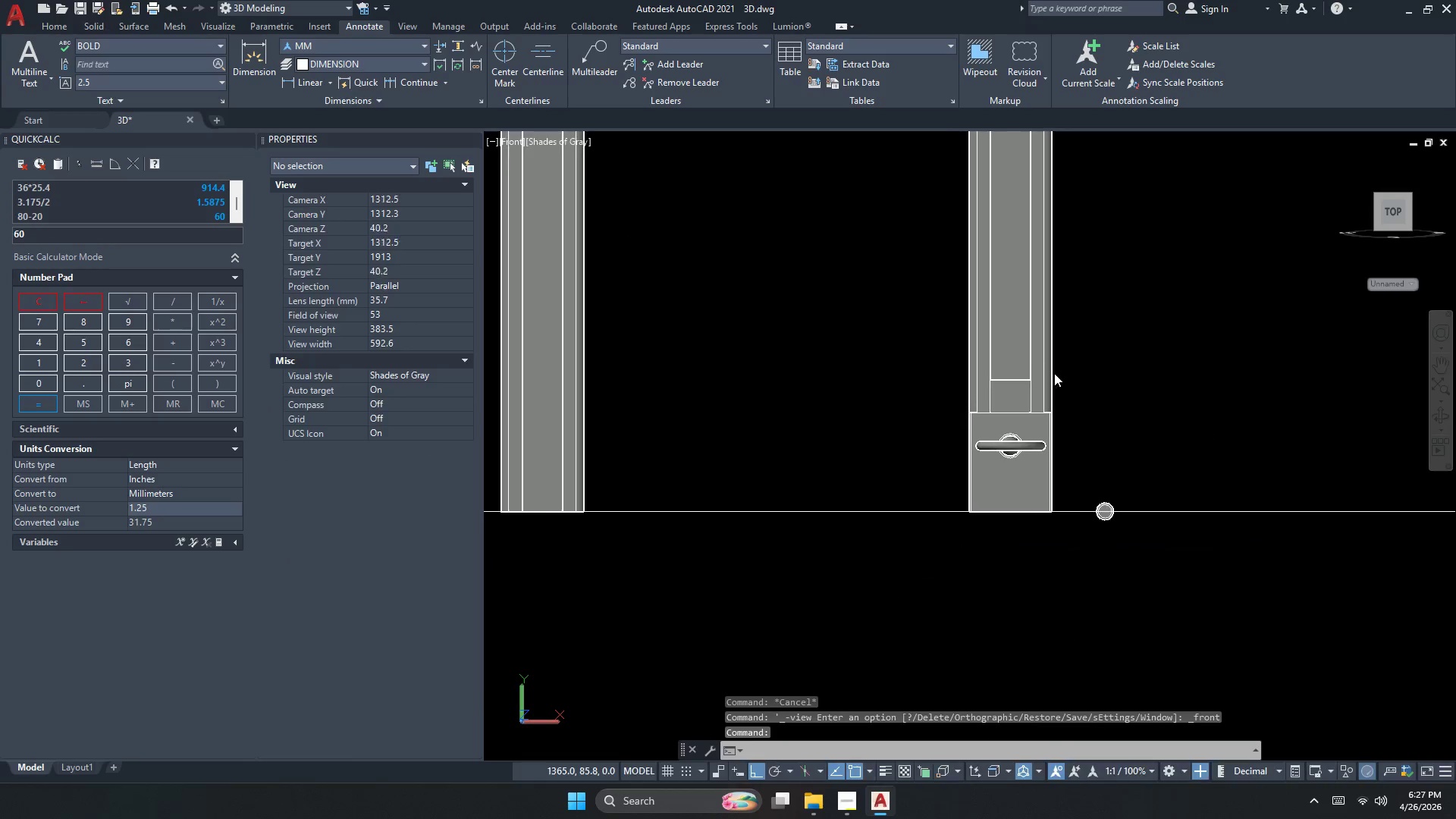 
key(Escape)
 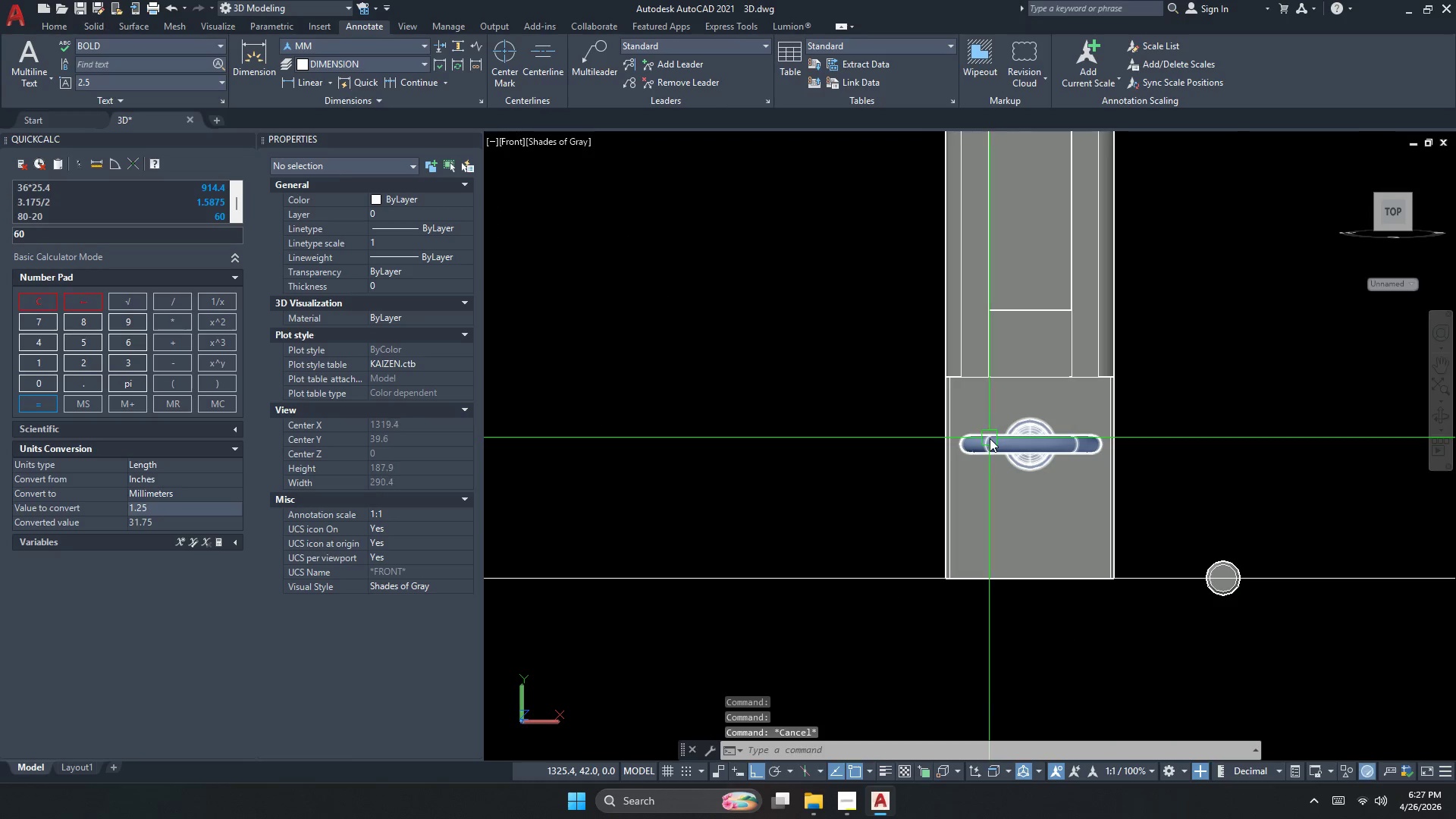 
key(Escape)
 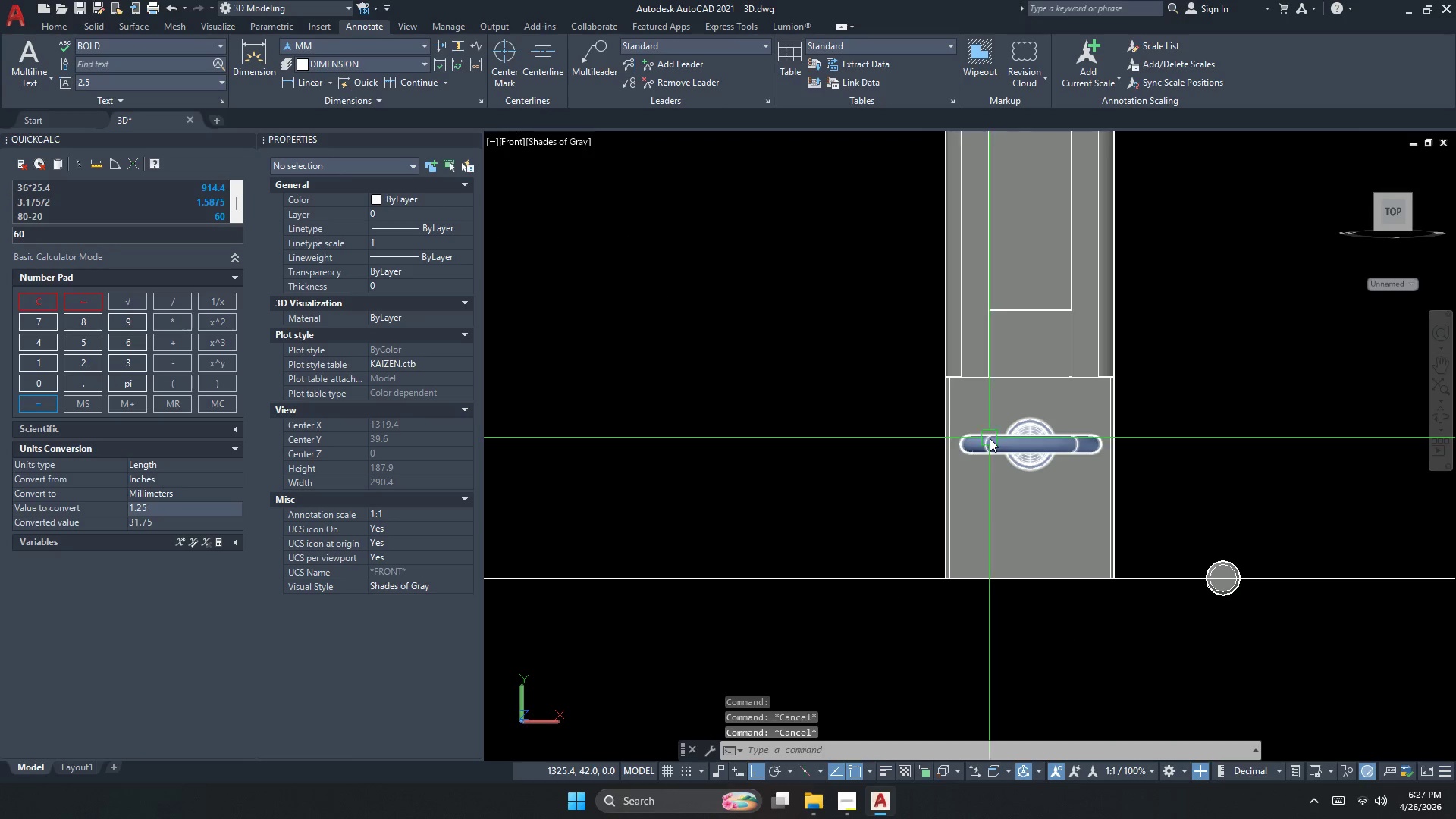 
scroll: coordinate [991, 449], scroll_direction: up, amount: 2.0
 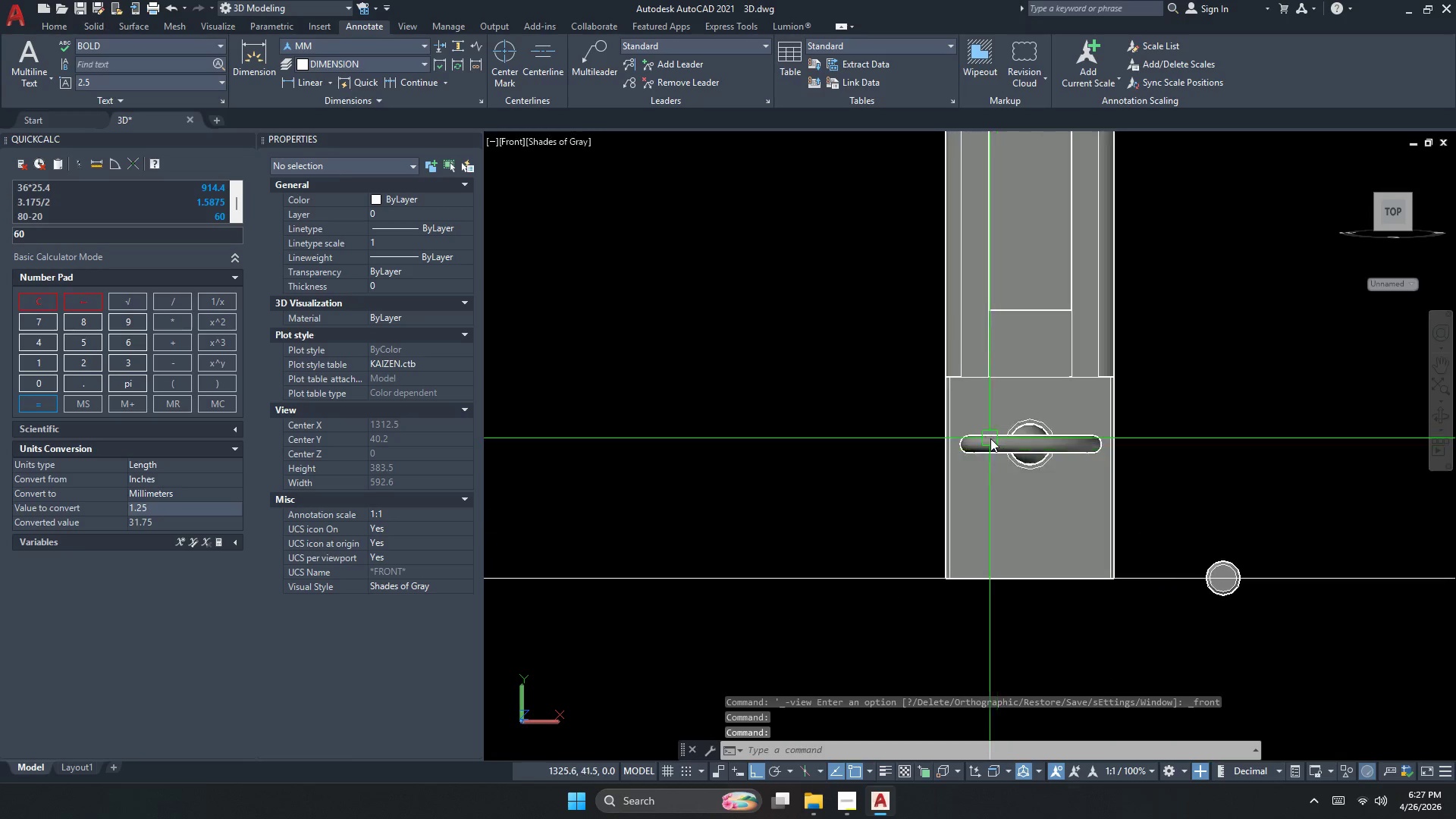 
type(dli )
 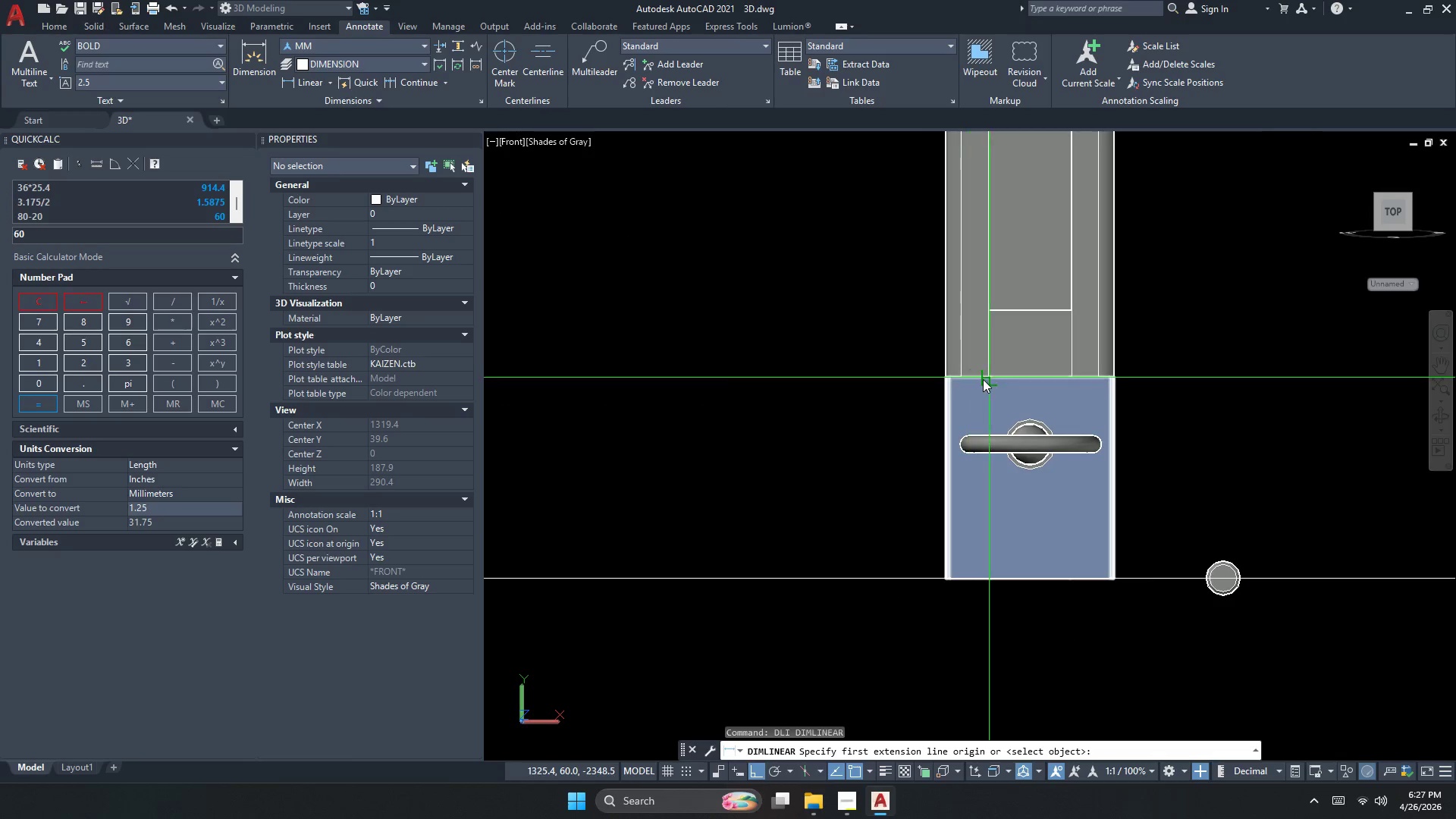 
left_click([983, 379])
 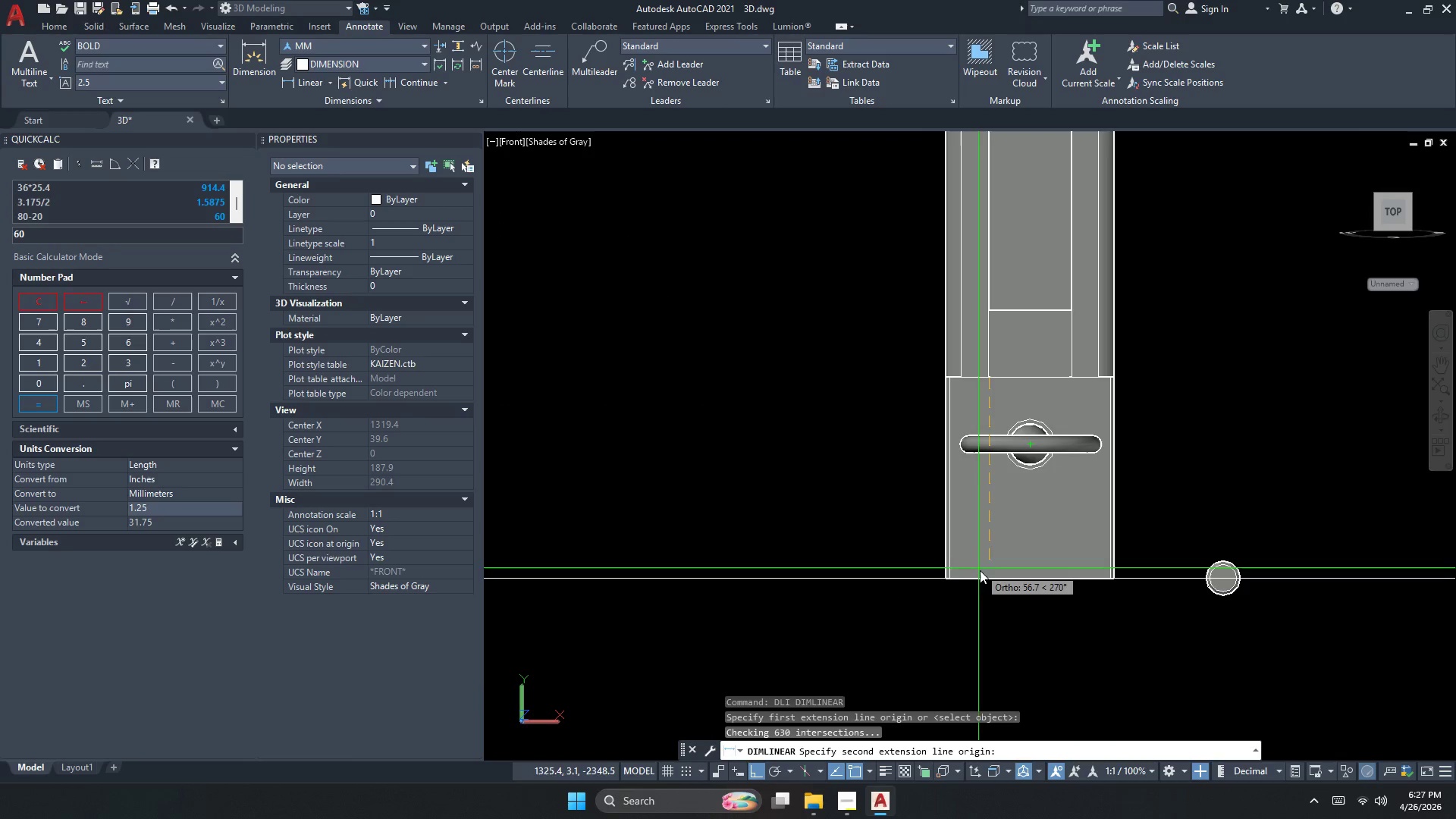 
left_click_drag(start_coordinate=[981, 579], to_coordinate=[969, 574])
 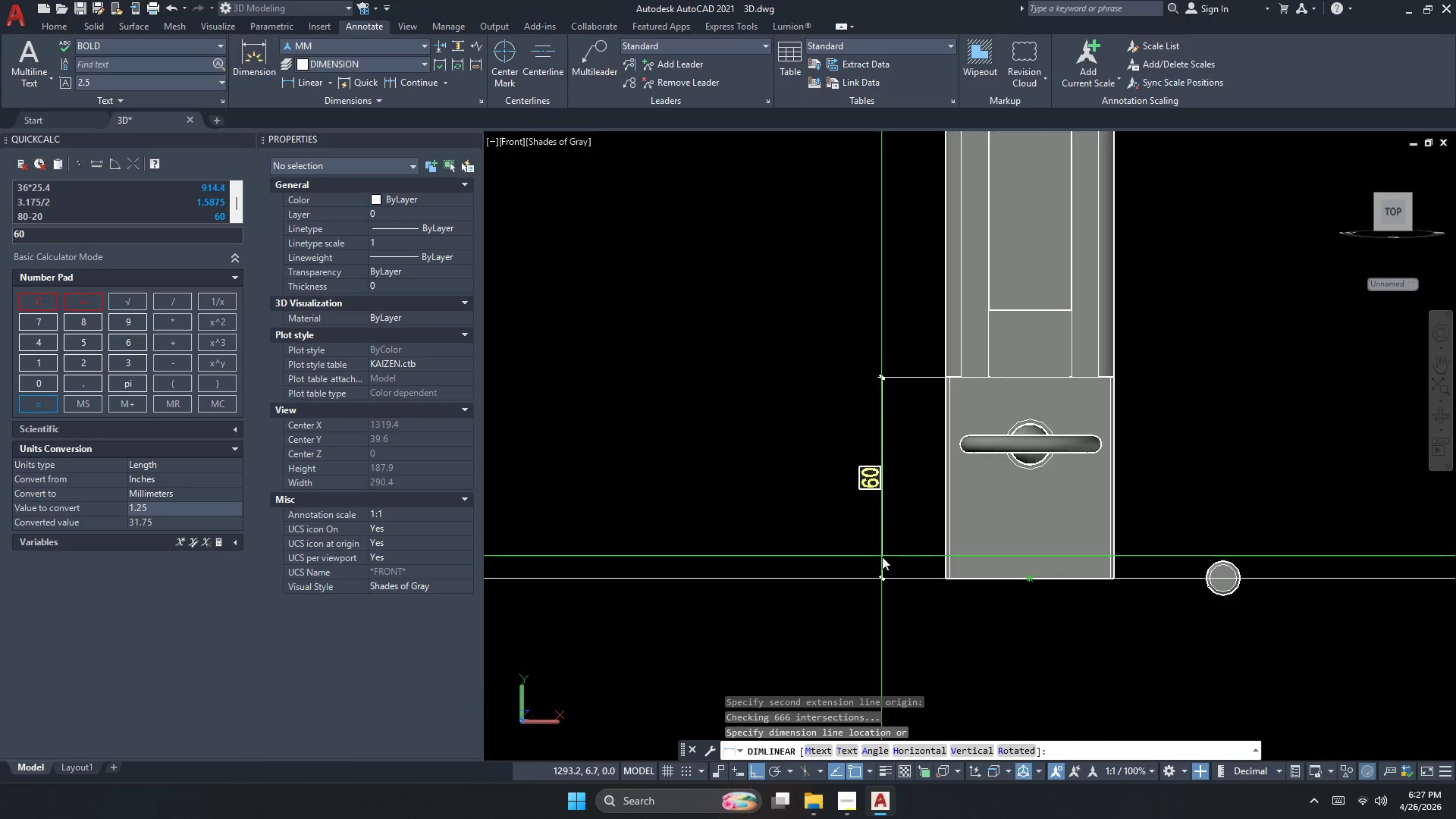 
key(Escape)
 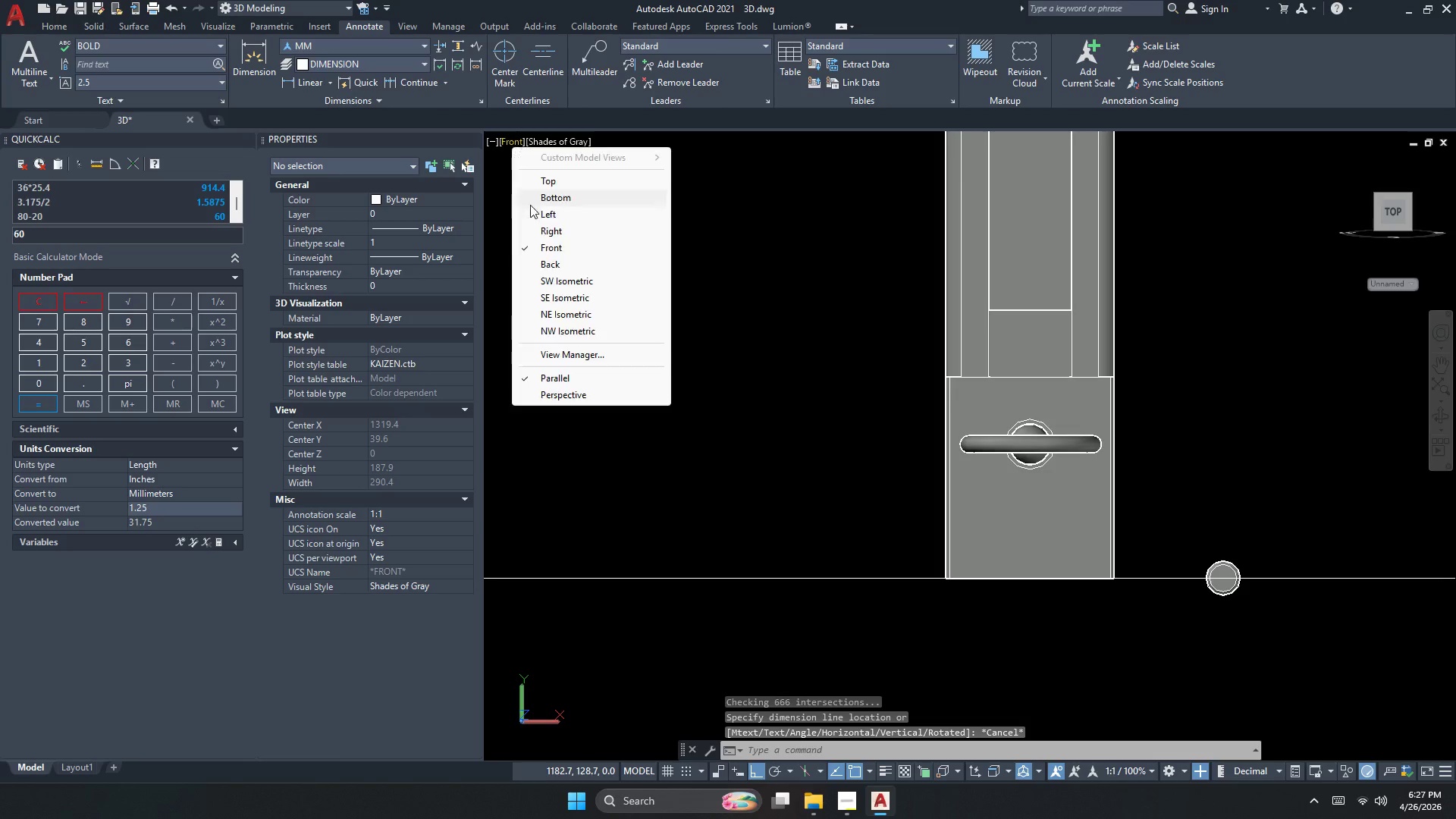 
left_click([543, 275])
 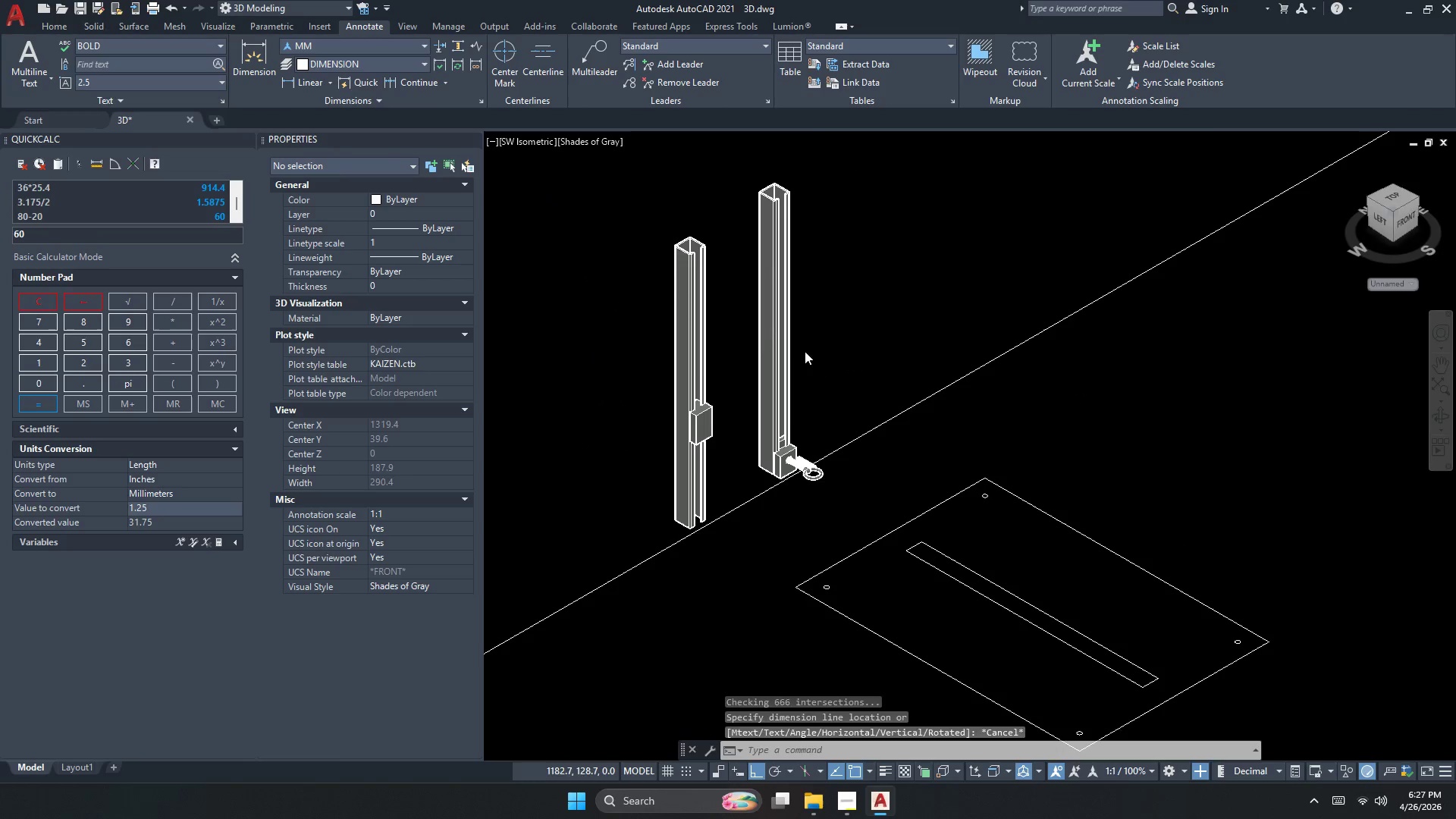 
key(Escape)
 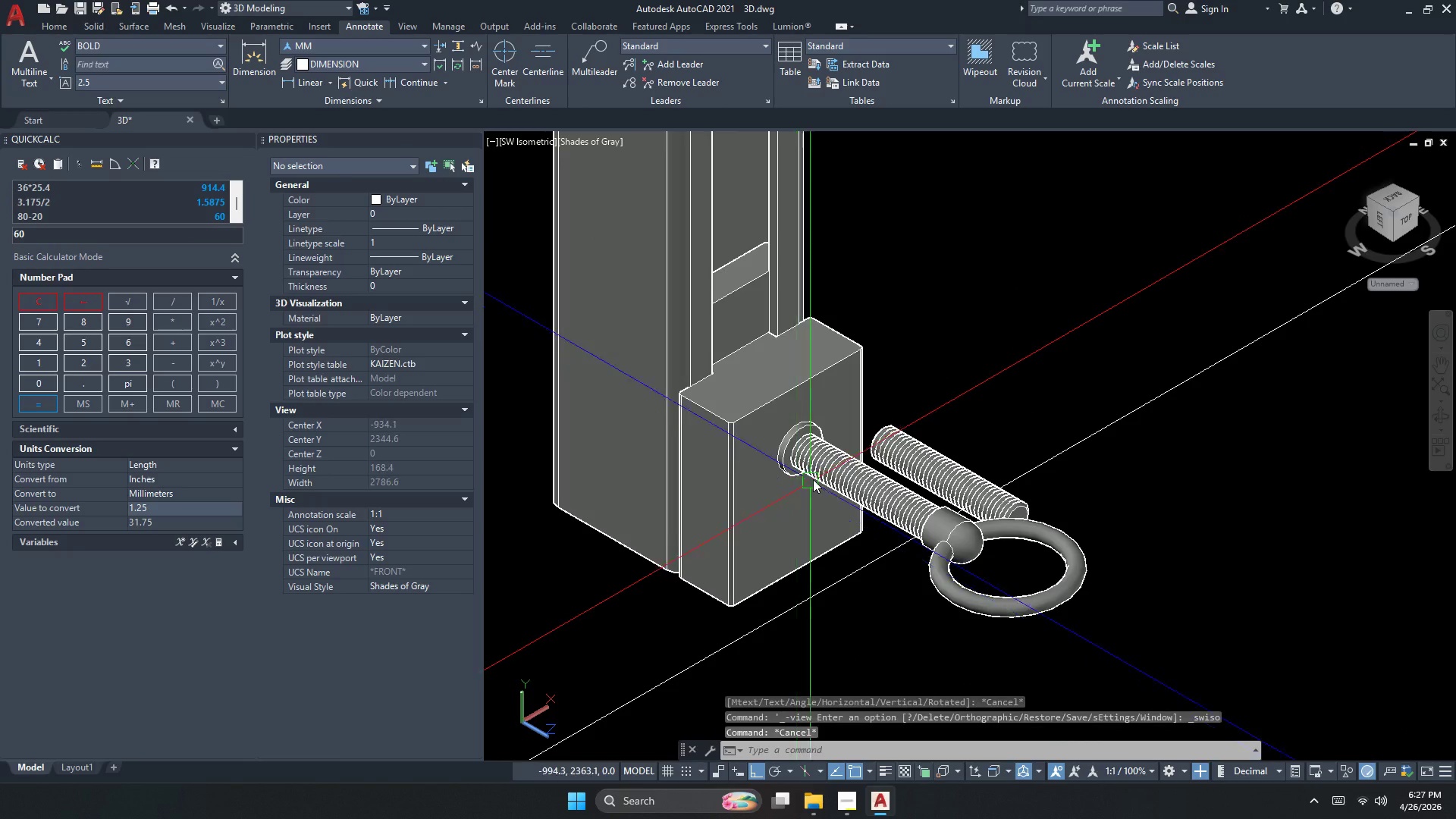 
left_click([816, 475])
 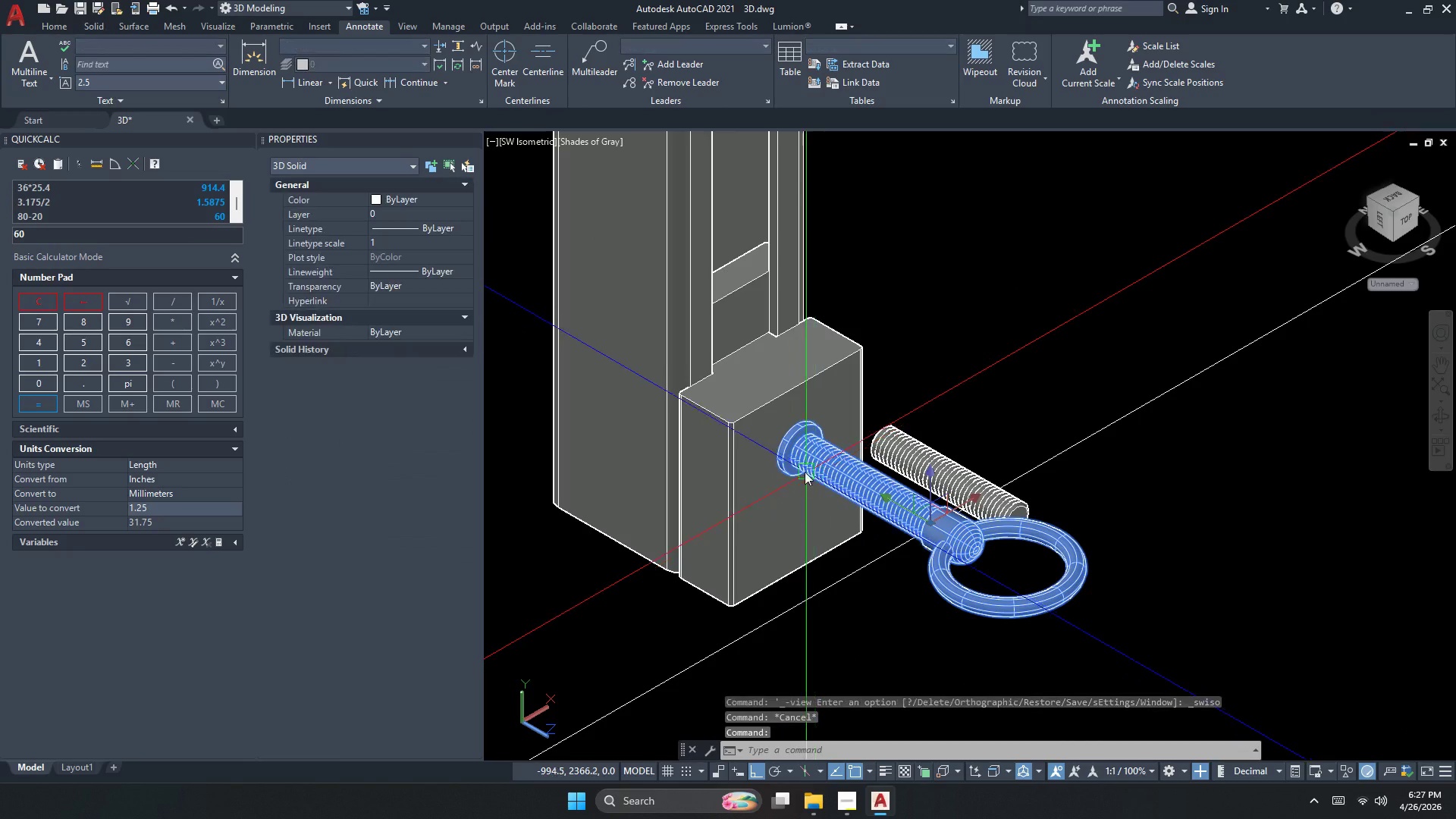 
scroll: coordinate [794, 494], scroll_direction: up, amount: 6.0
 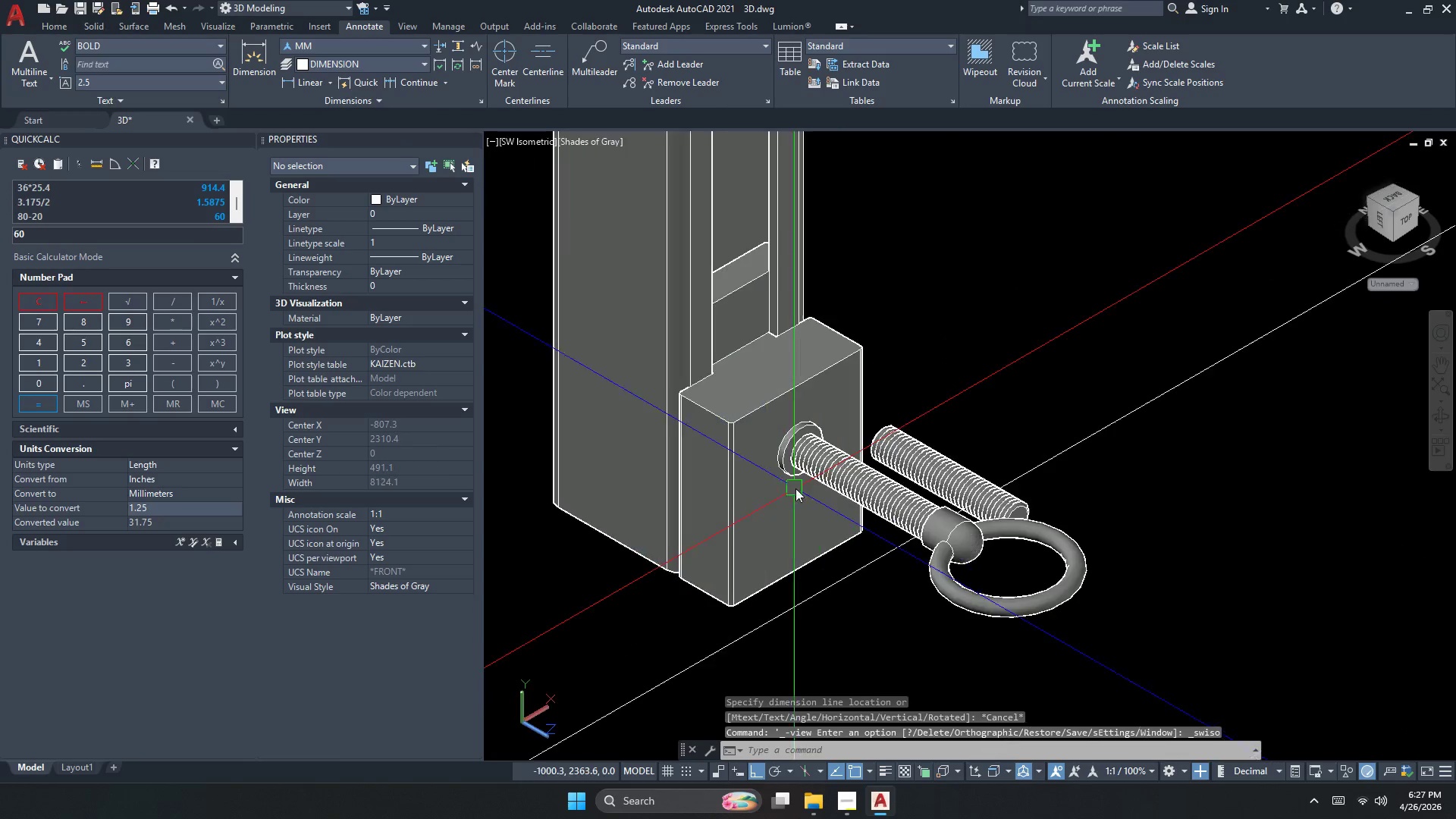 
key(M)
 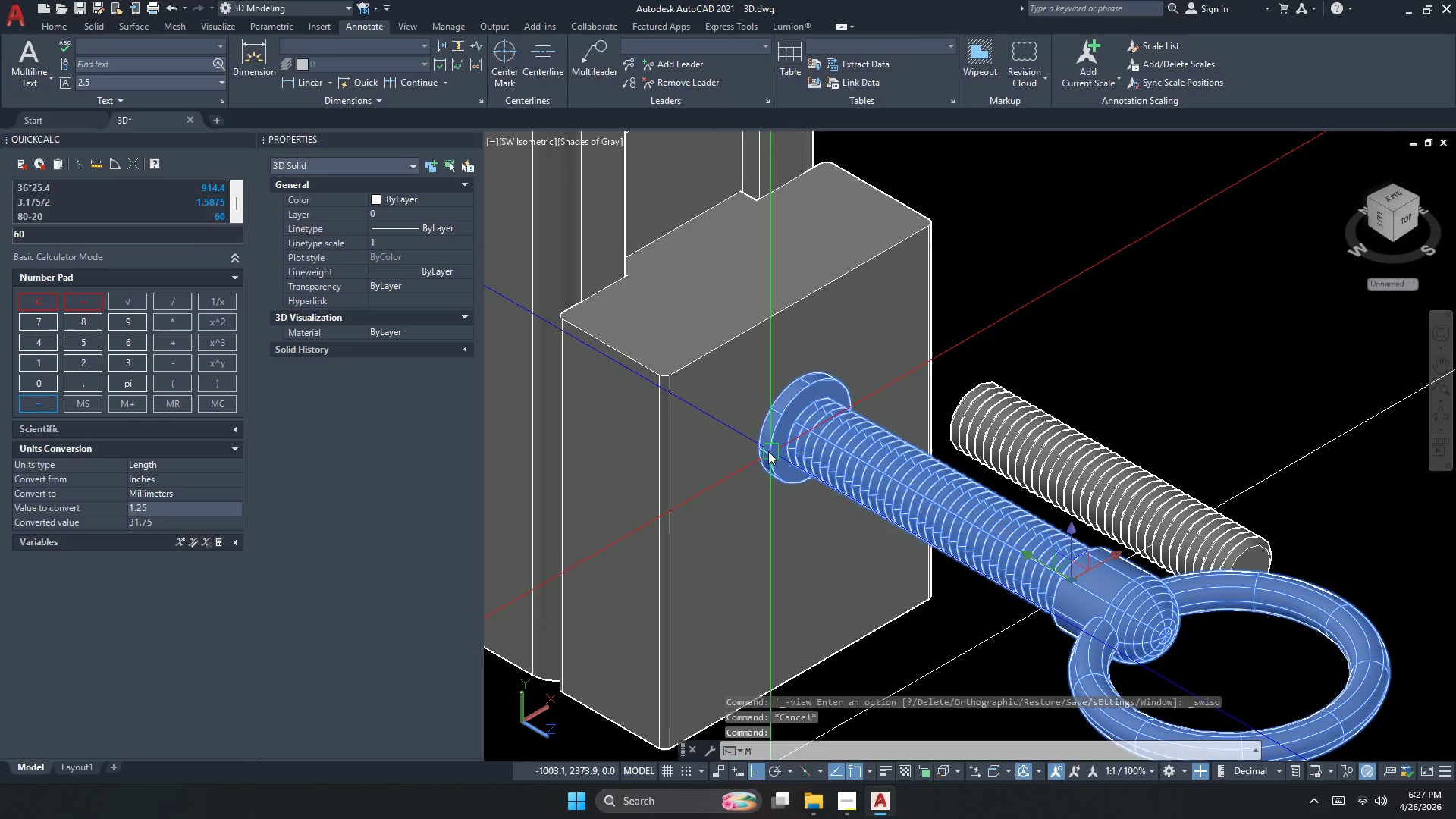 
key(Space)
 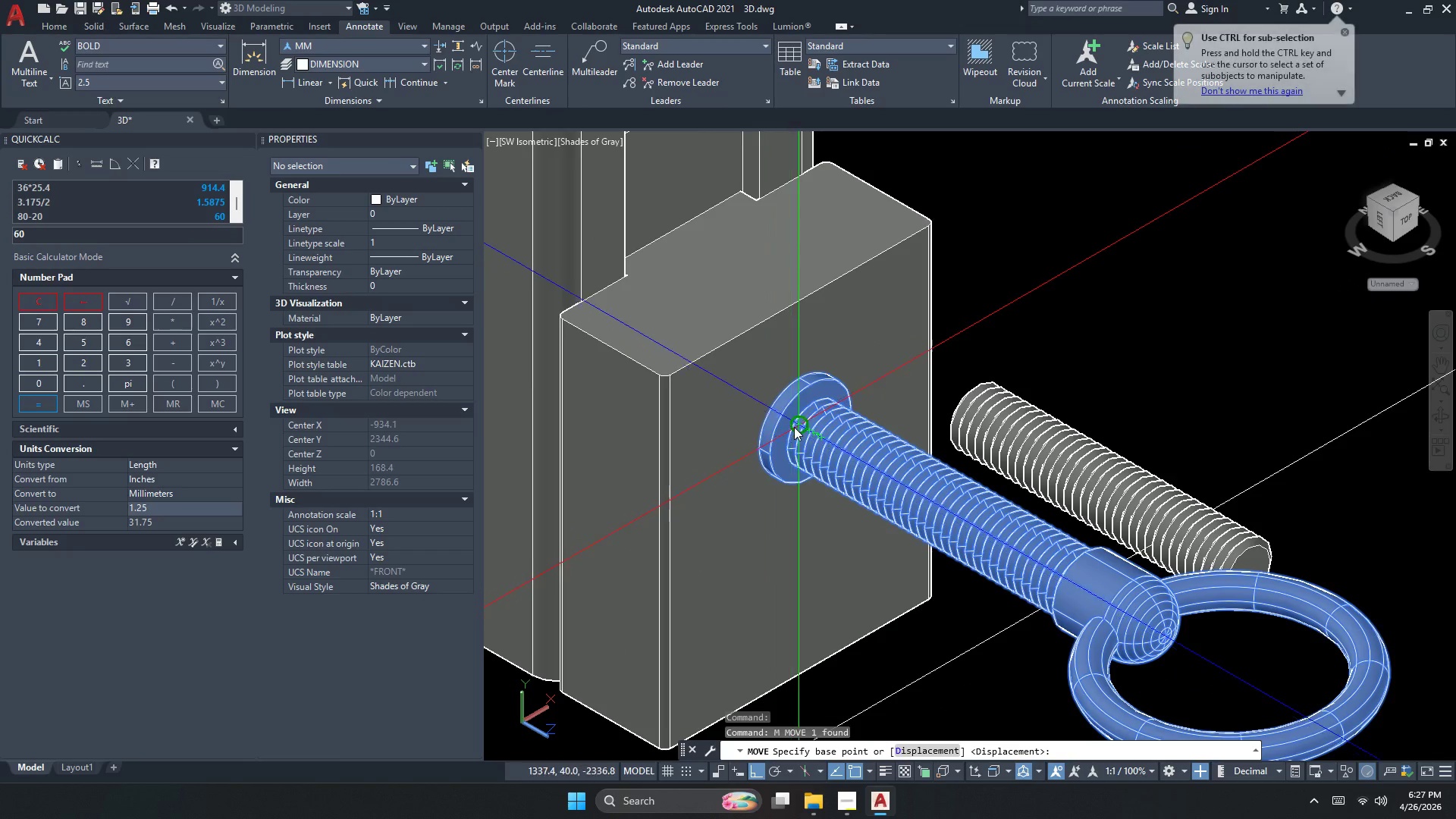 
scroll: coordinate [794, 468], scroll_direction: up, amount: 2.0
 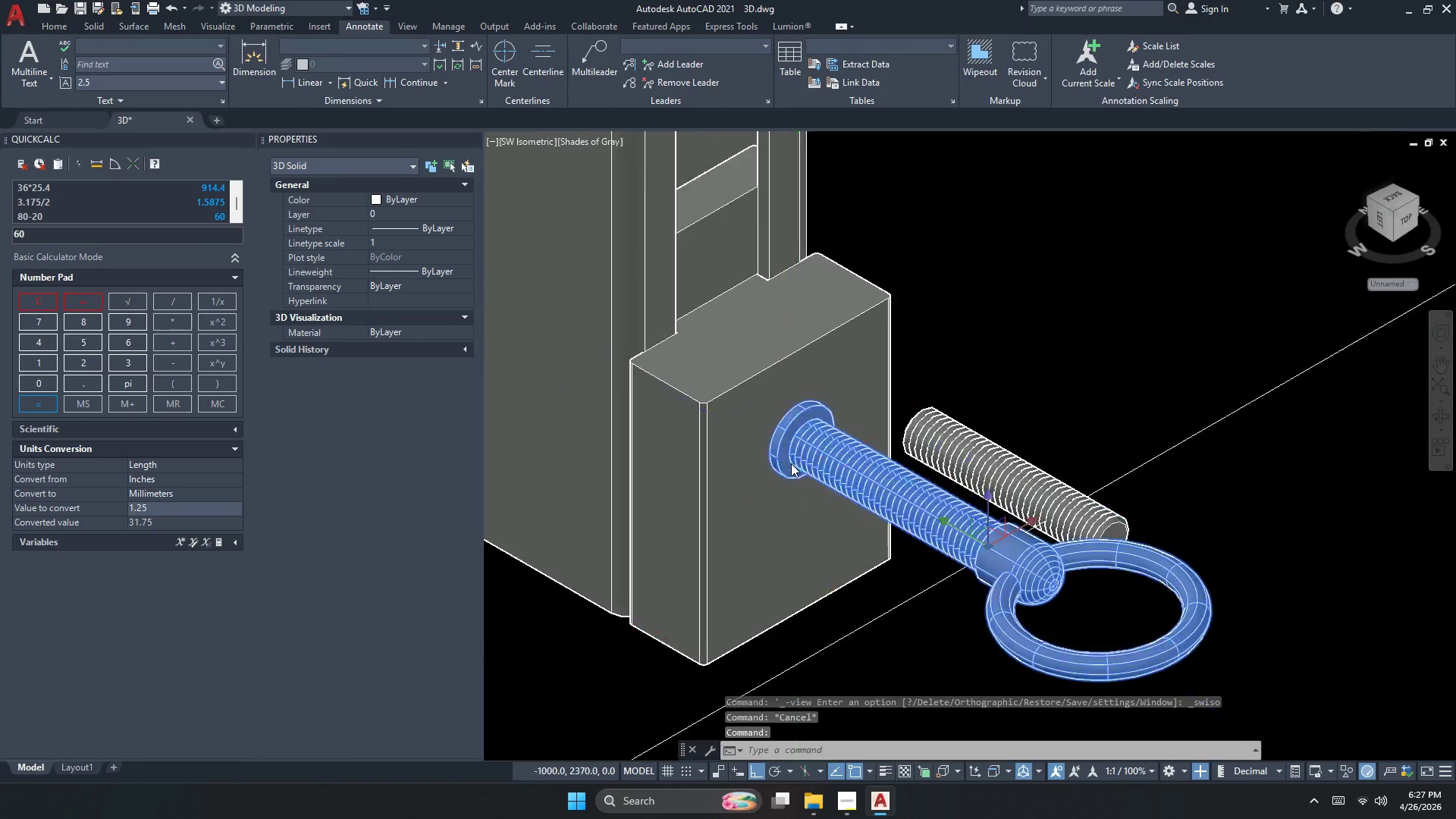 
left_click_drag(start_coordinate=[798, 425], to_coordinate=[794, 417])
 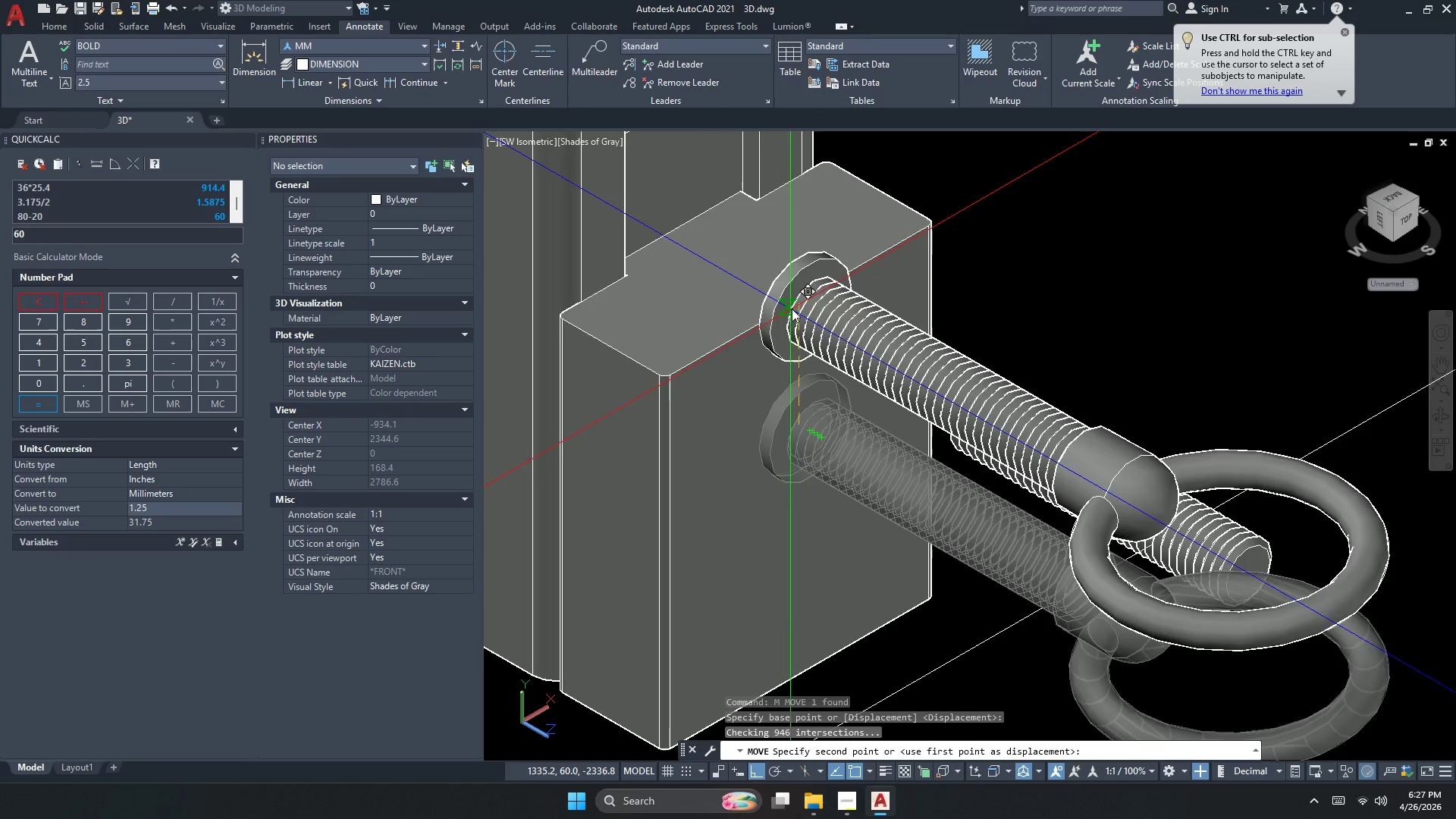 
left_click([802, 303])
 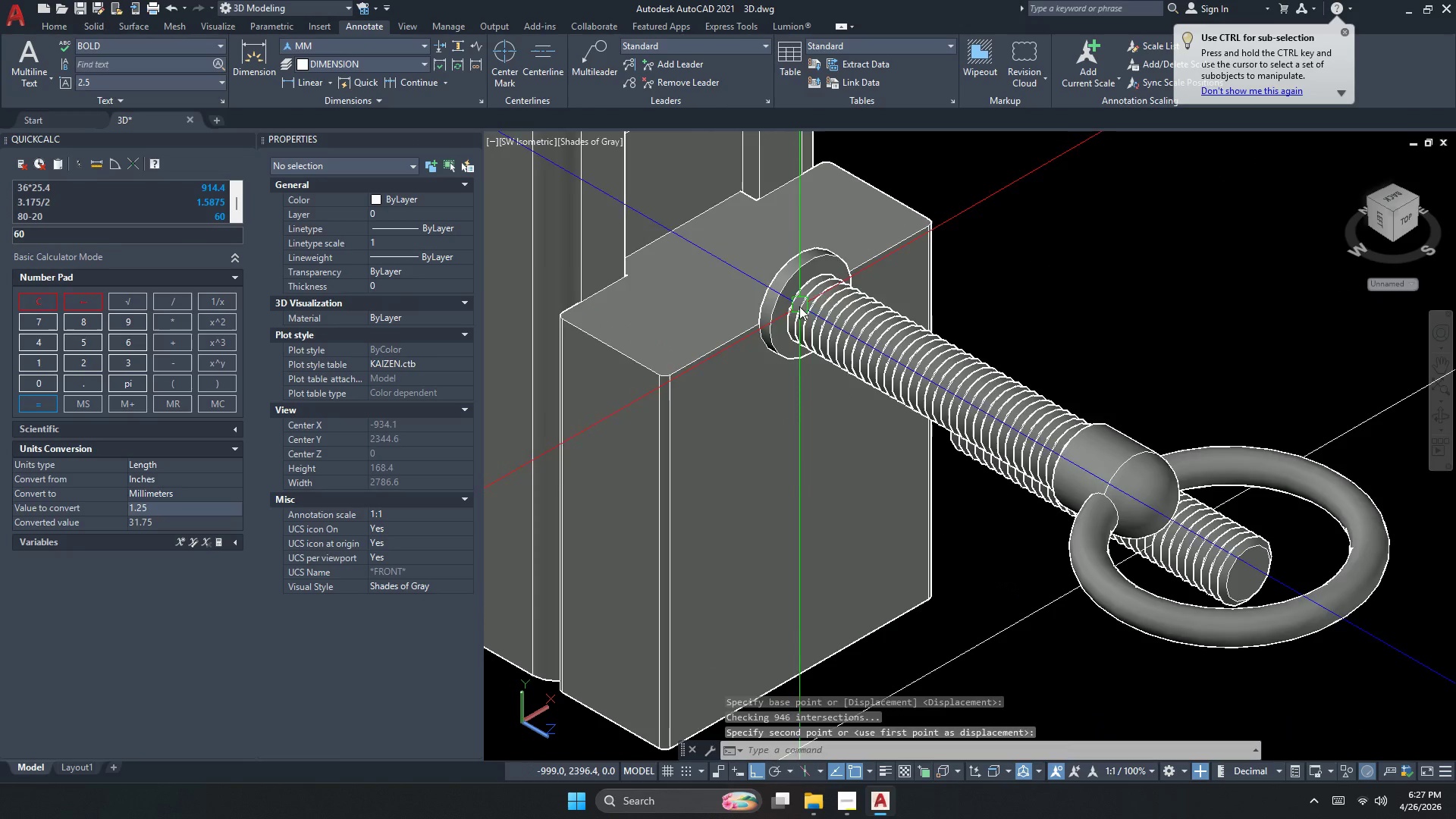 
key(Escape)
 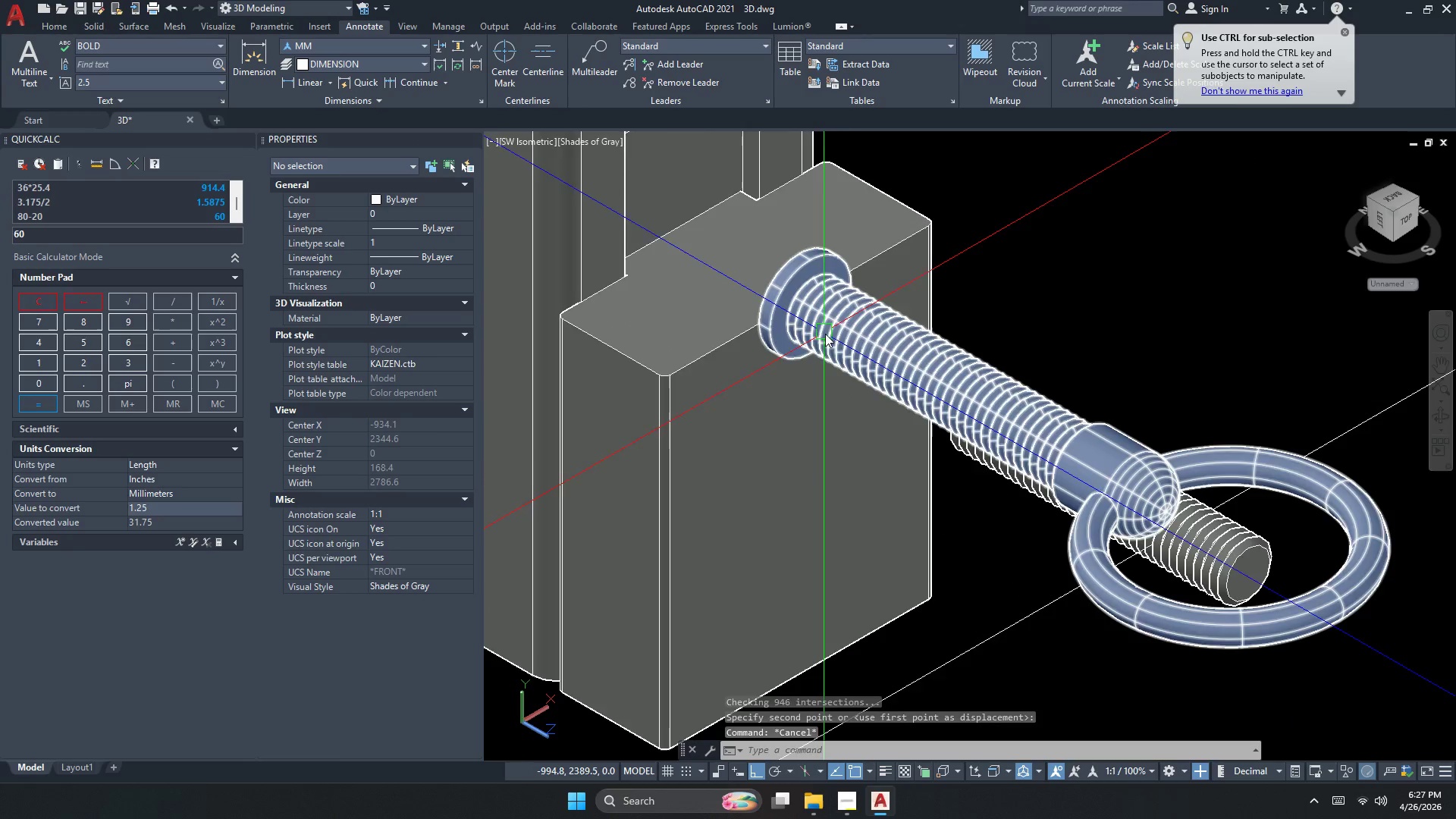 
key(M)
 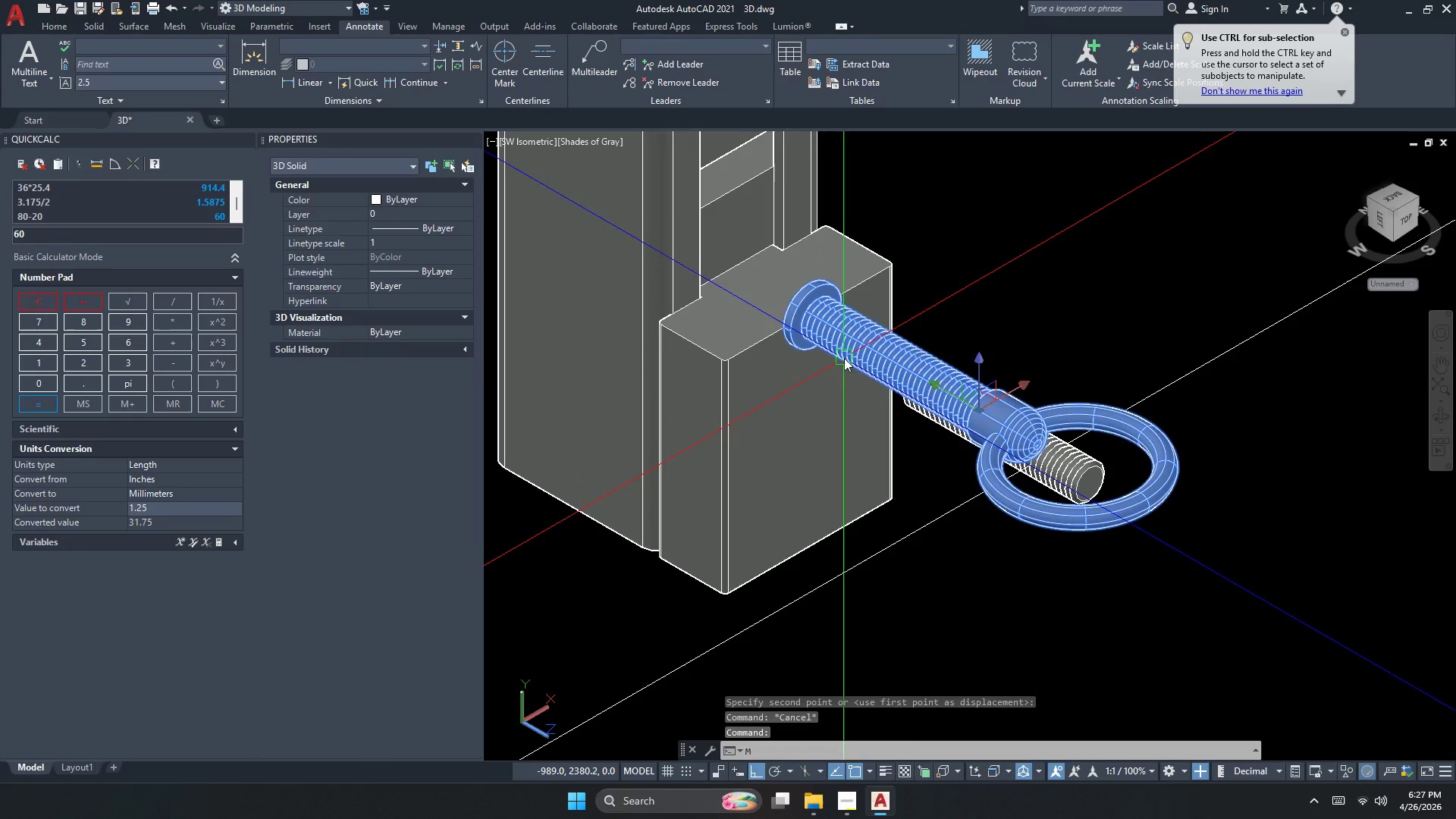 
scroll: coordinate [825, 334], scroll_direction: down, amount: 1.0
 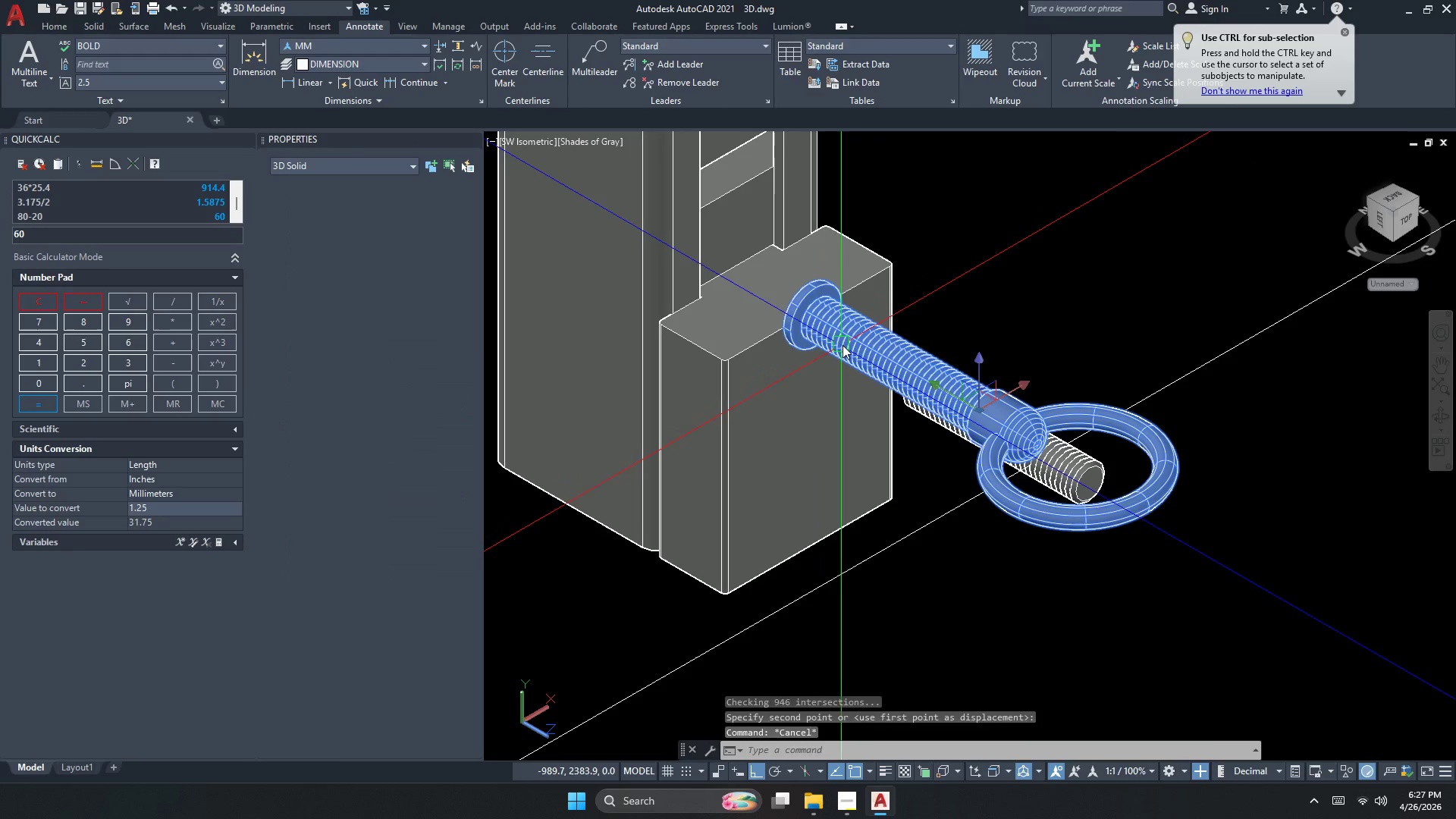 
key(Space)
 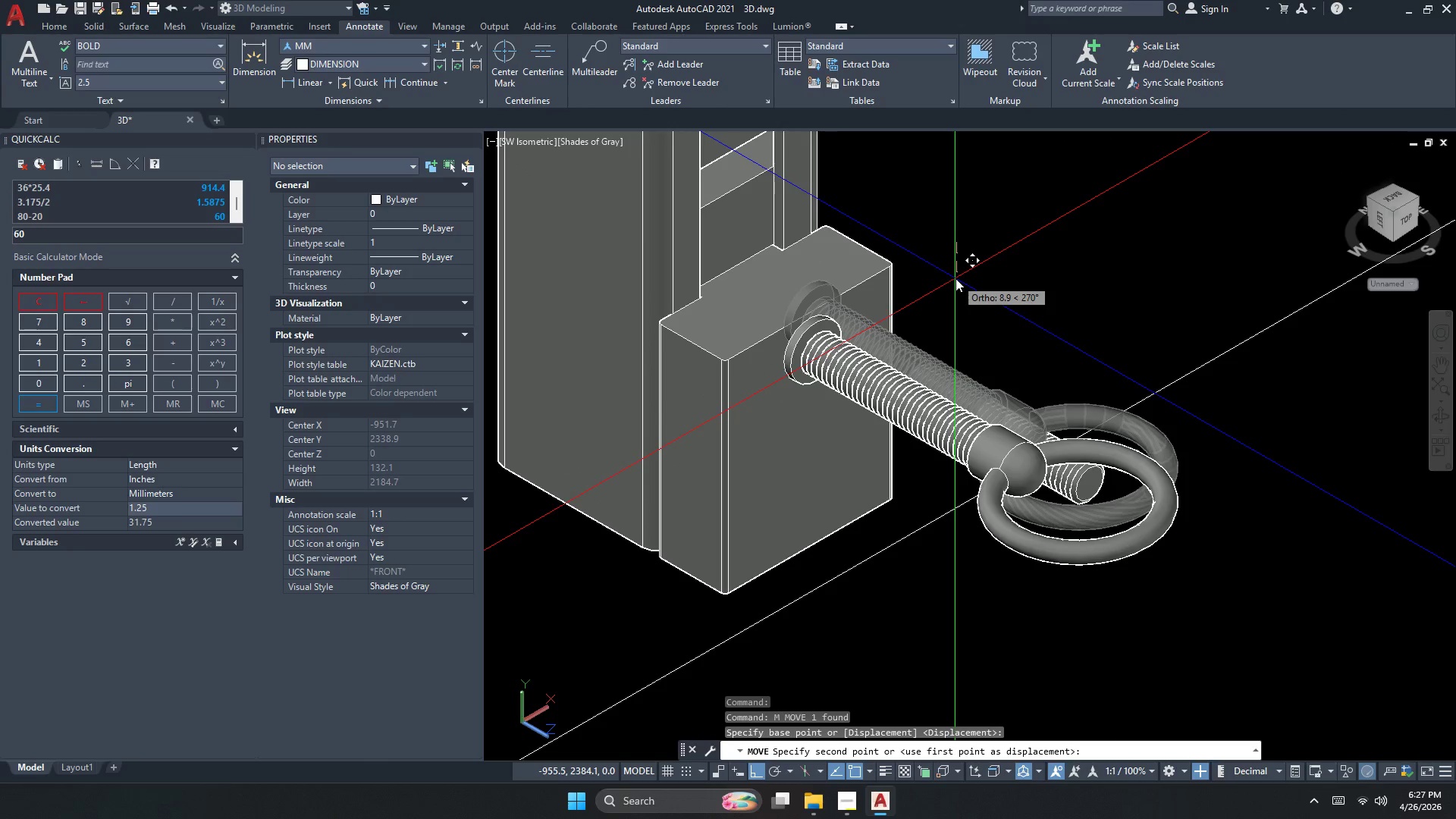 
key(Numpad6)
 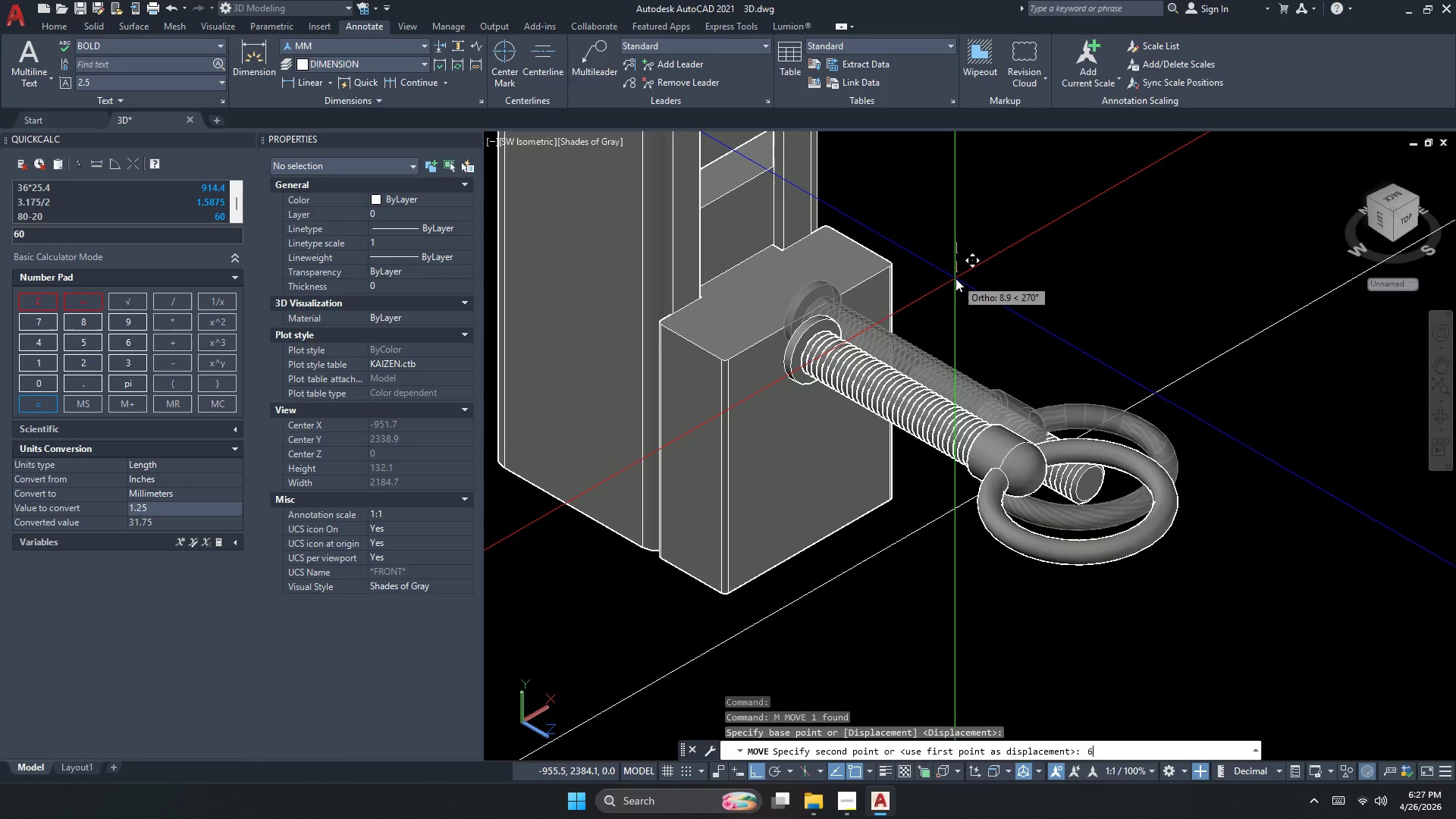 
key(Numpad0)
 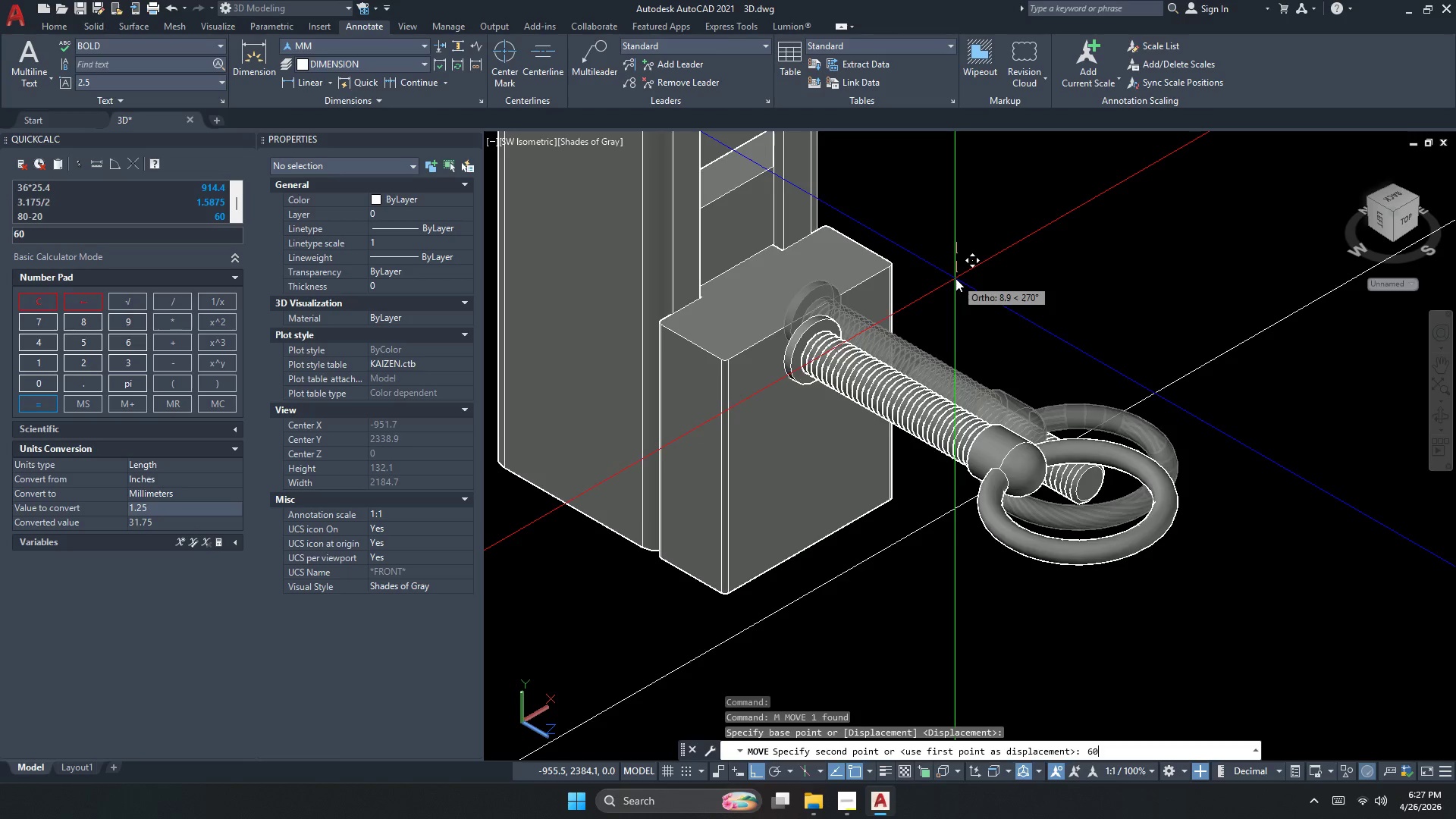 
key(NumpadEnter)
 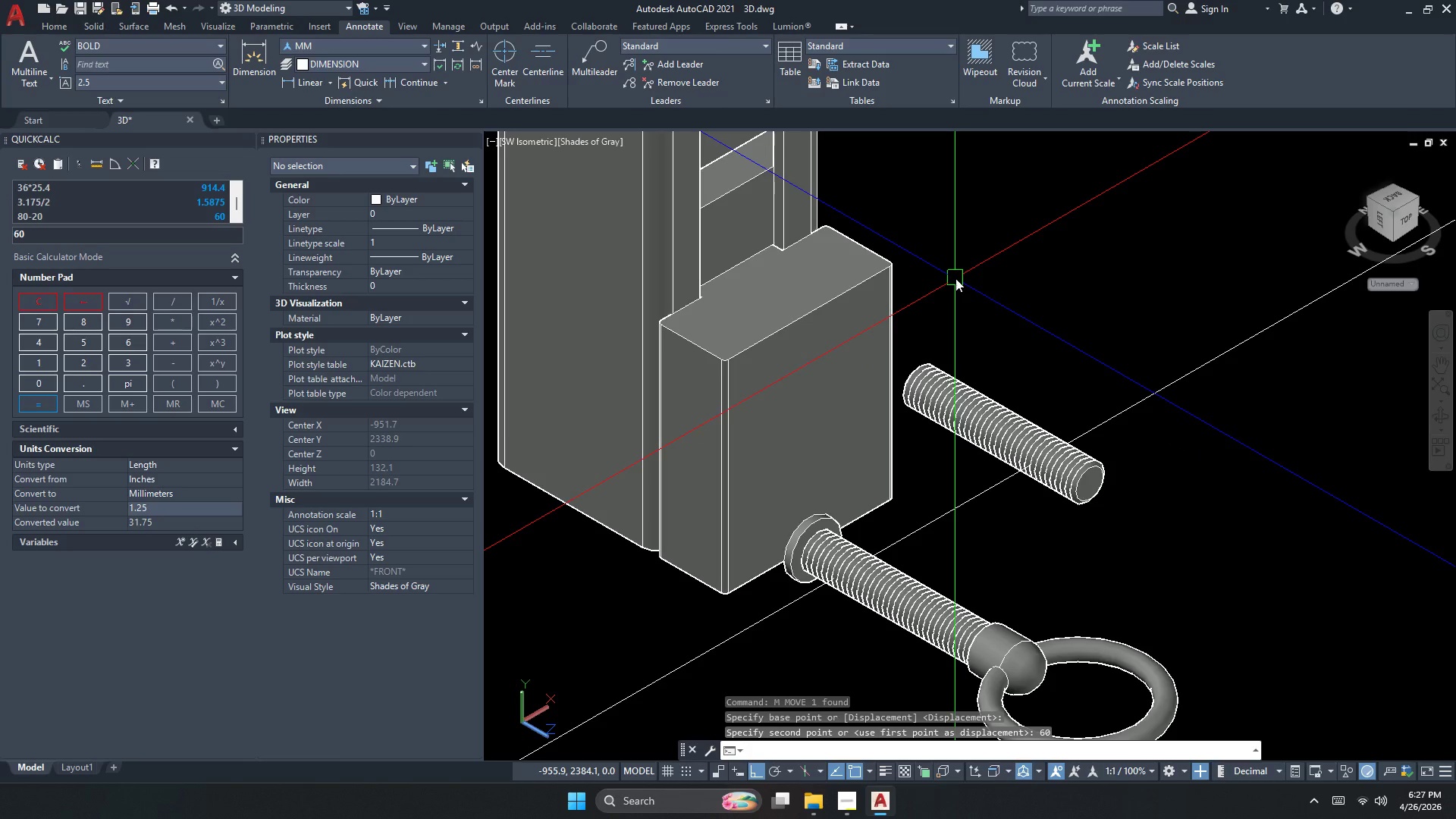 
key(Control+ControlLeft)
 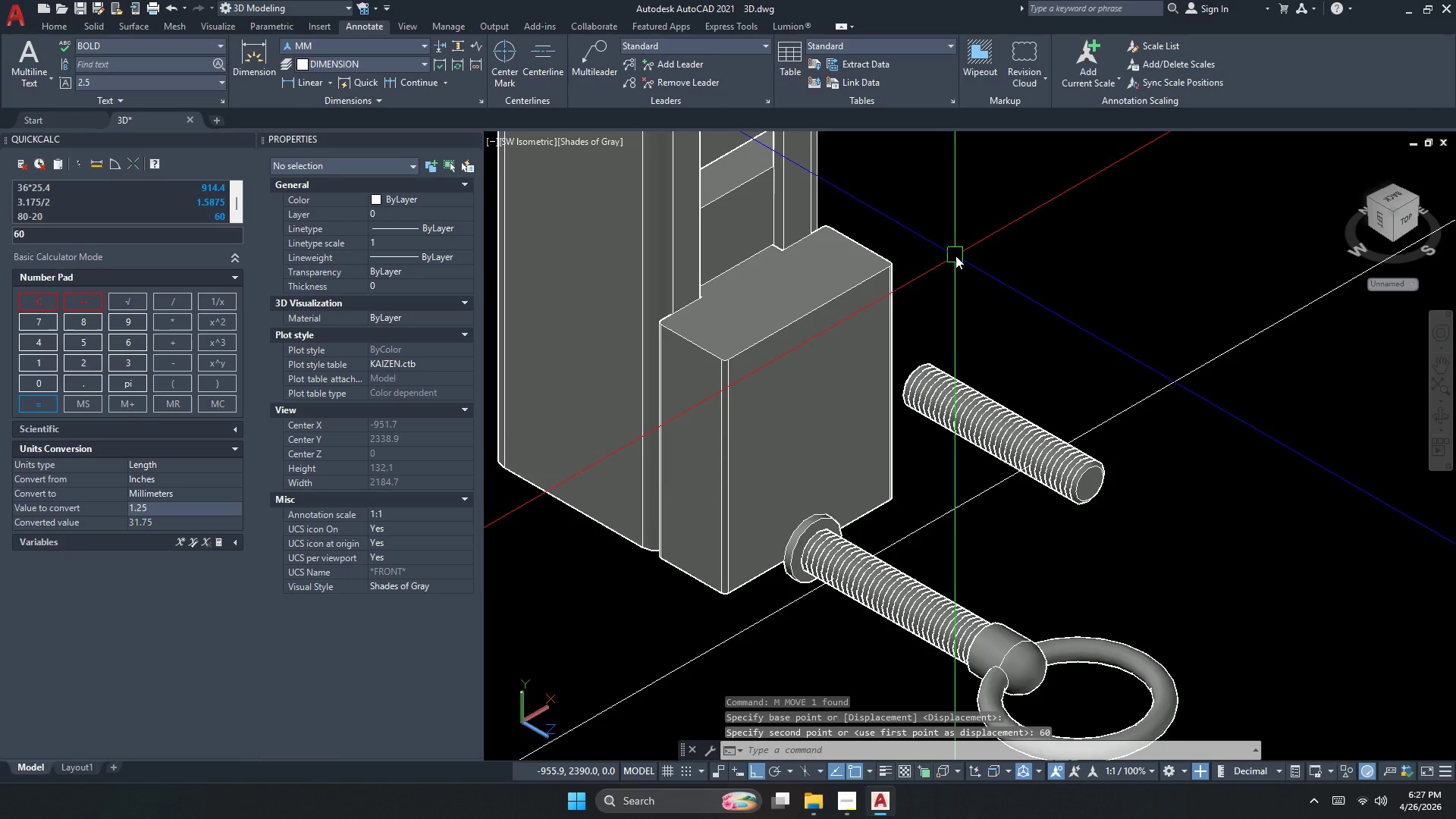 
key(Control+ControlLeft)
 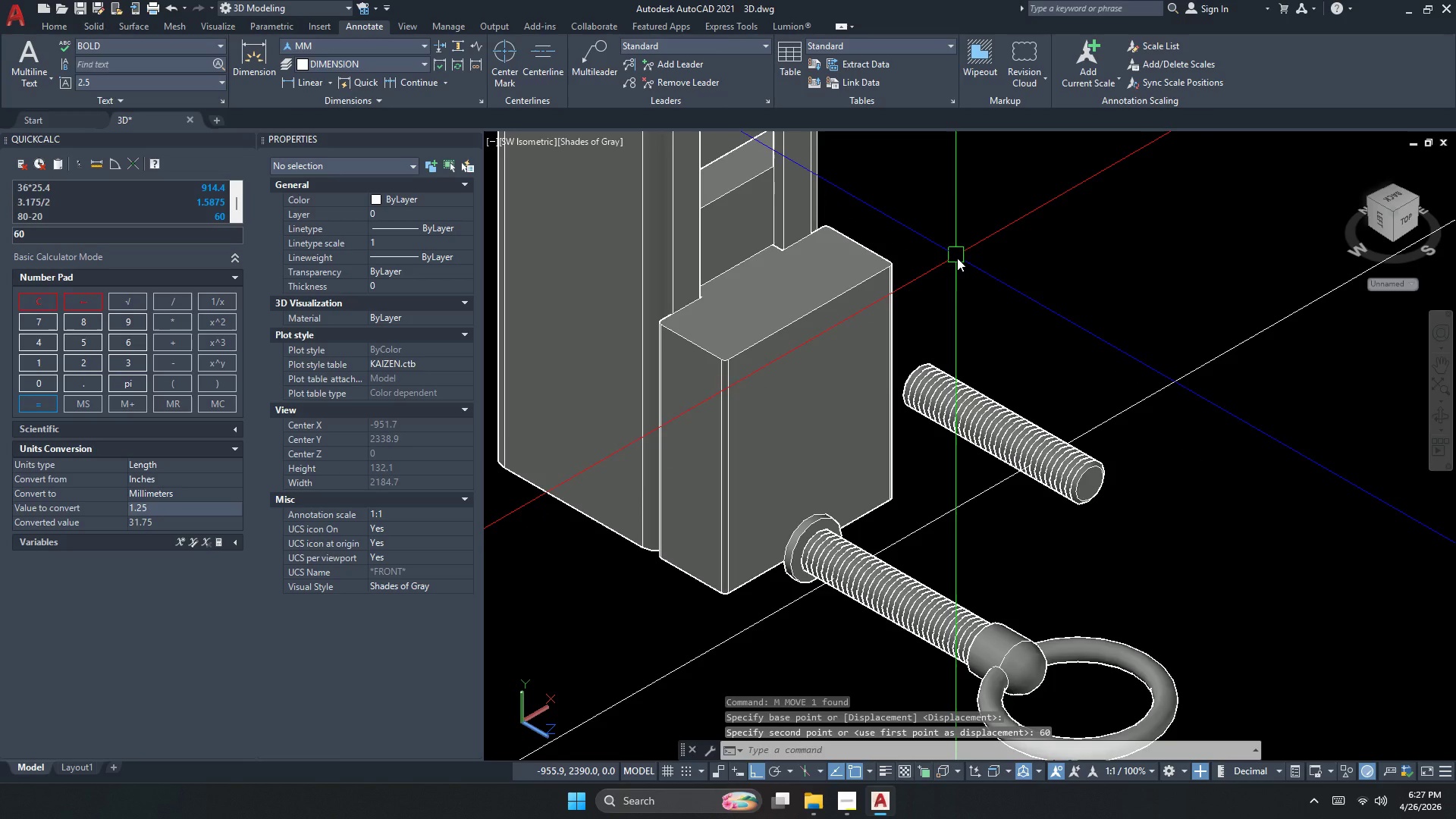 
key(Control+Z)
 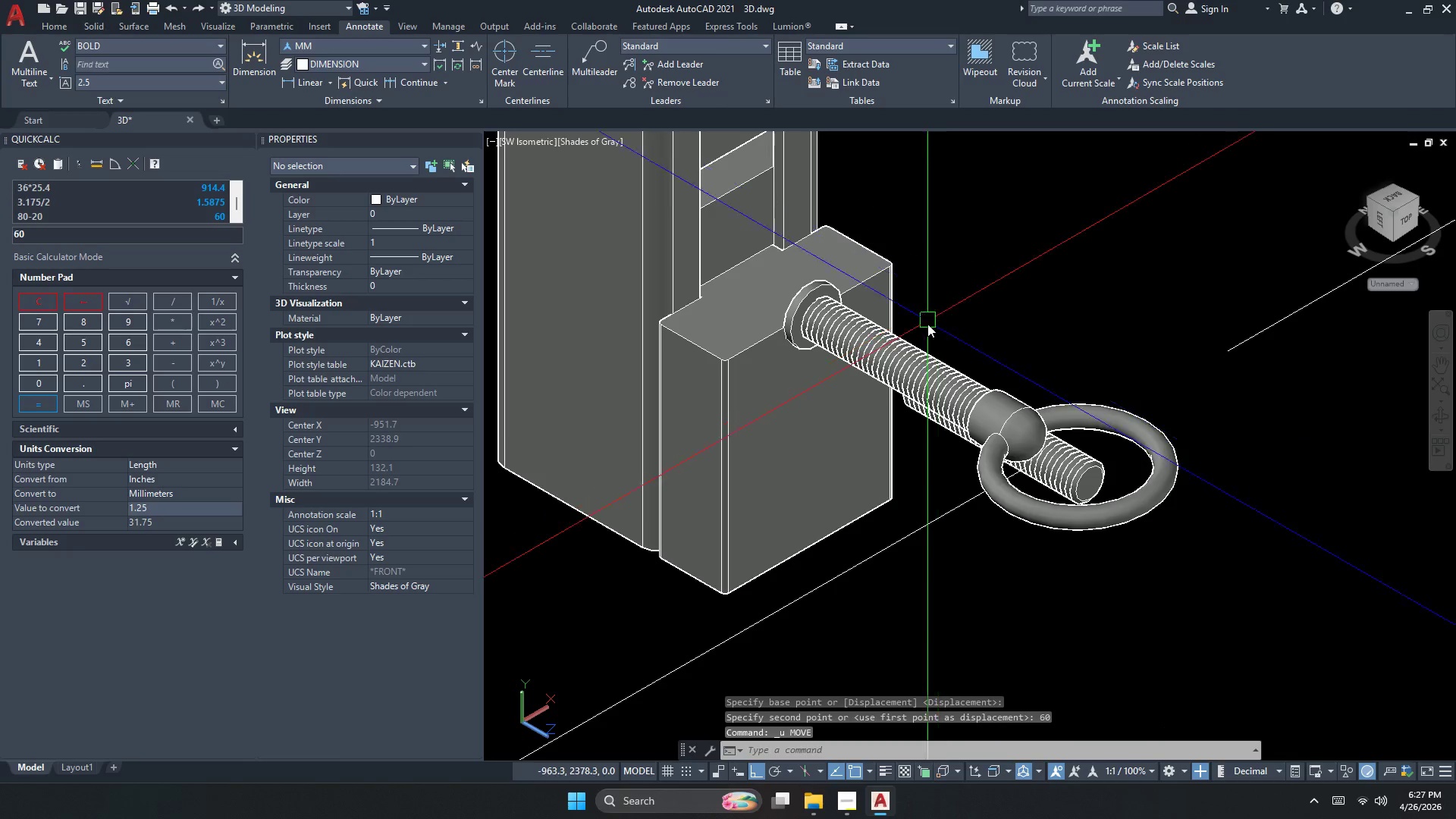 
key(Escape)
 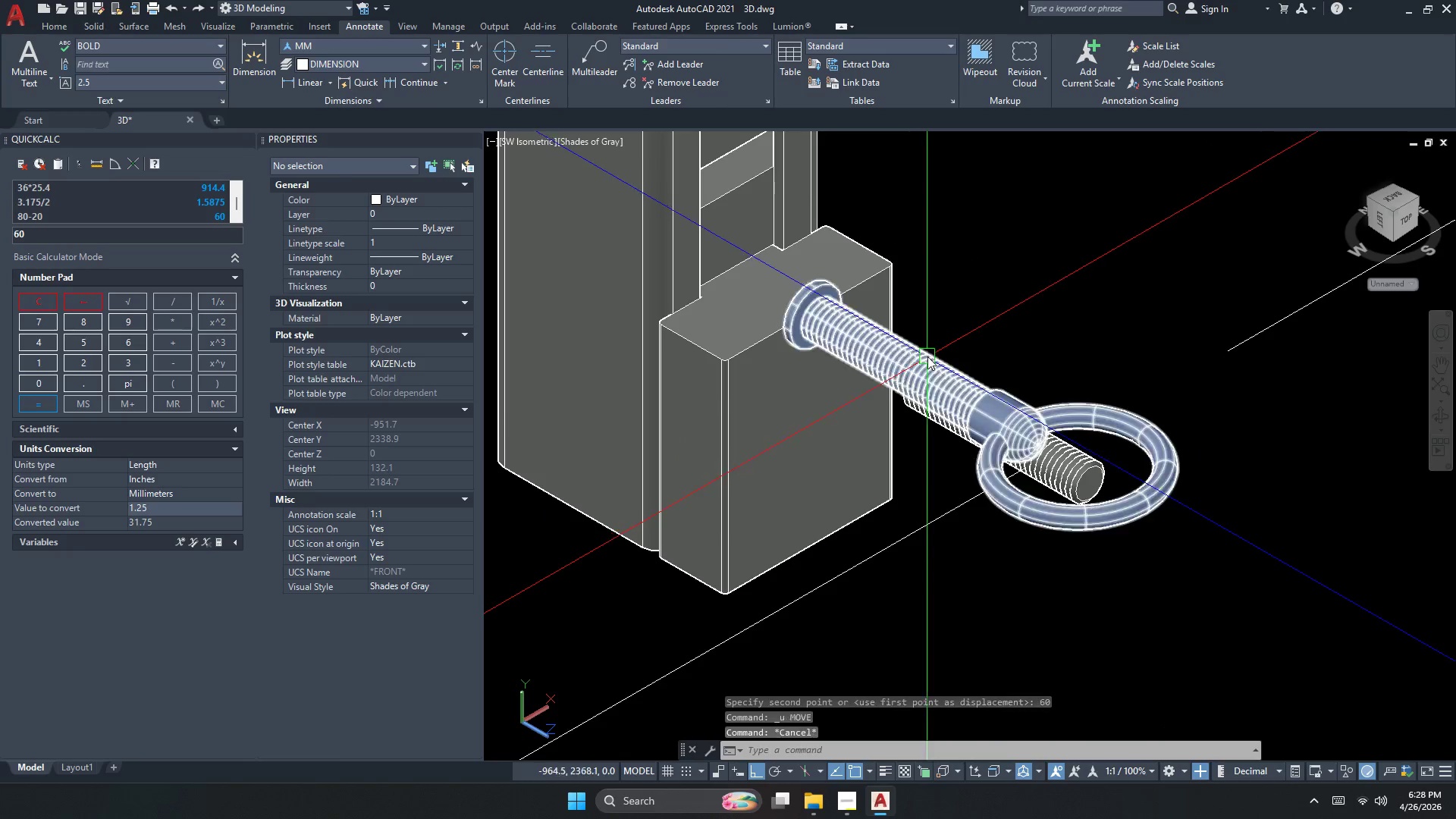 
left_click([927, 356])
 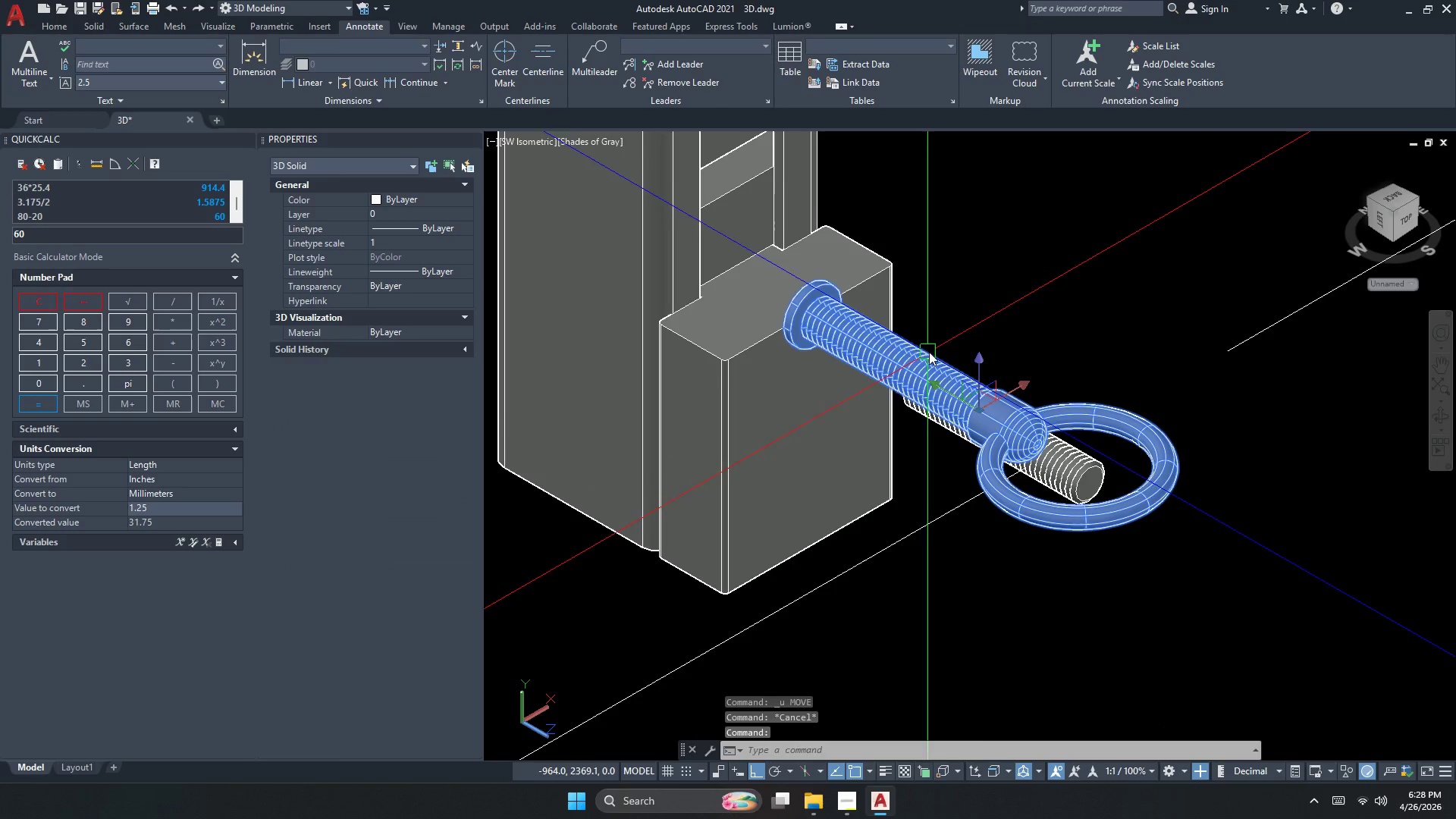 
key(M)
 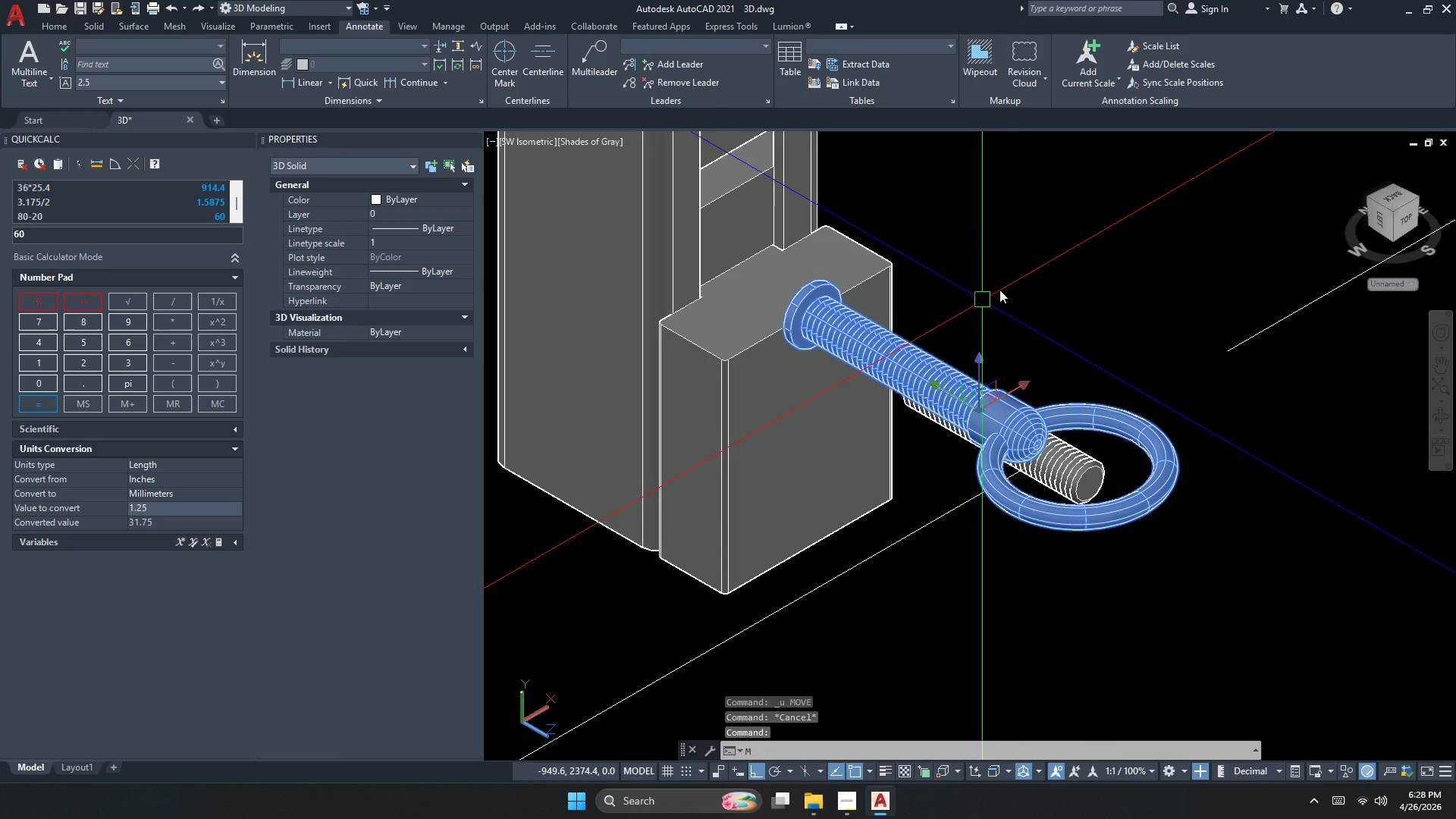 
key(Space)
 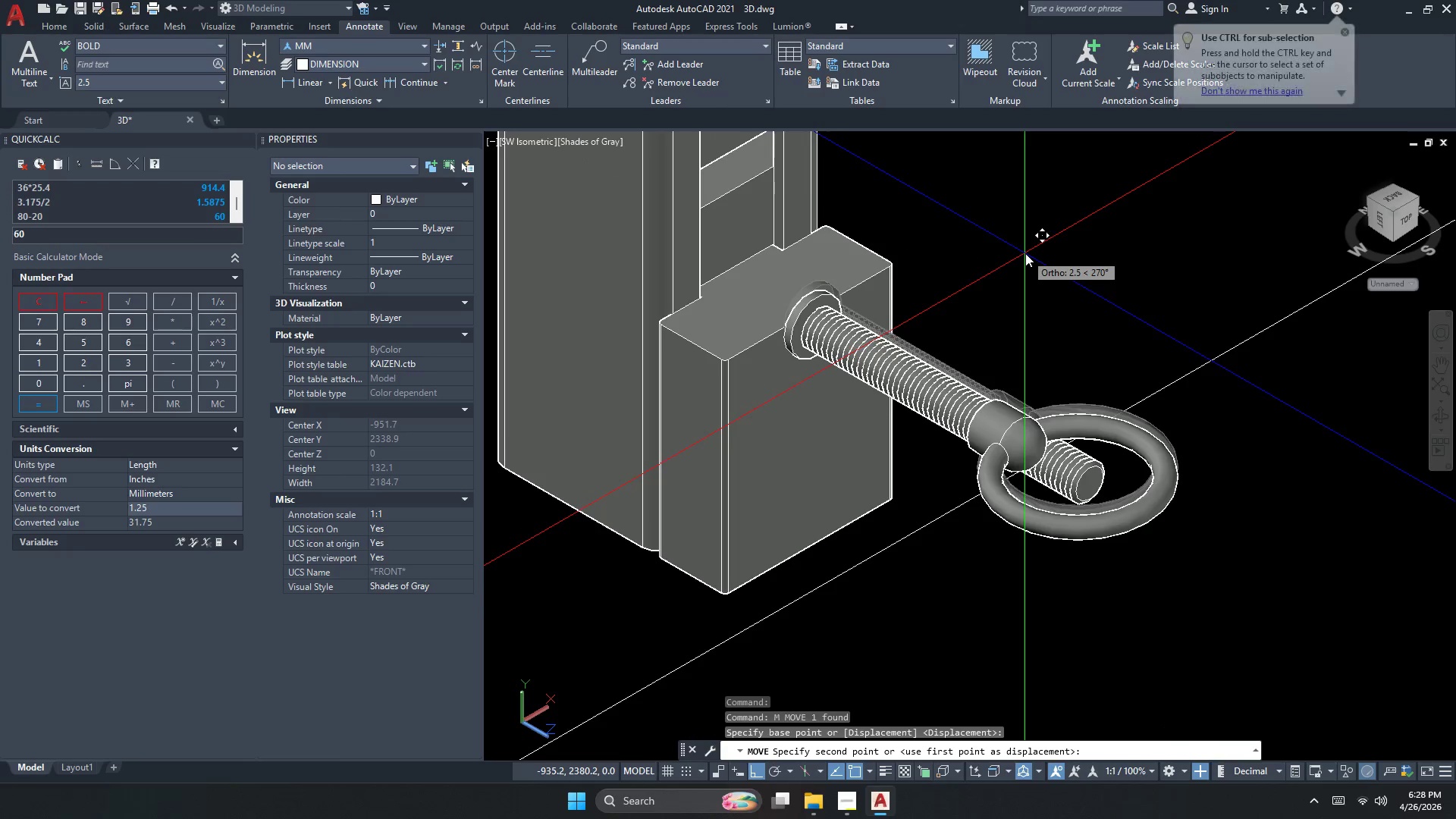 
key(Numpad3)
 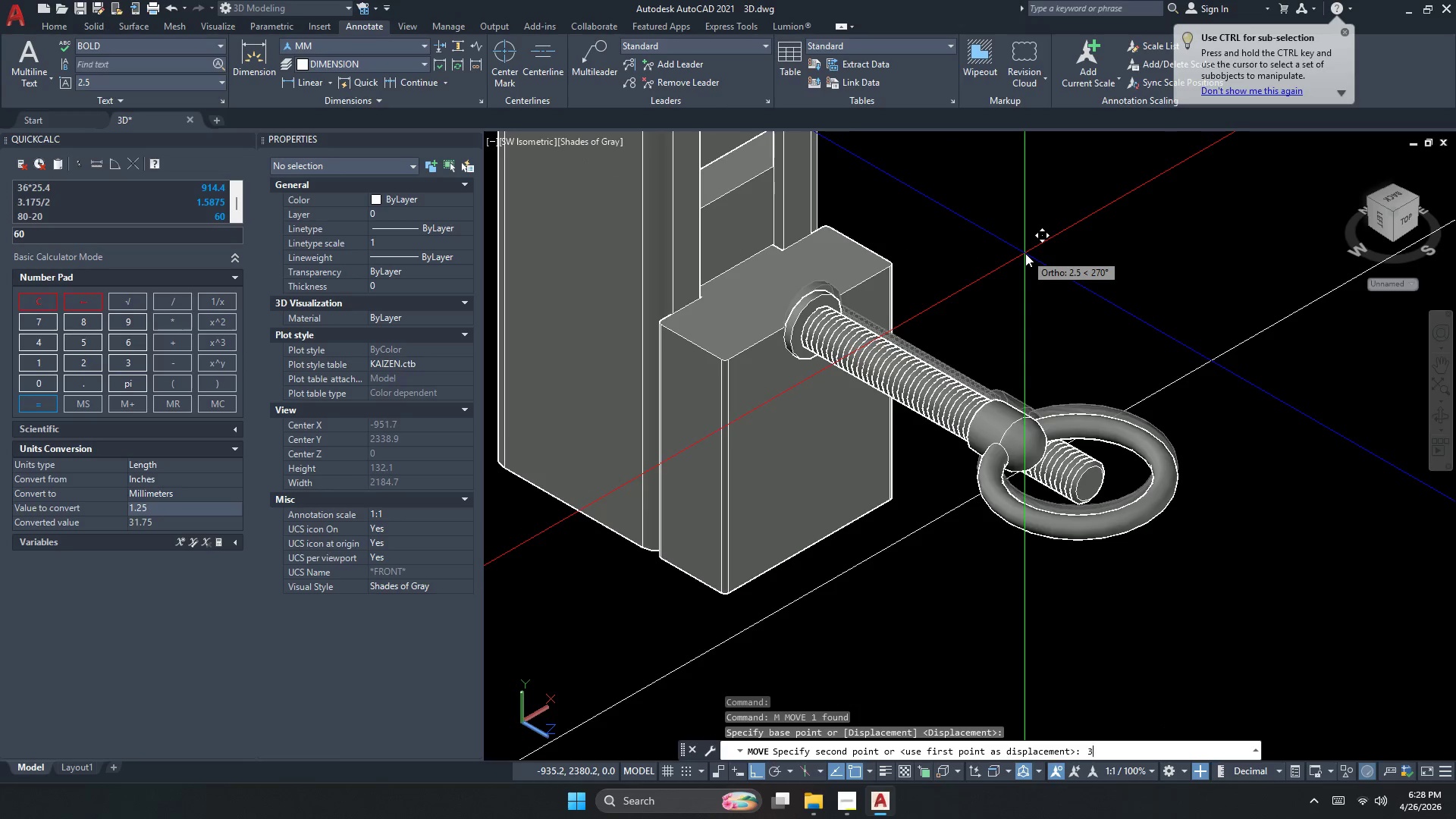 
key(Numpad0)
 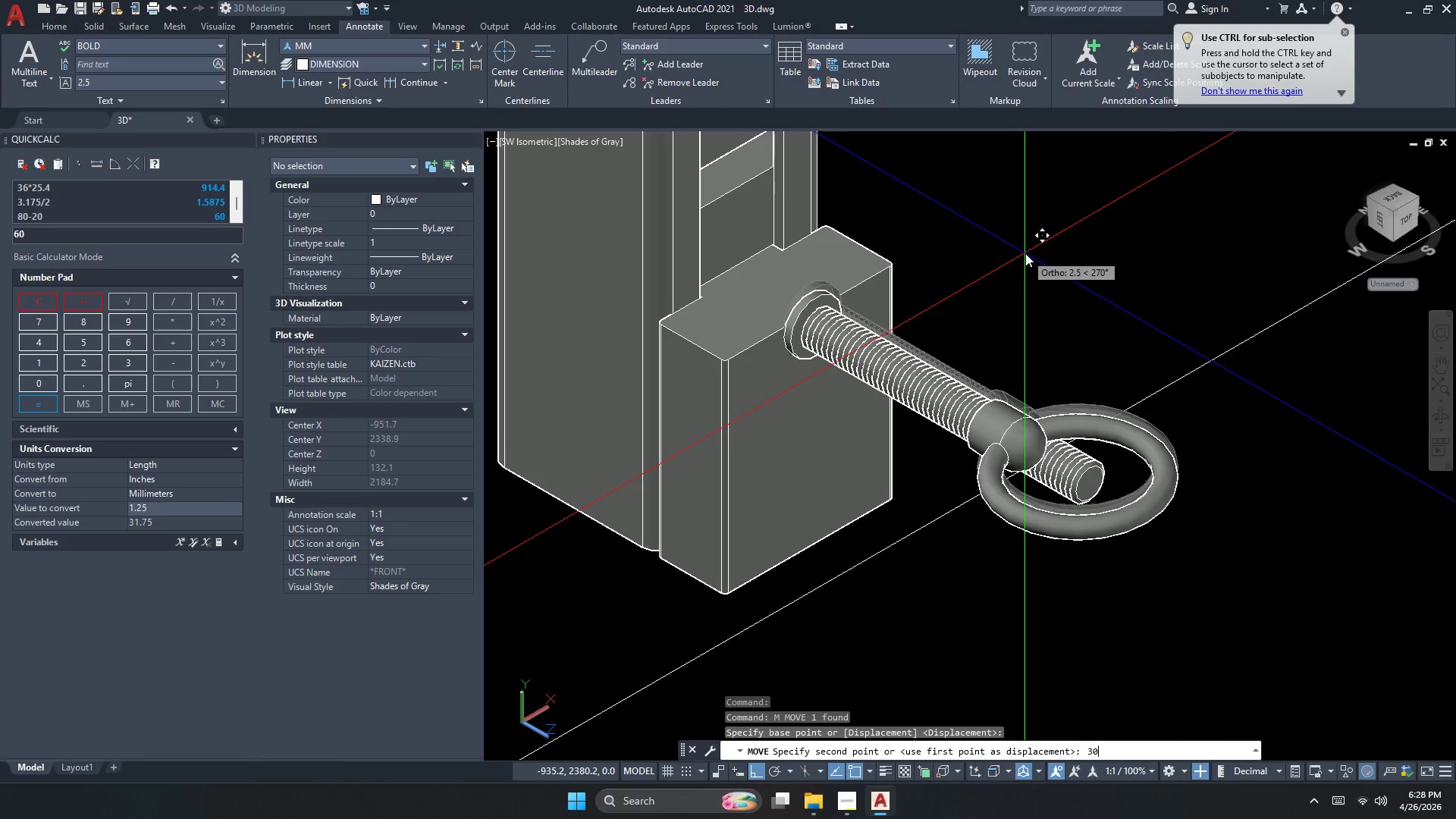 
key(NumpadEnter)
 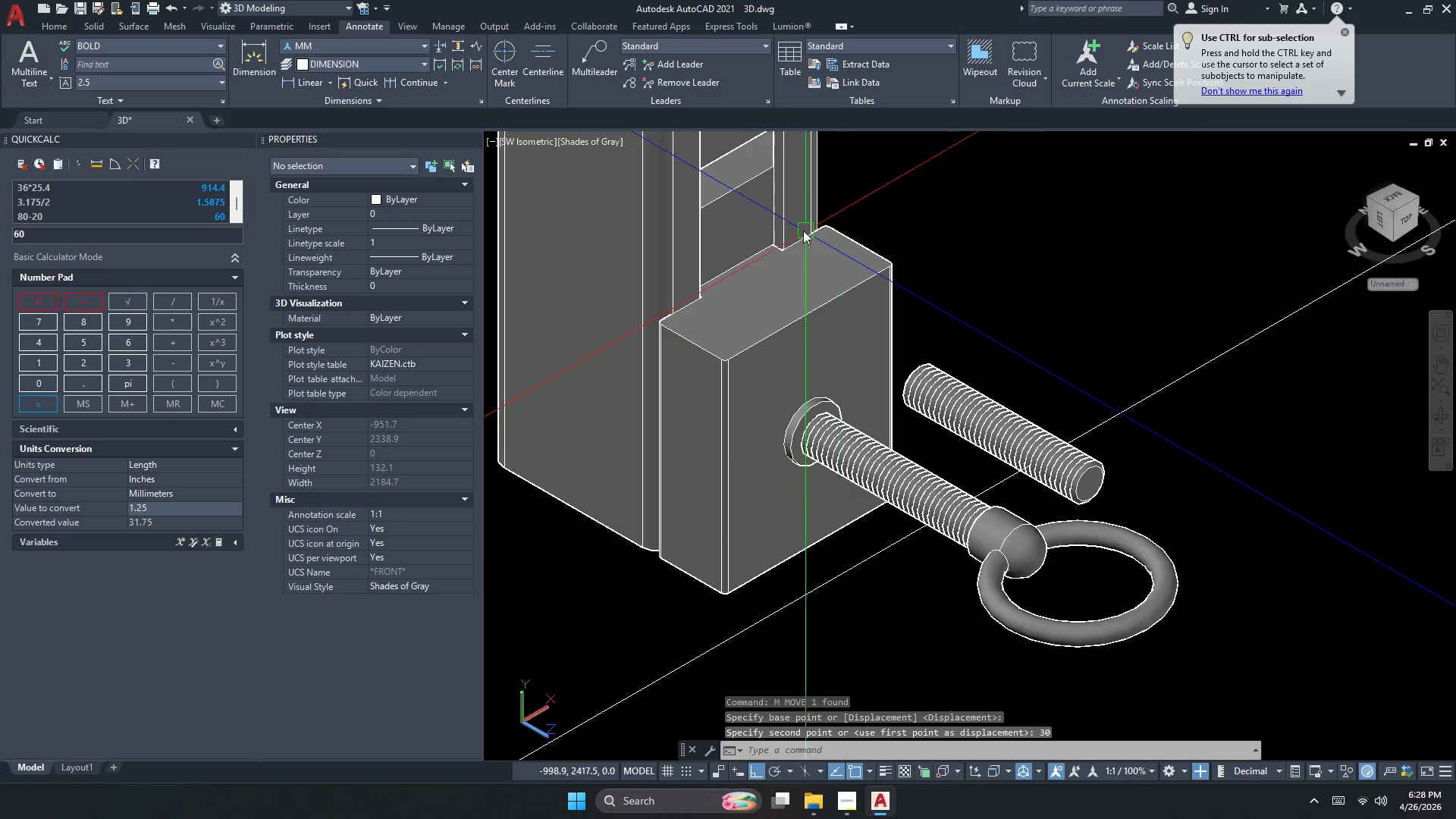 
key(Escape)
 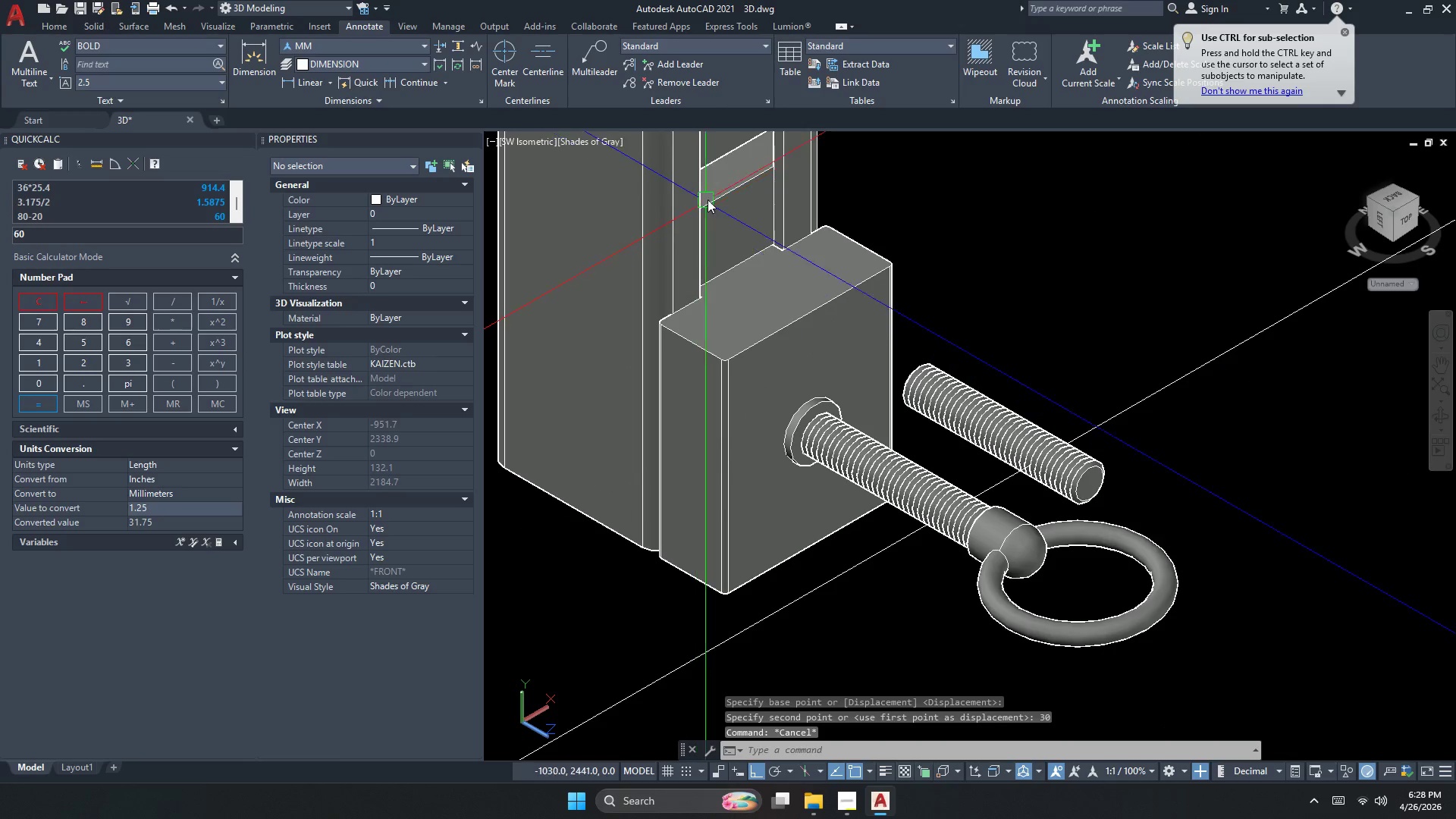 
left_click([716, 193])
 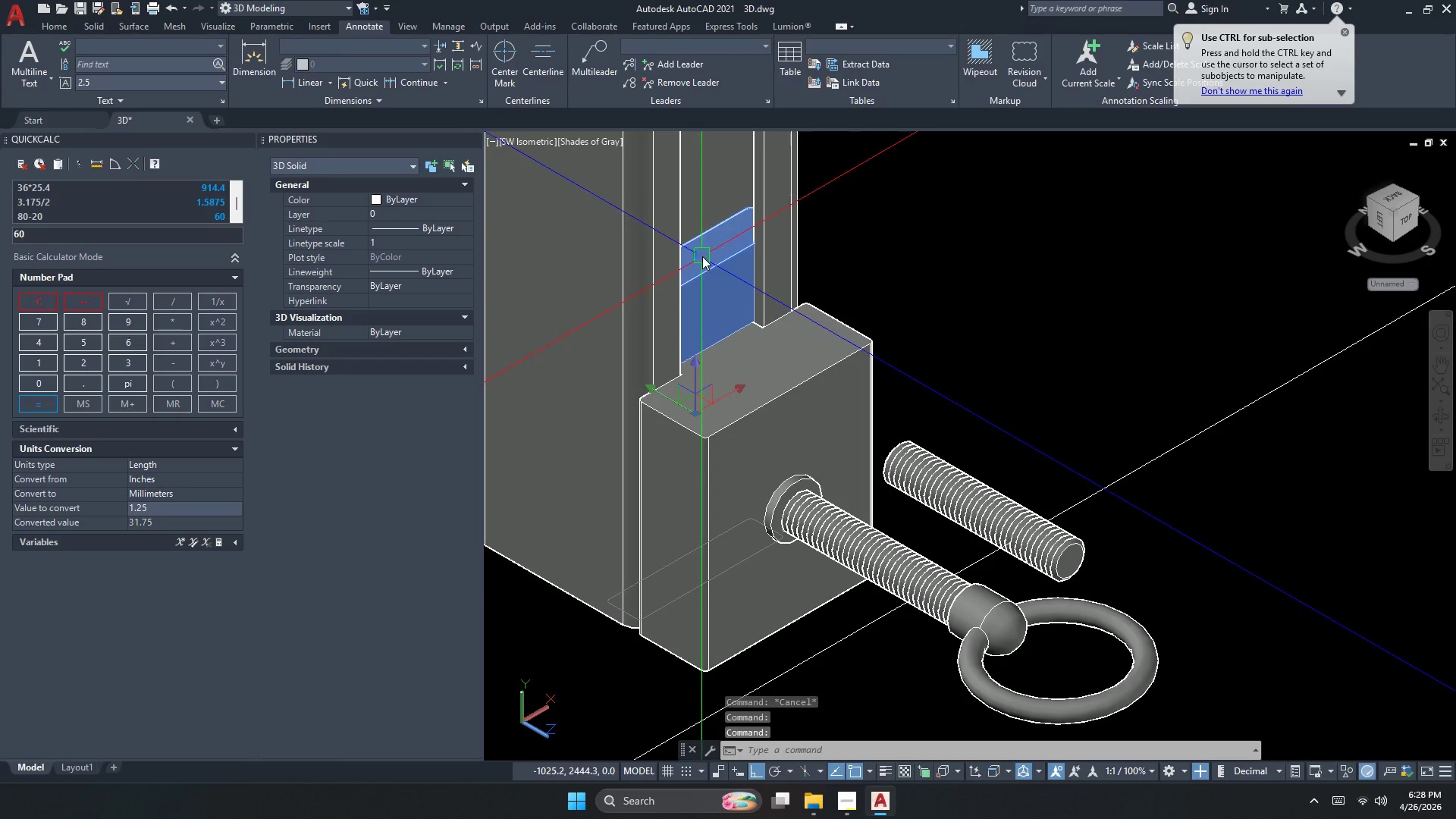 
left_click([698, 259])
 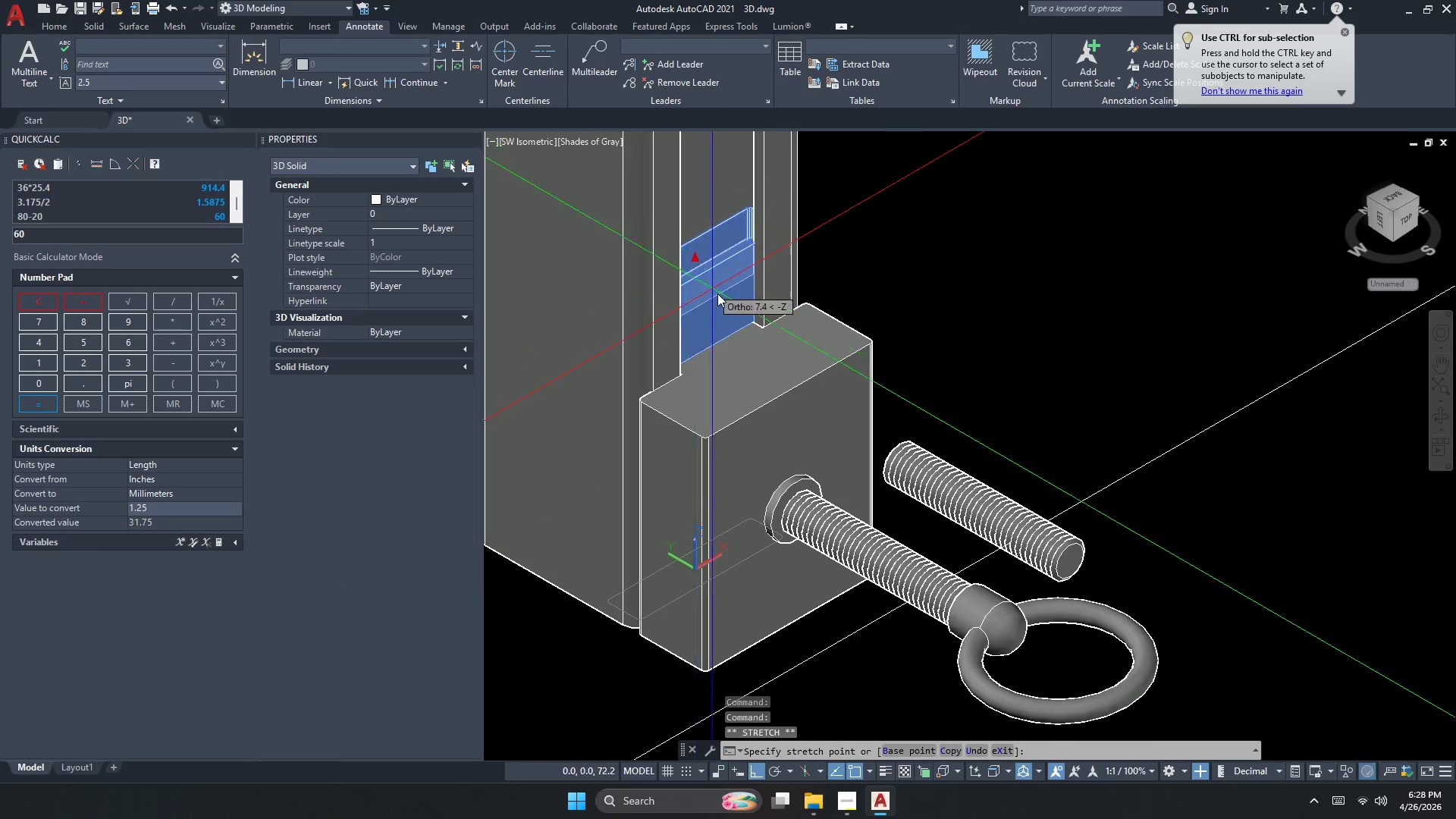 
scroll: coordinate [717, 293], scroll_direction: up, amount: 1.0
 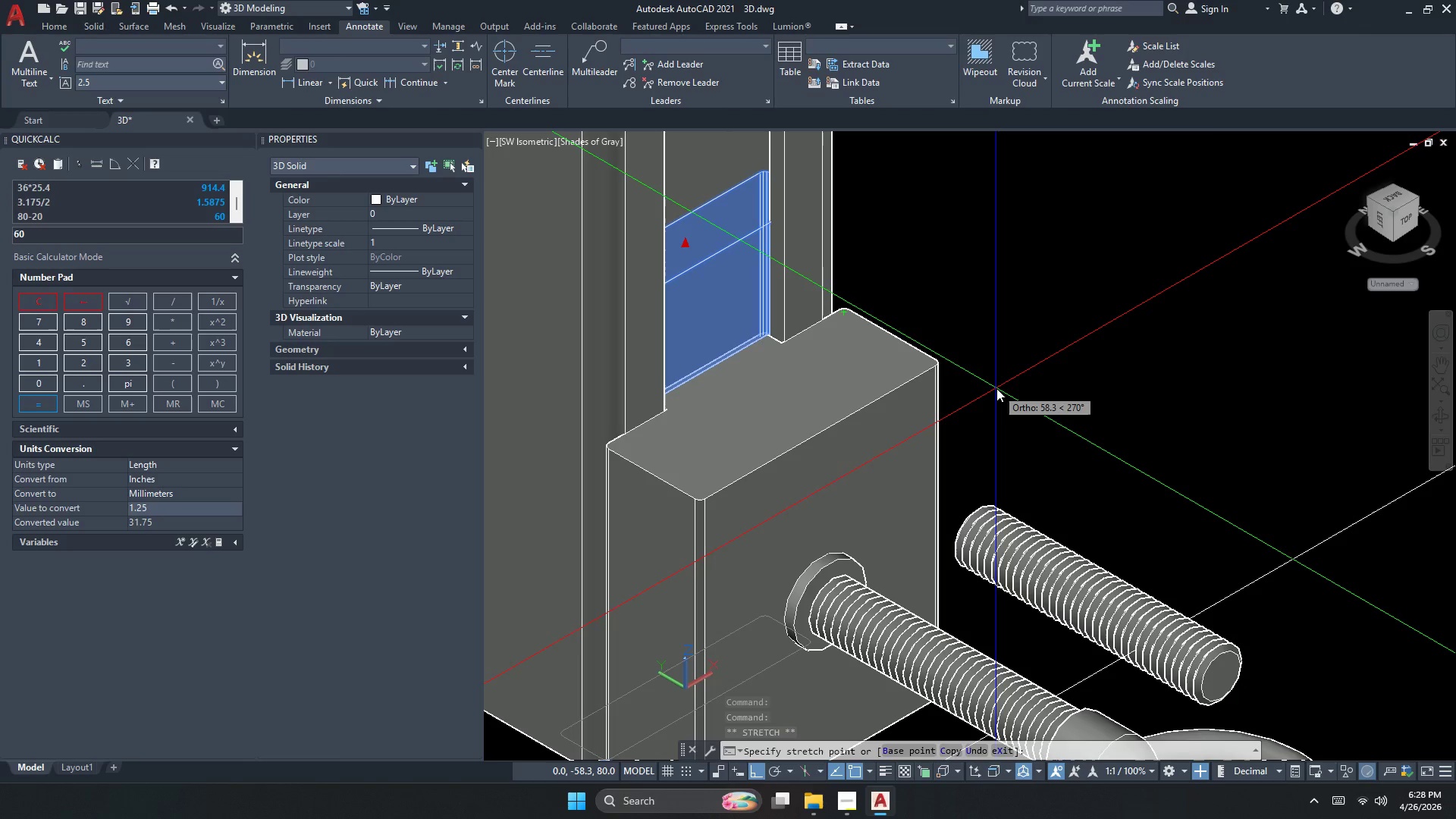 
key(Numpad3)
 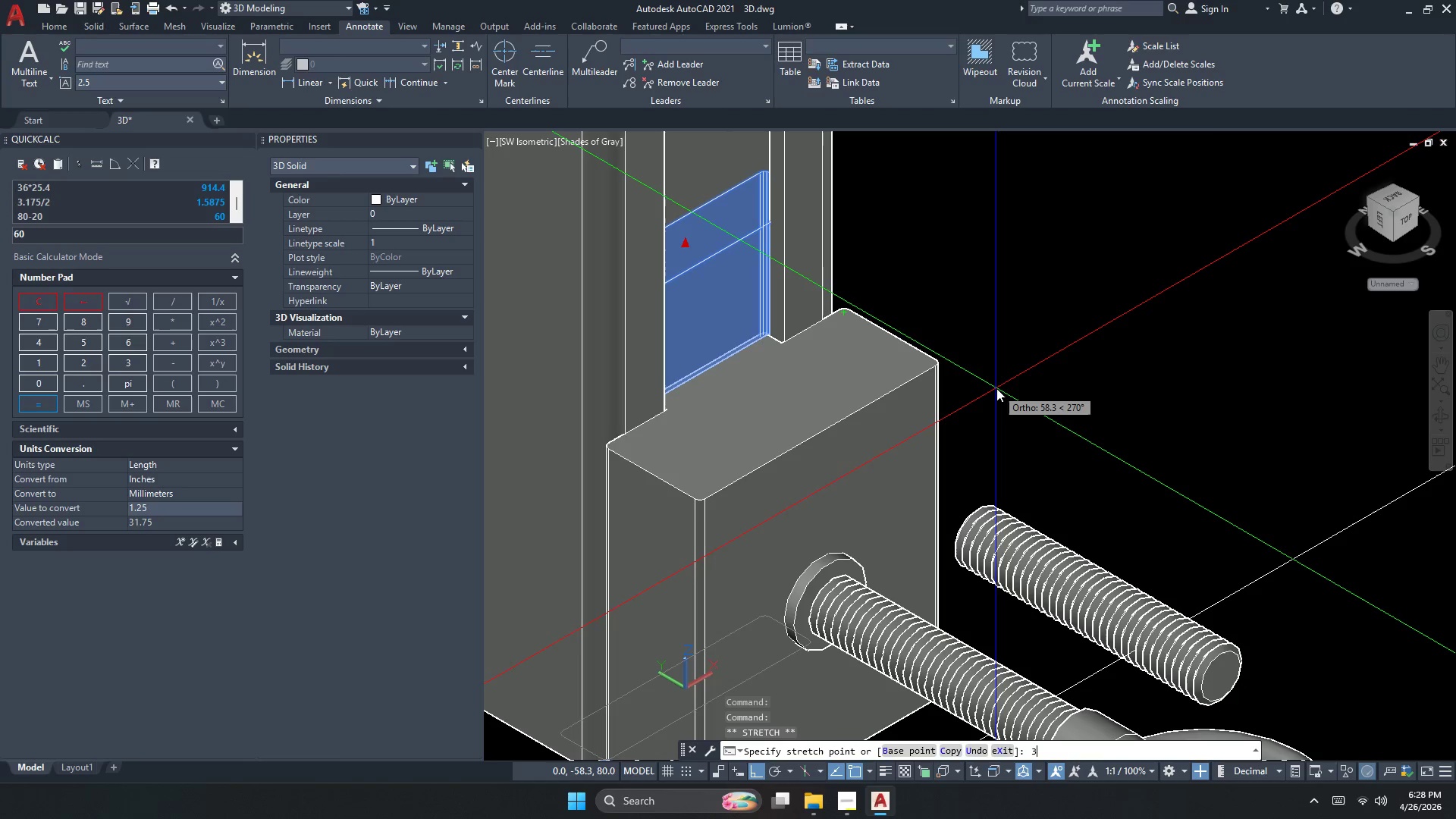 
key(Numpad0)
 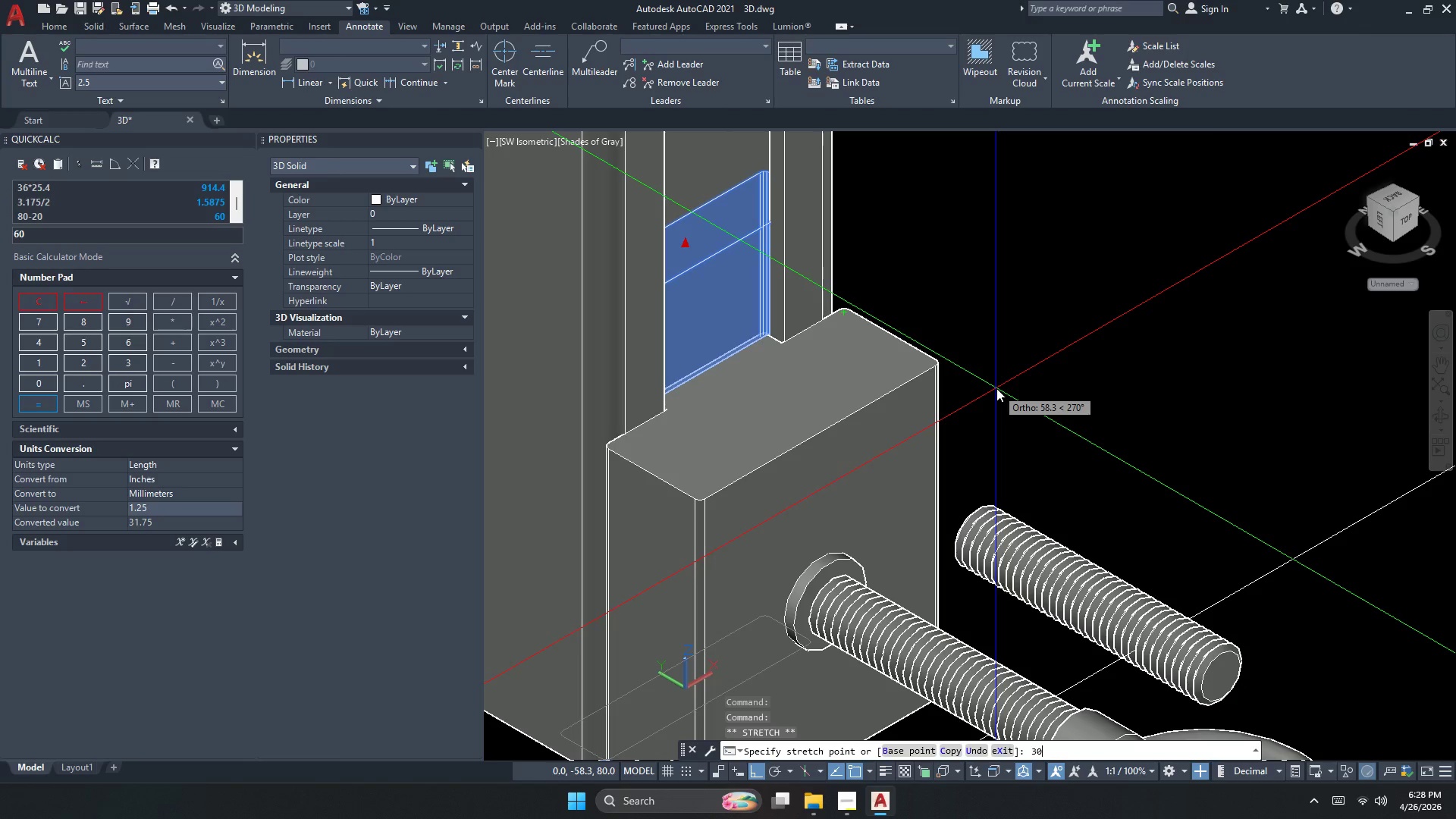 
key(Backspace)
 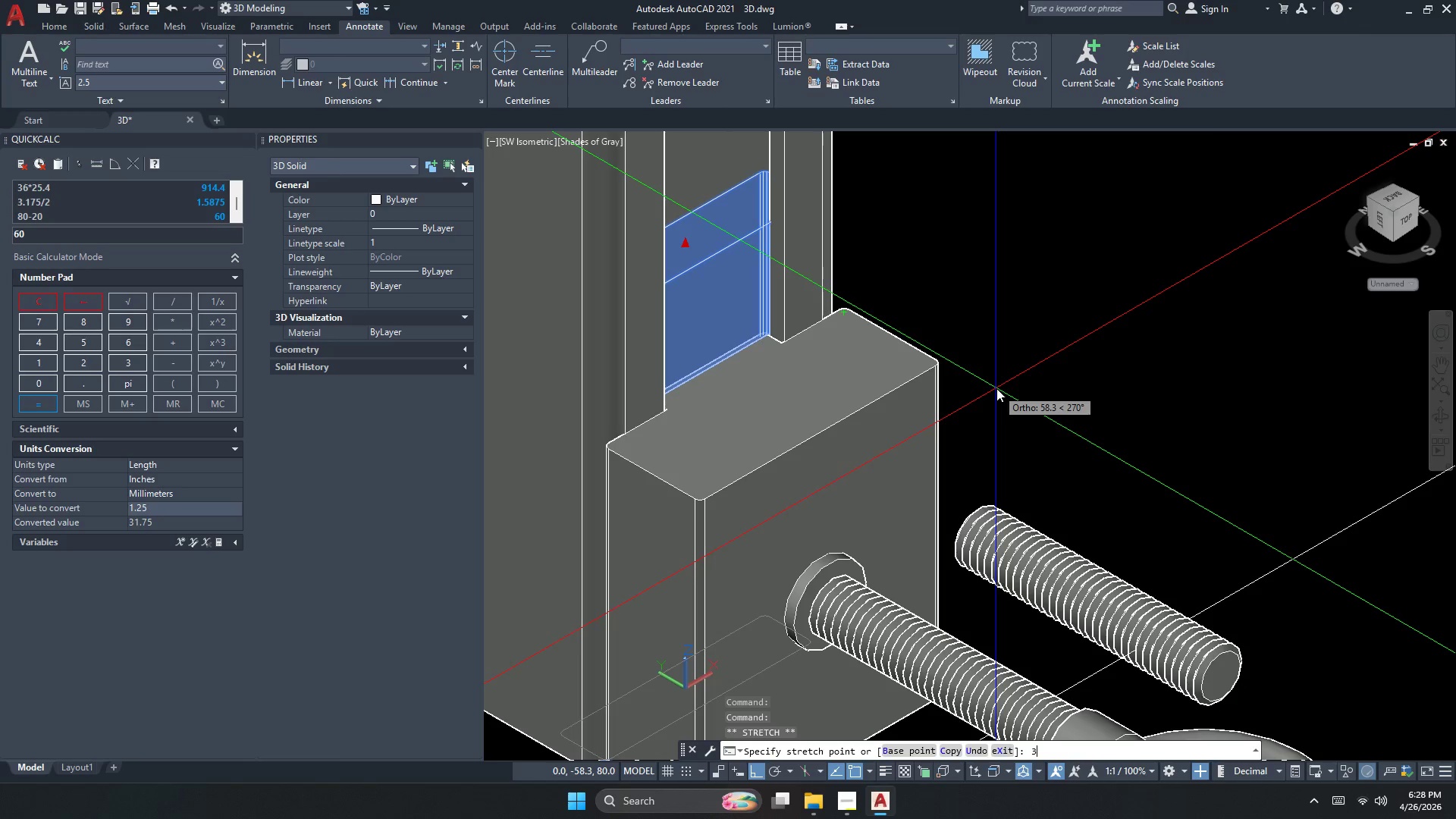 
key(Backspace)
 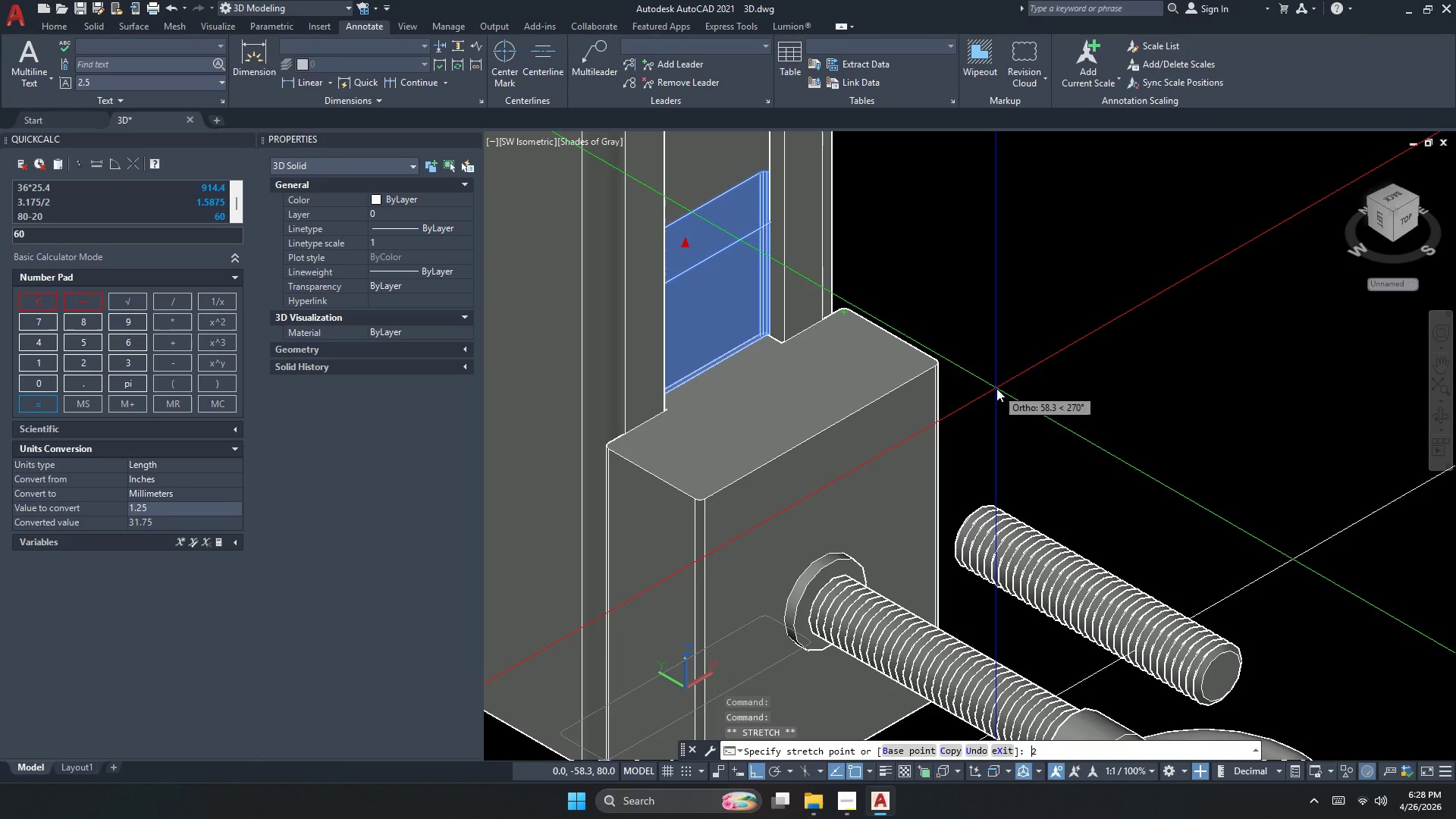 
key(Numpad2)
 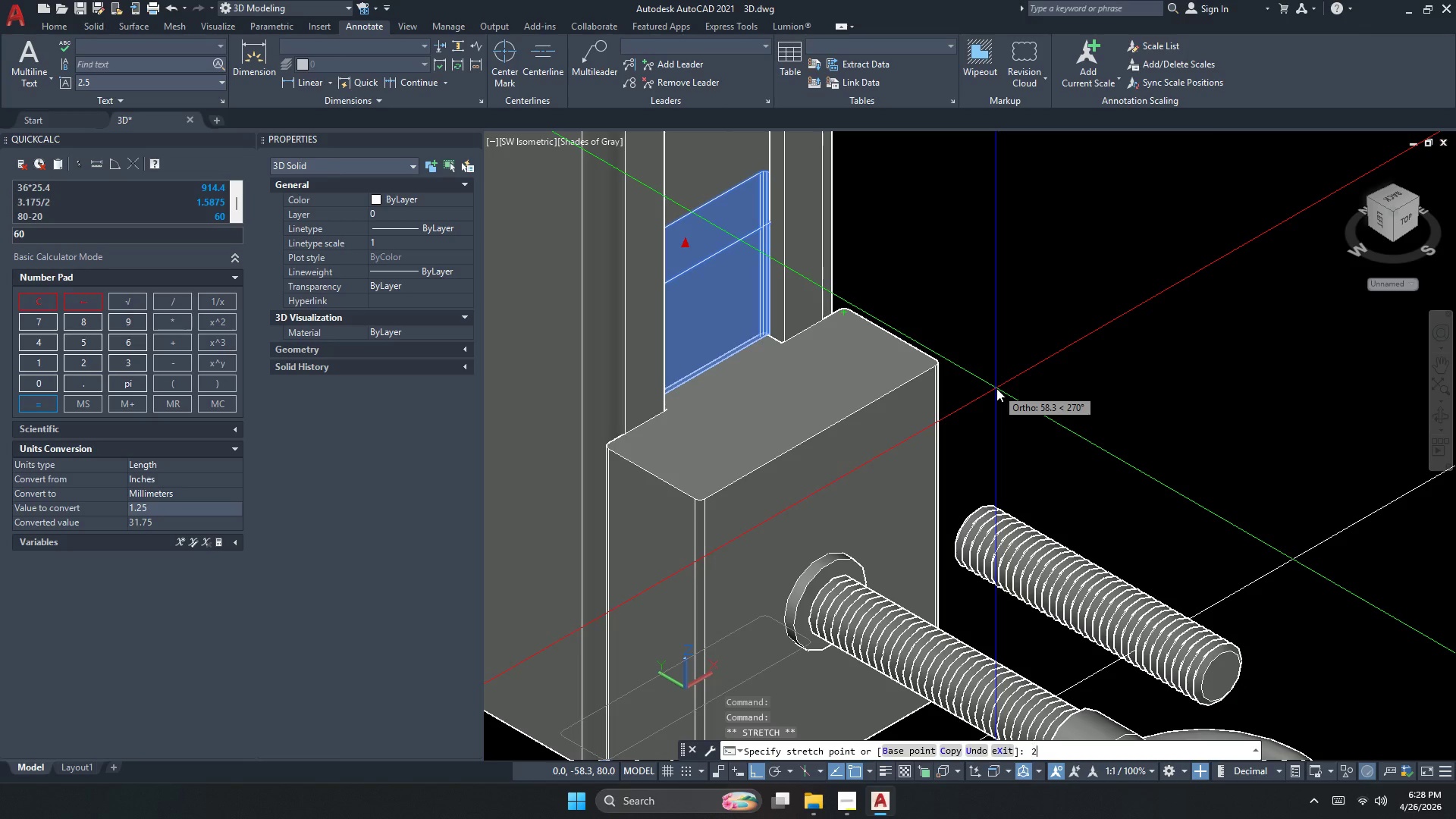 
key(Numpad0)
 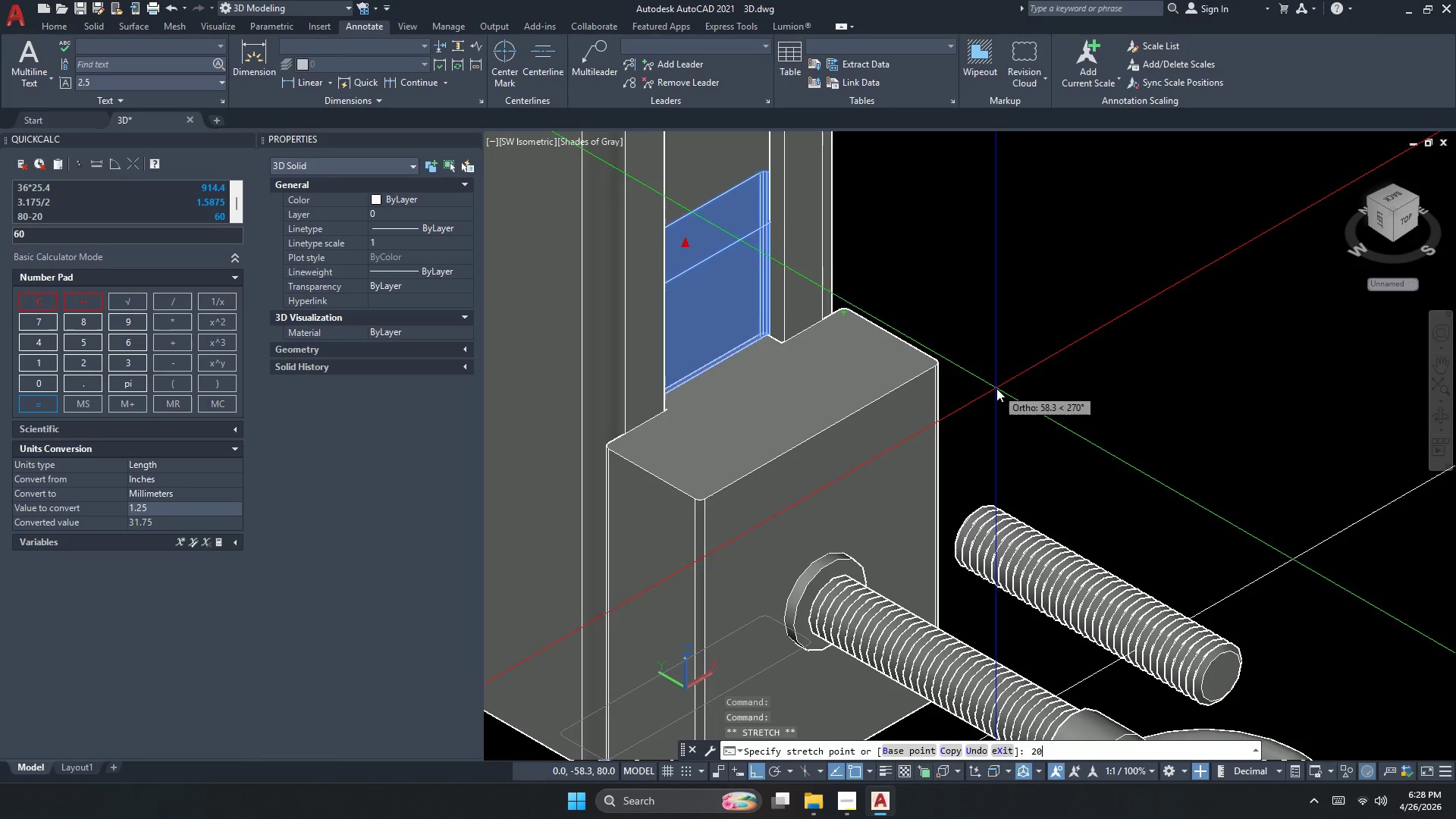 
key(NumpadEnter)
 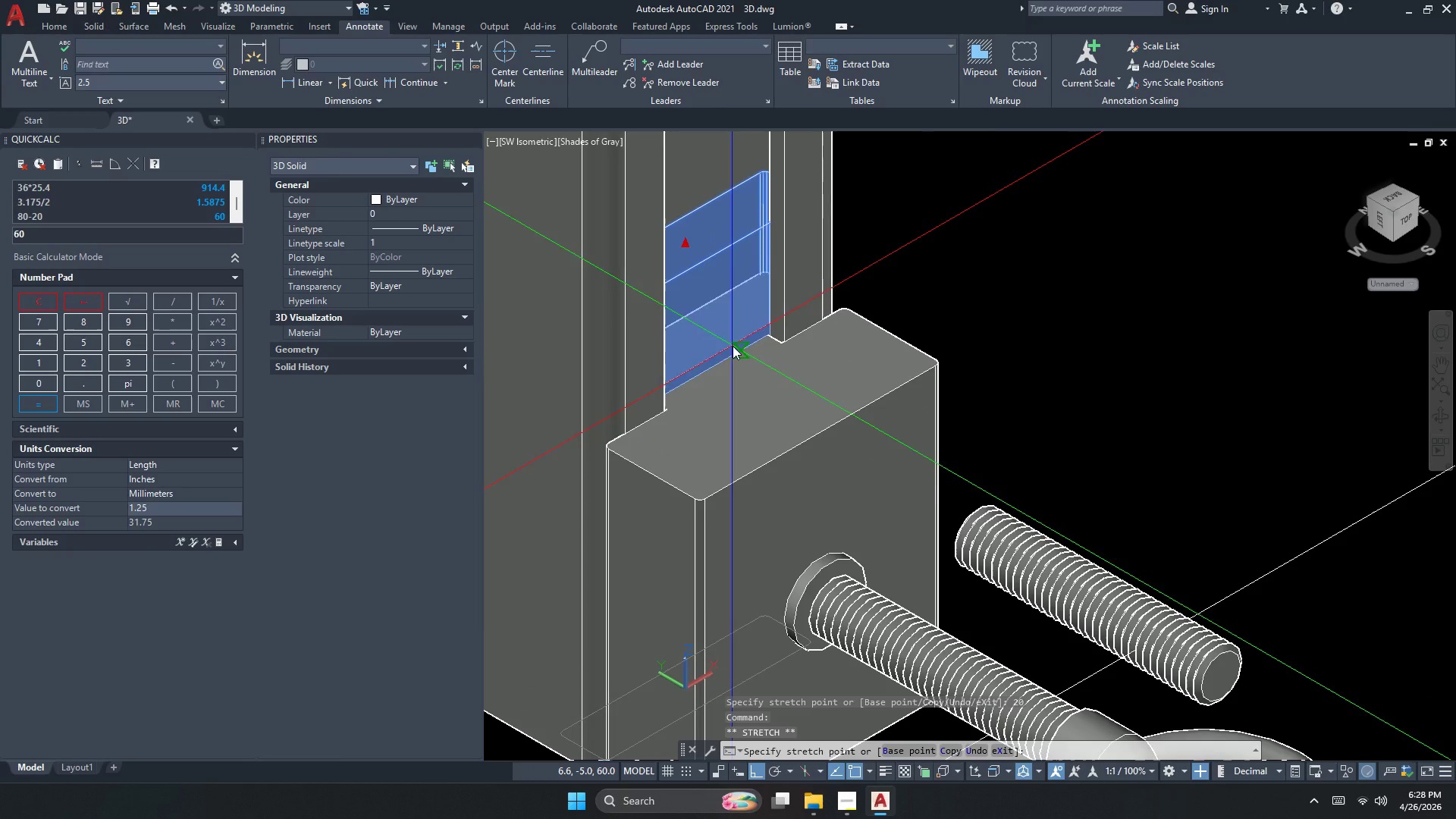 
left_click([731, 362])
 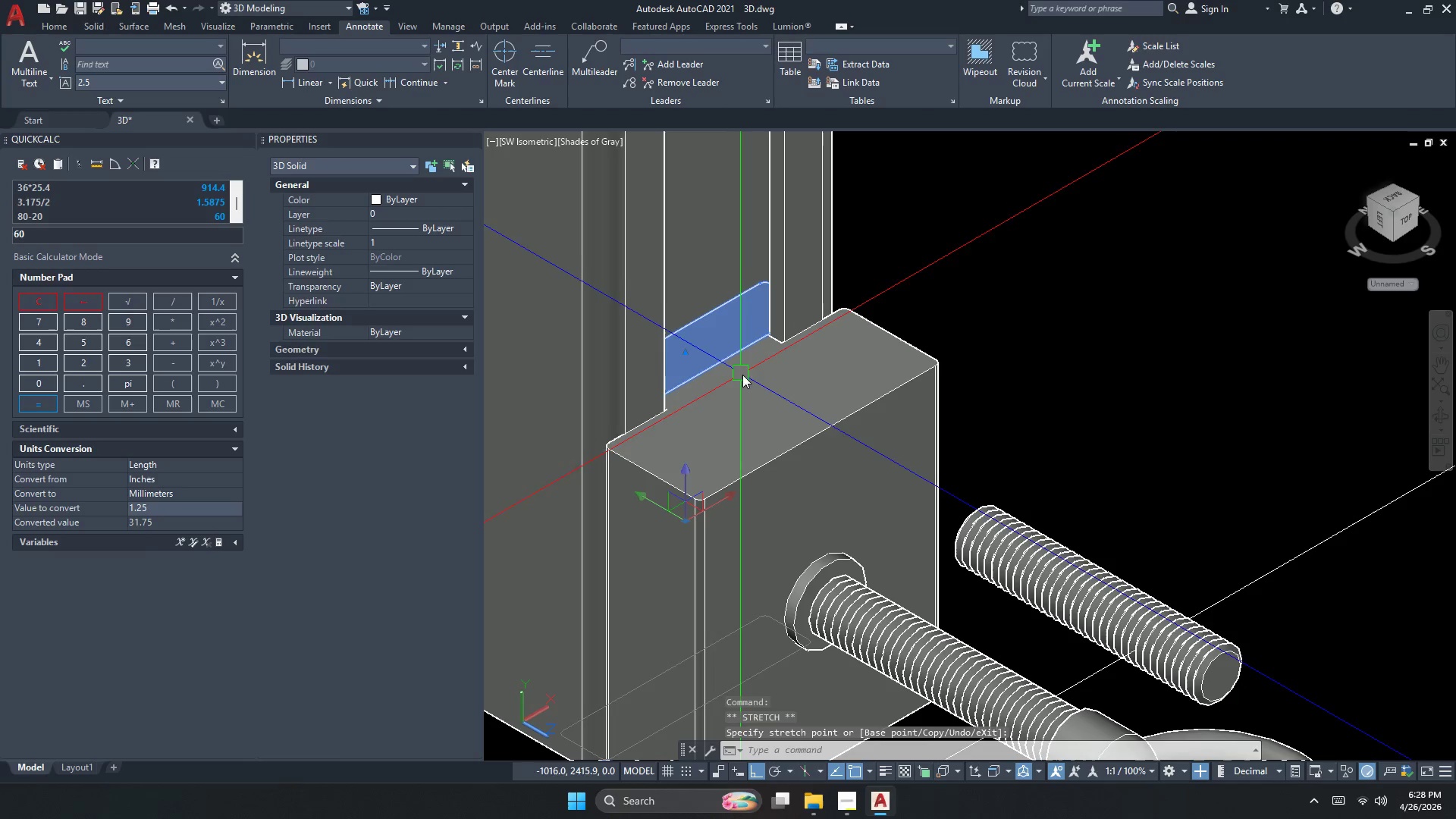 
key(Escape)
 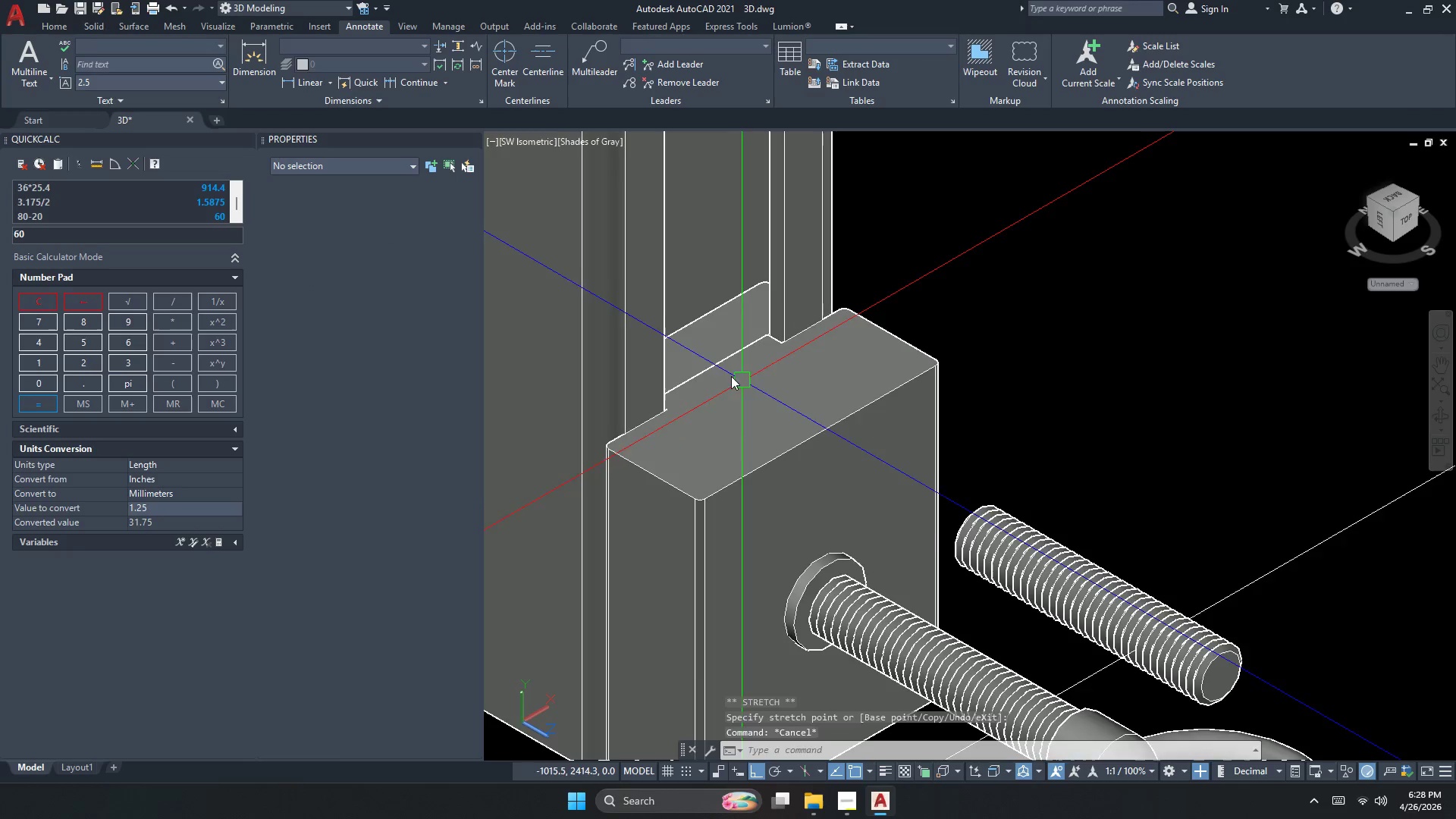 
key(Escape)
 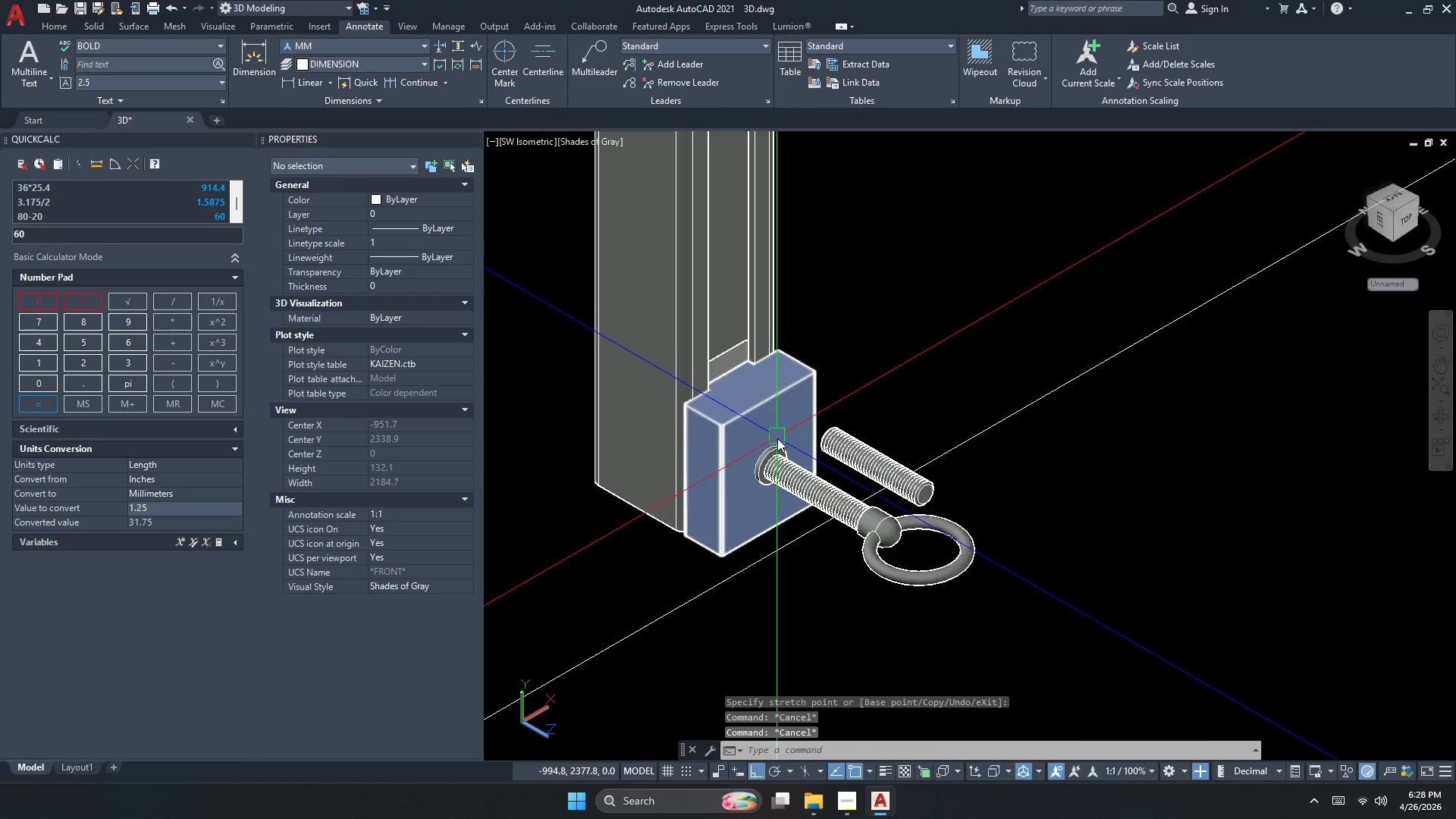 
scroll: coordinate [714, 367], scroll_direction: down, amount: 2.0
 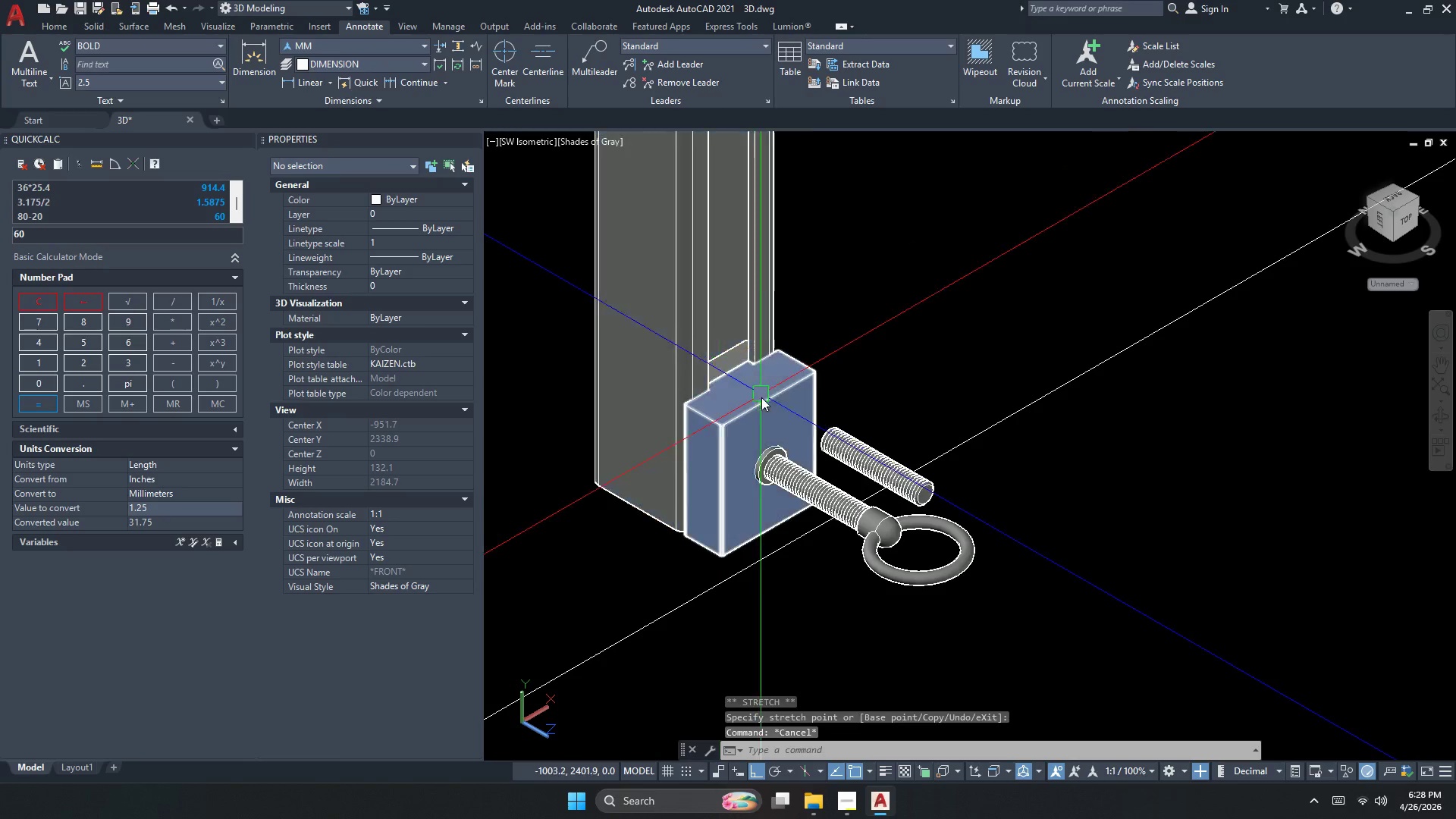 
left_click([782, 444])
 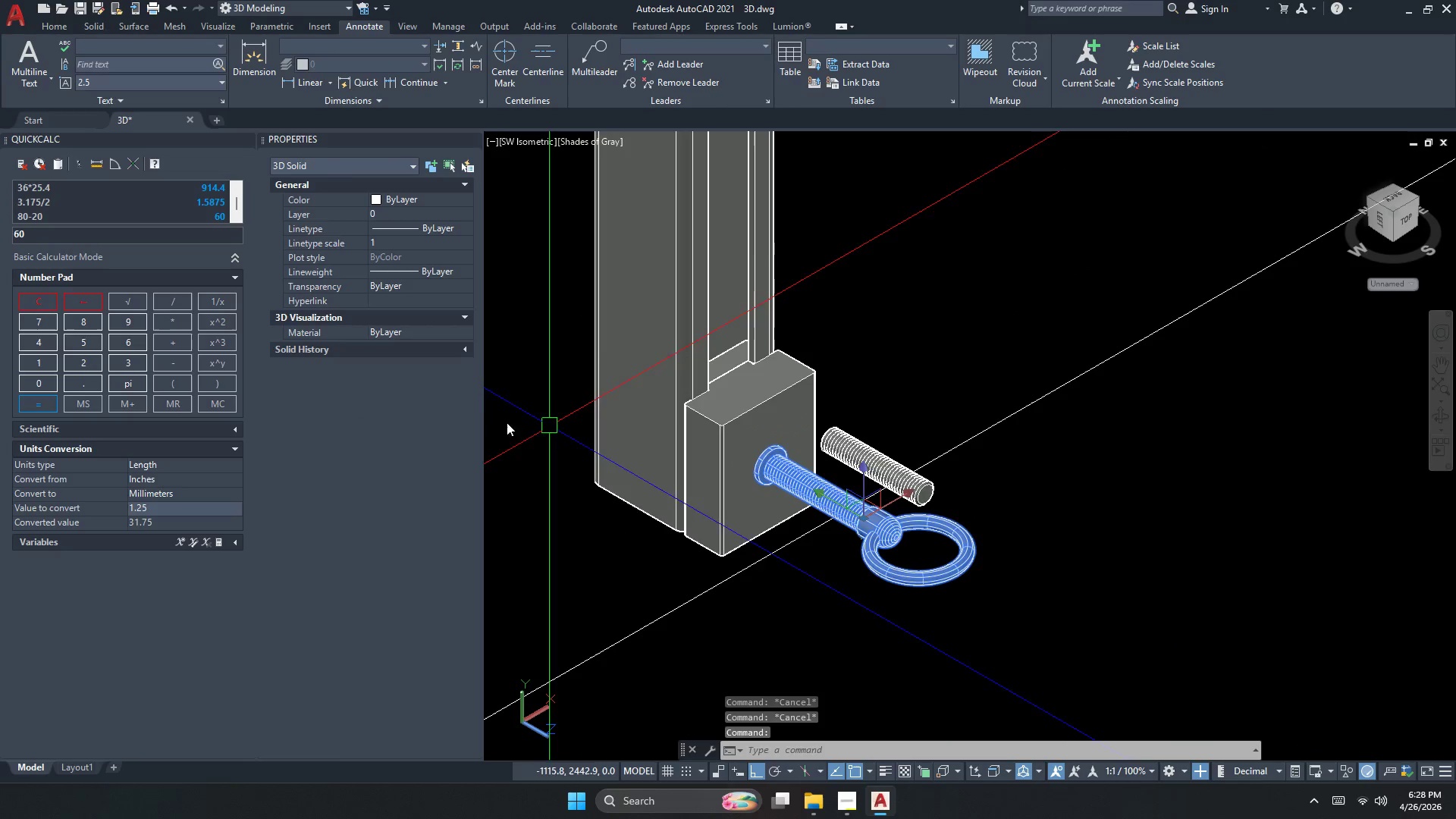 
key(Escape)
 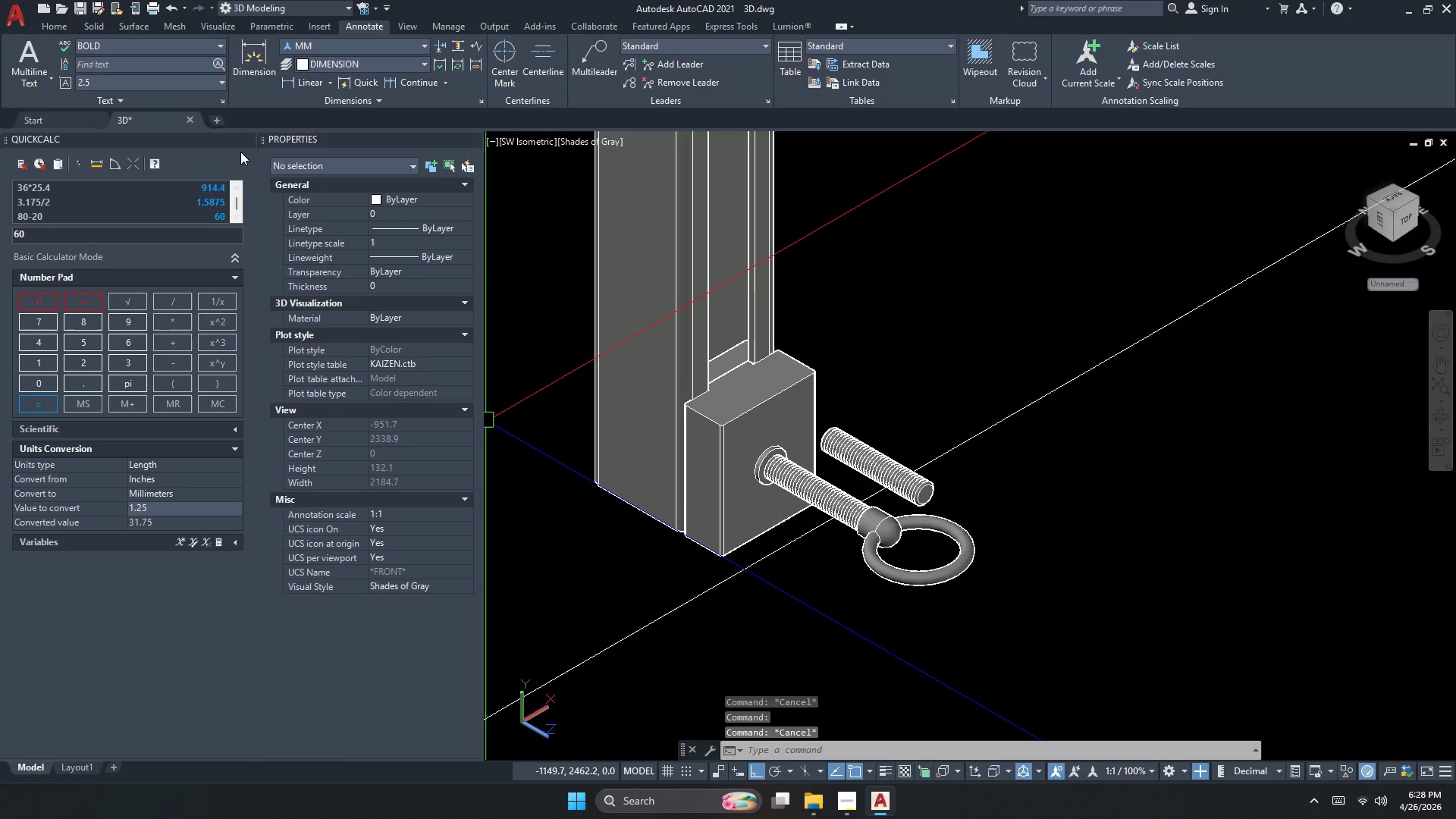 
left_click([242, 158])
 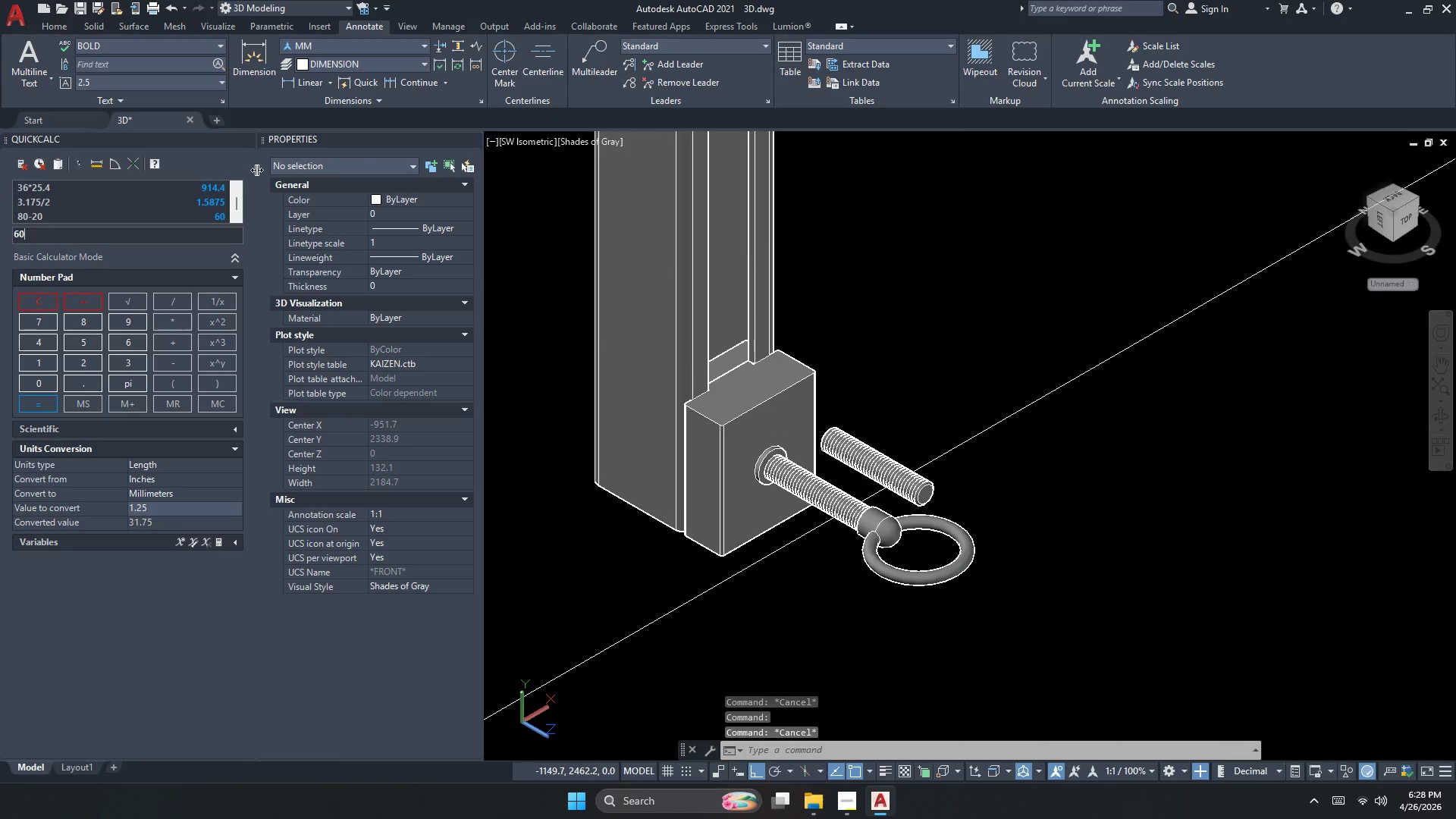 
key(Escape)
 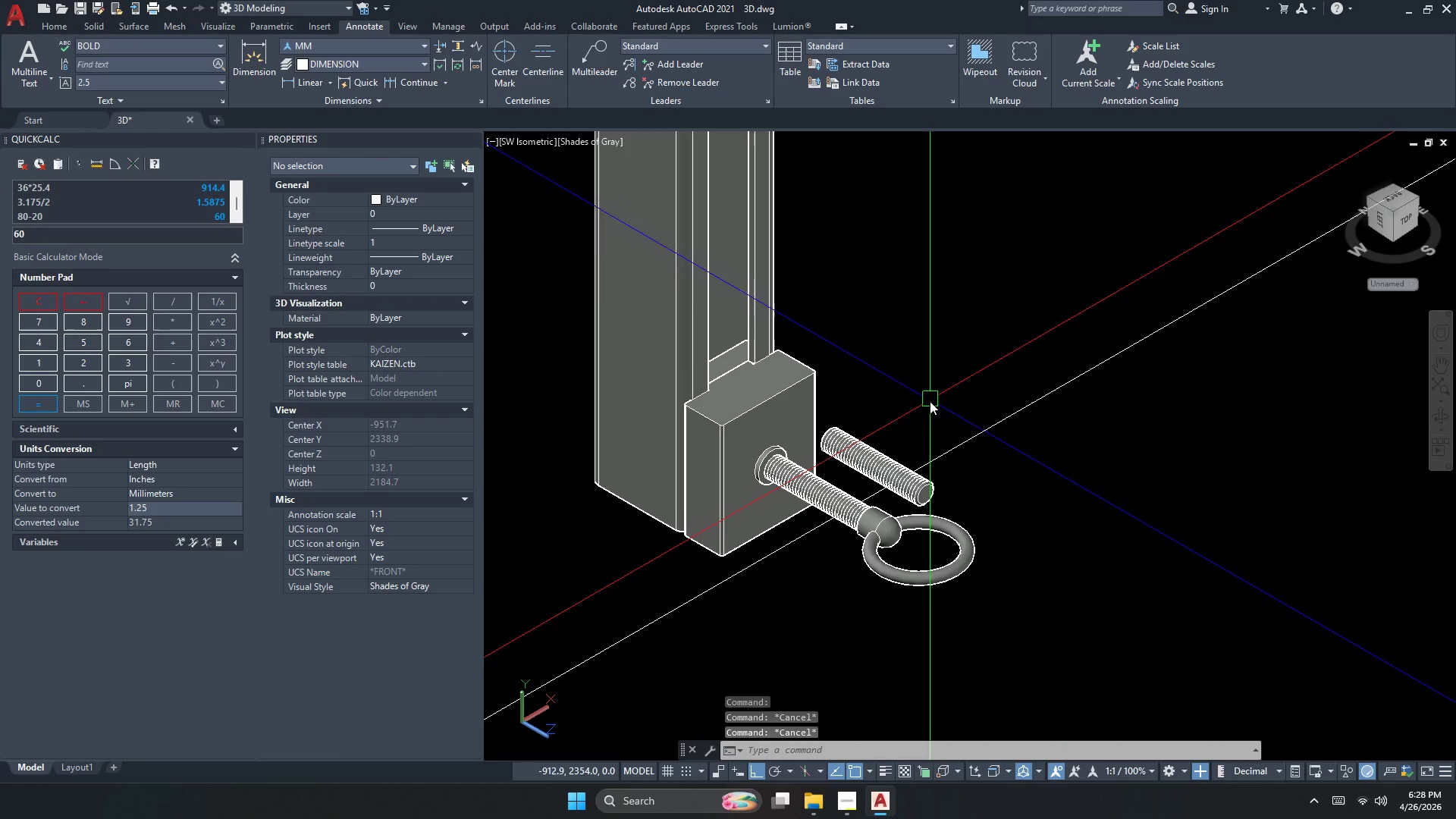 
key(Escape)
 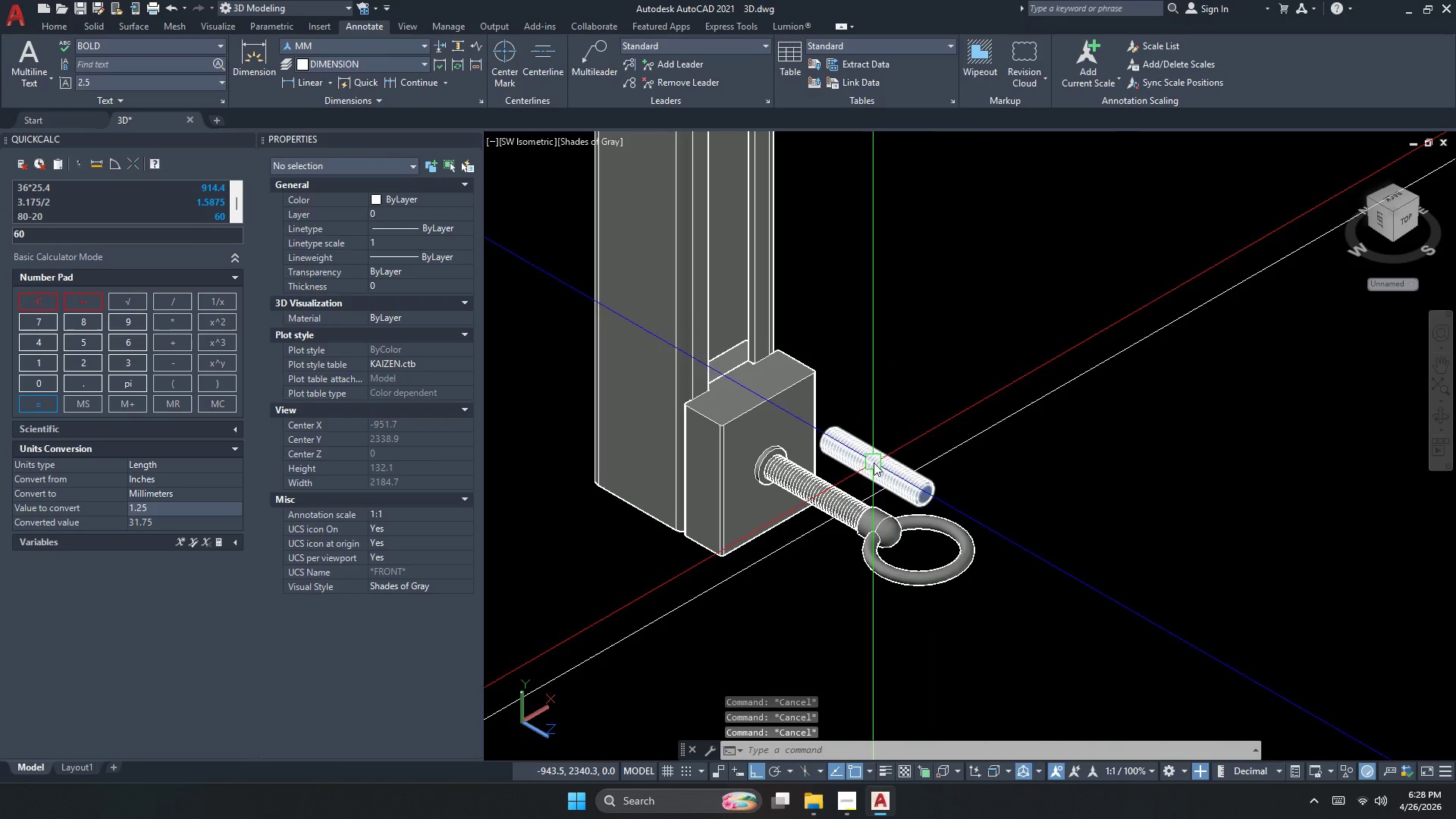 
left_click([874, 463])
 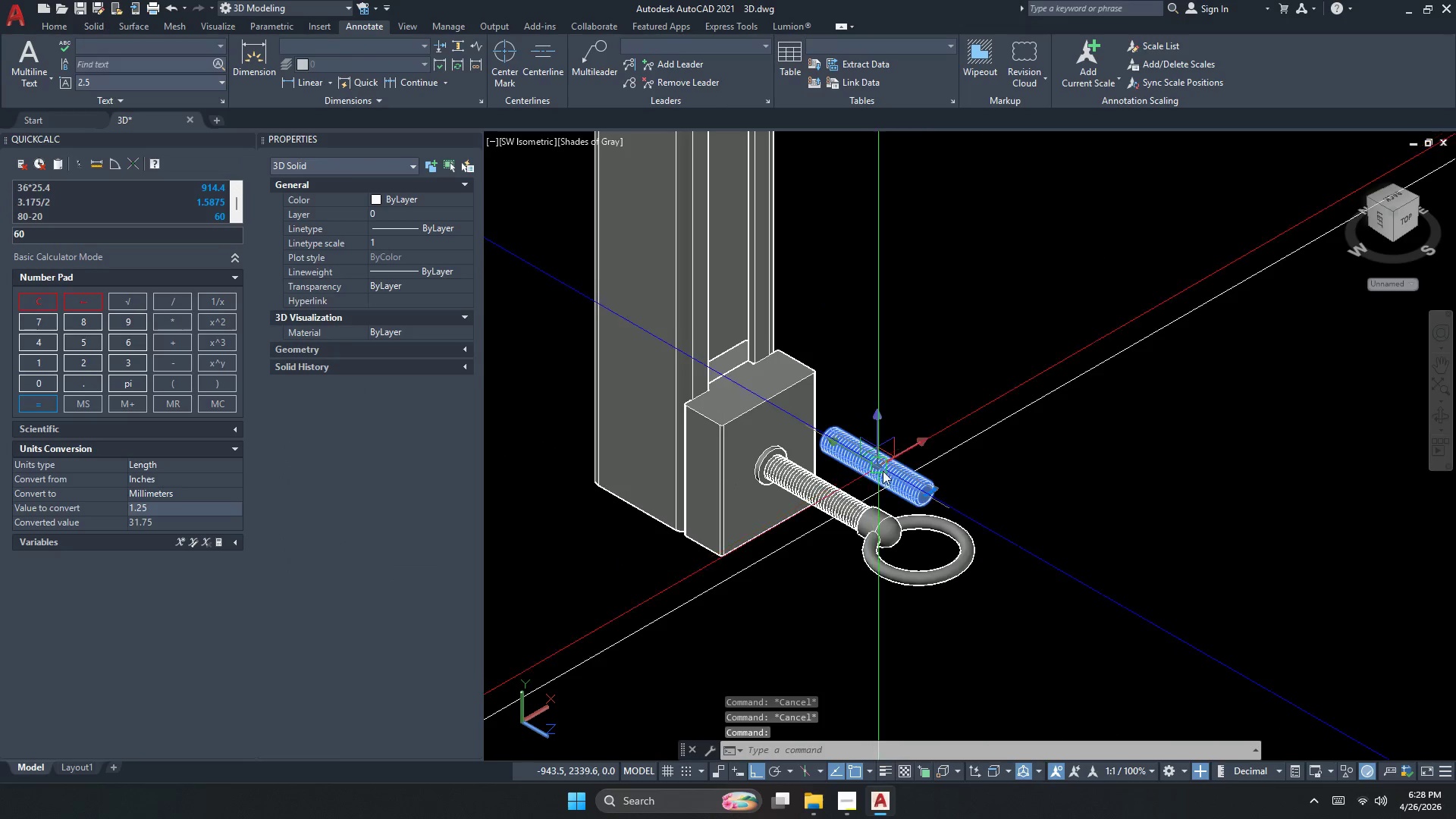 
key(M)
 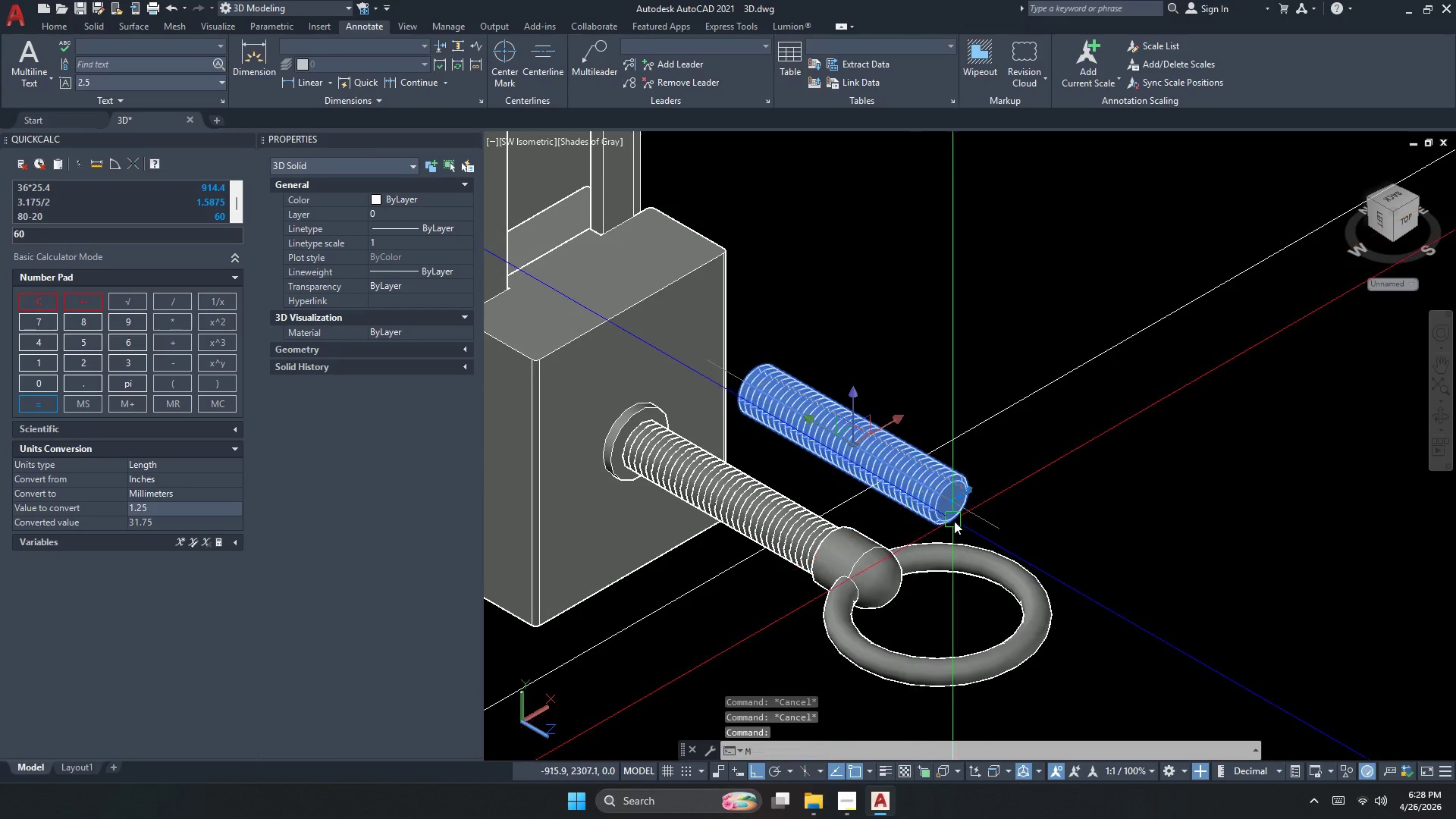 
key(Space)
 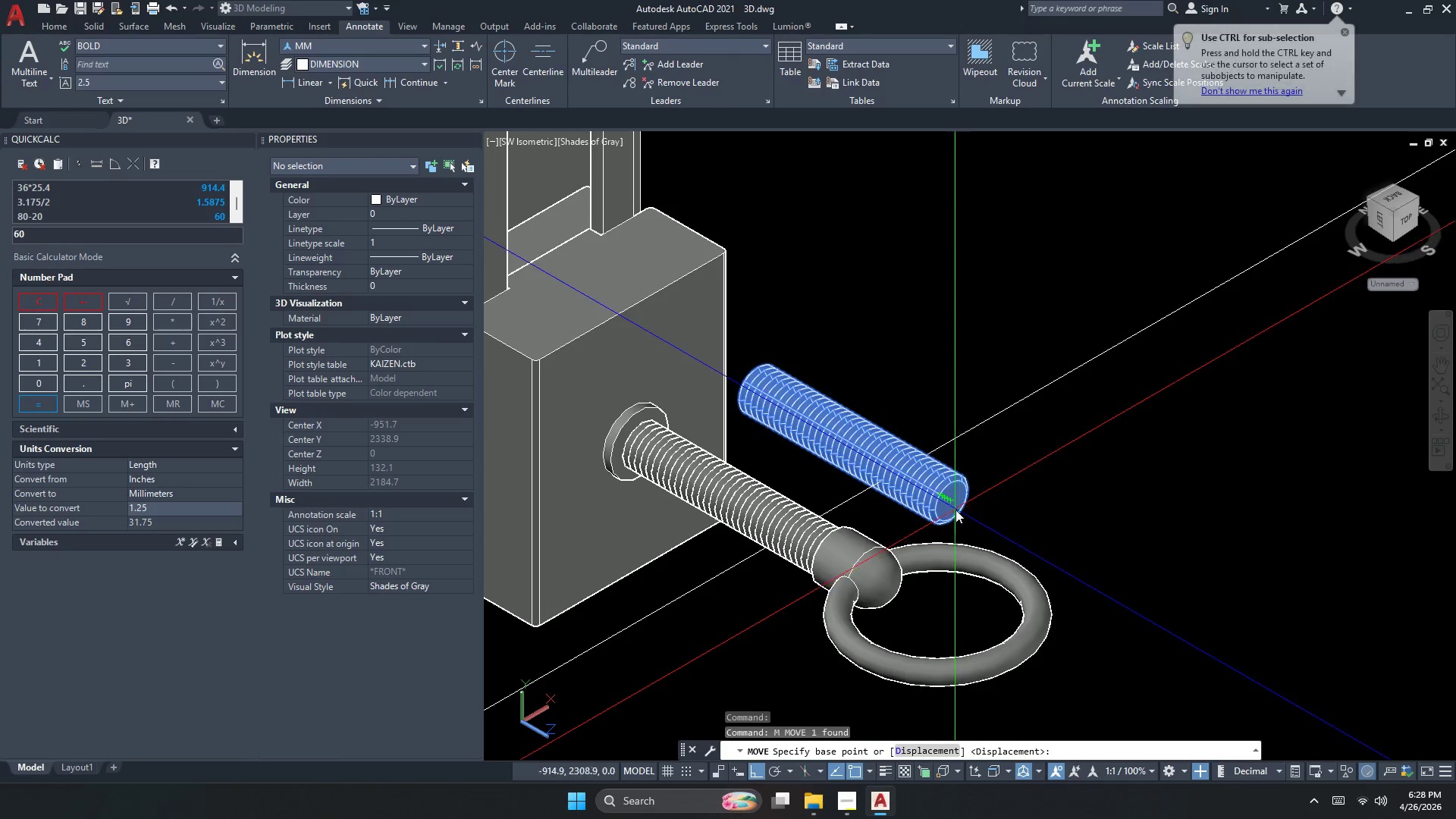 
scroll: coordinate [901, 491], scroll_direction: up, amount: 2.0
 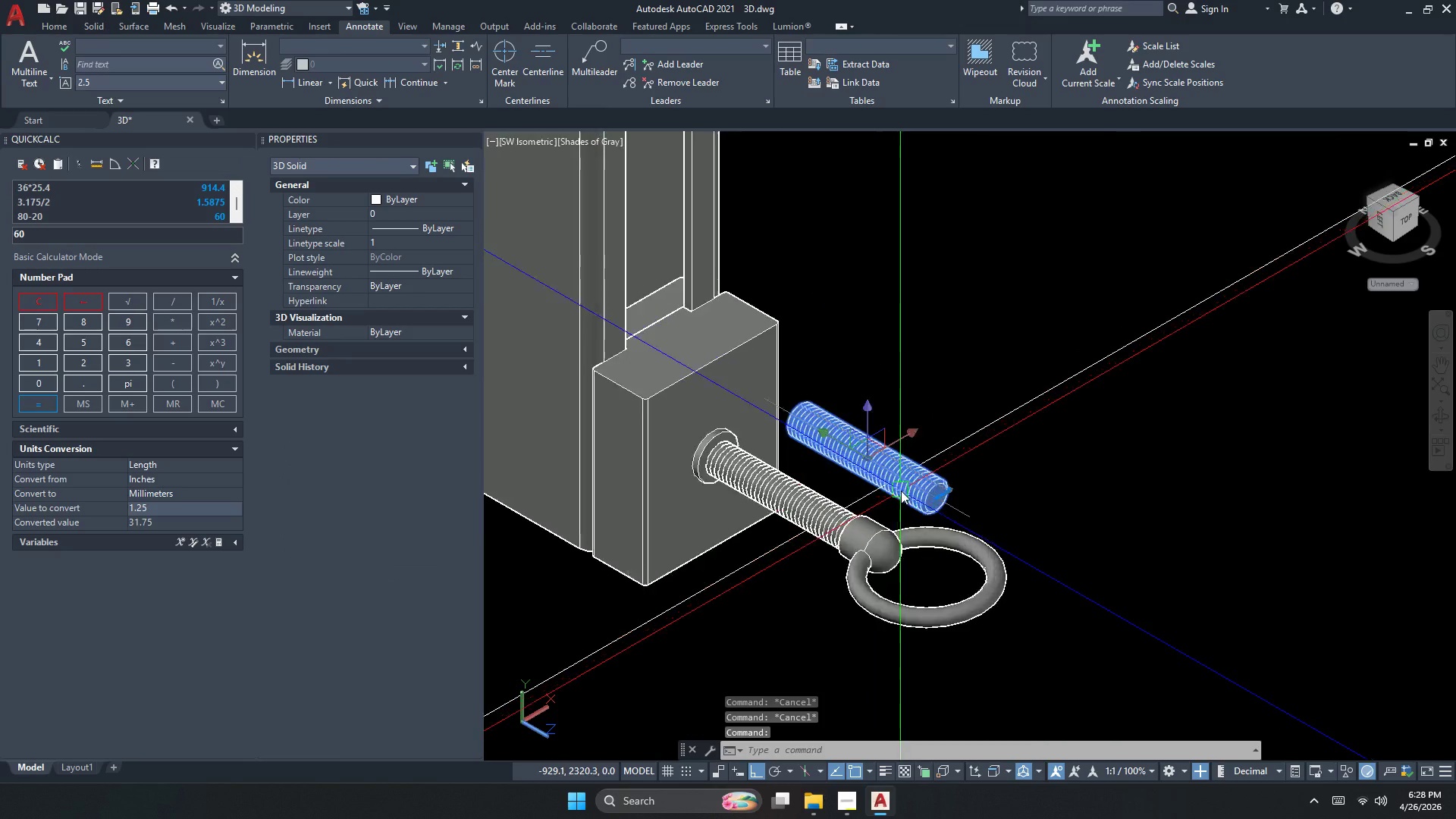 
left_click([954, 508])
 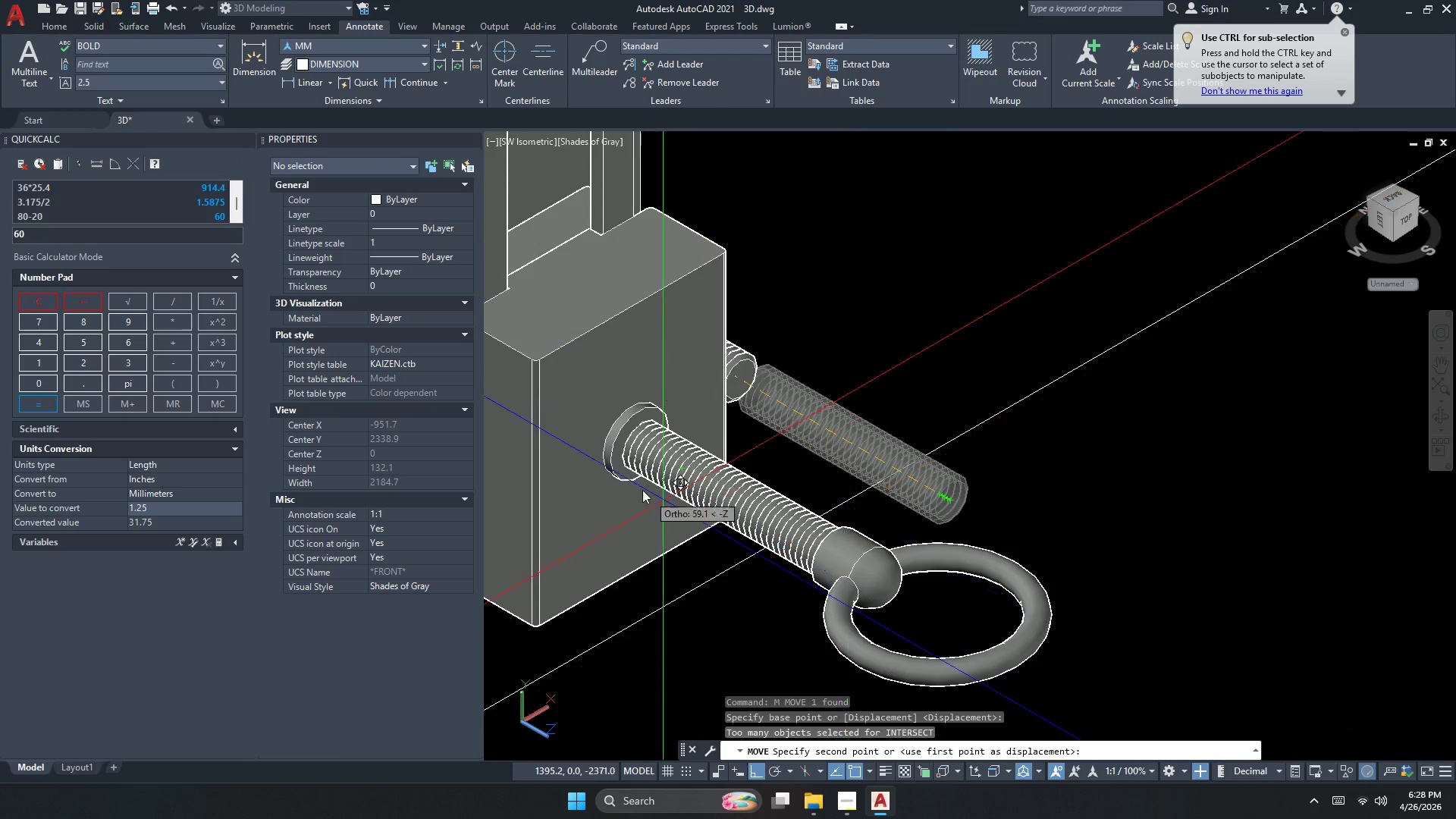 
scroll: coordinate [635, 475], scroll_direction: up, amount: 1.0
 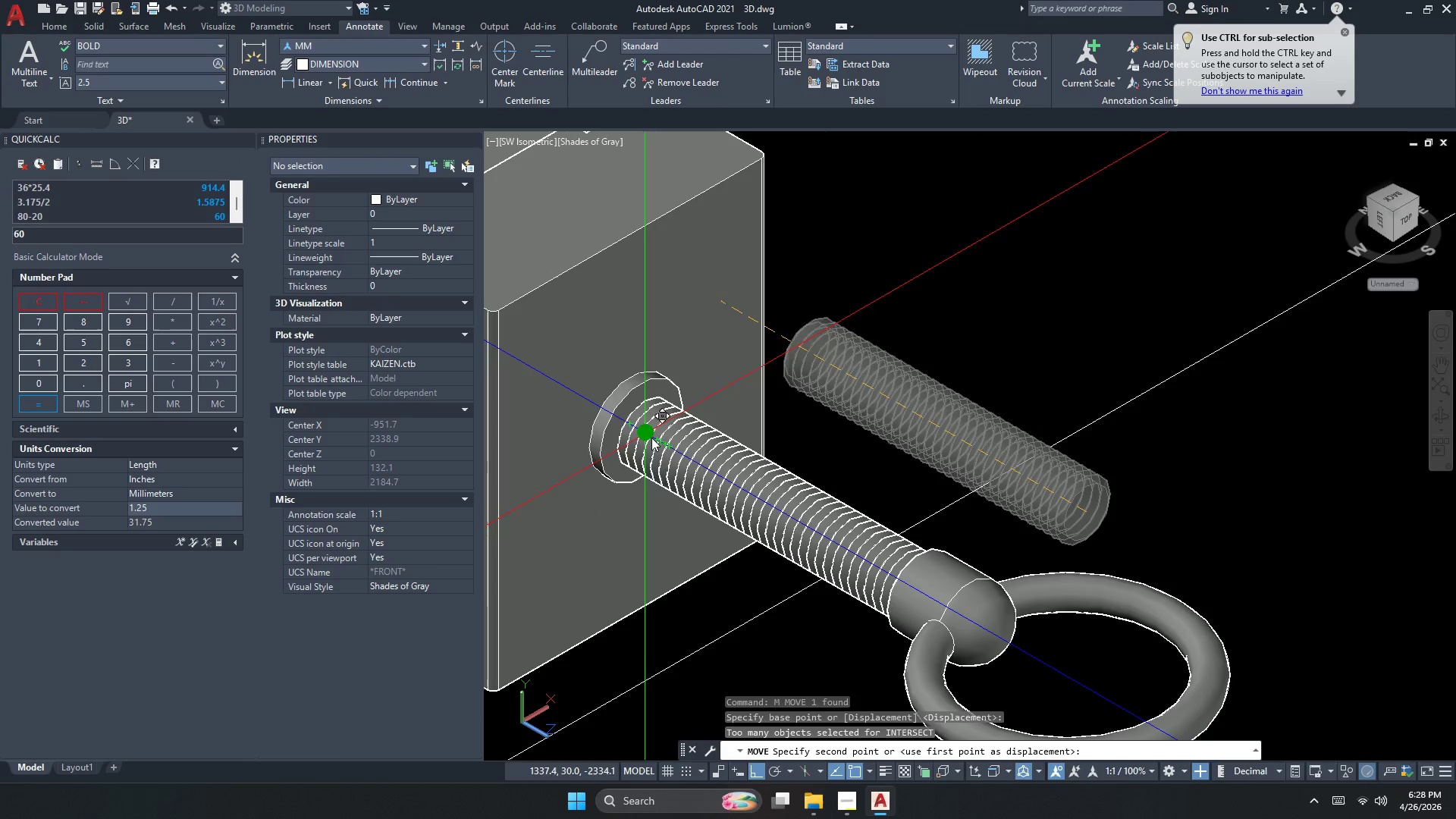 
left_click([640, 435])
 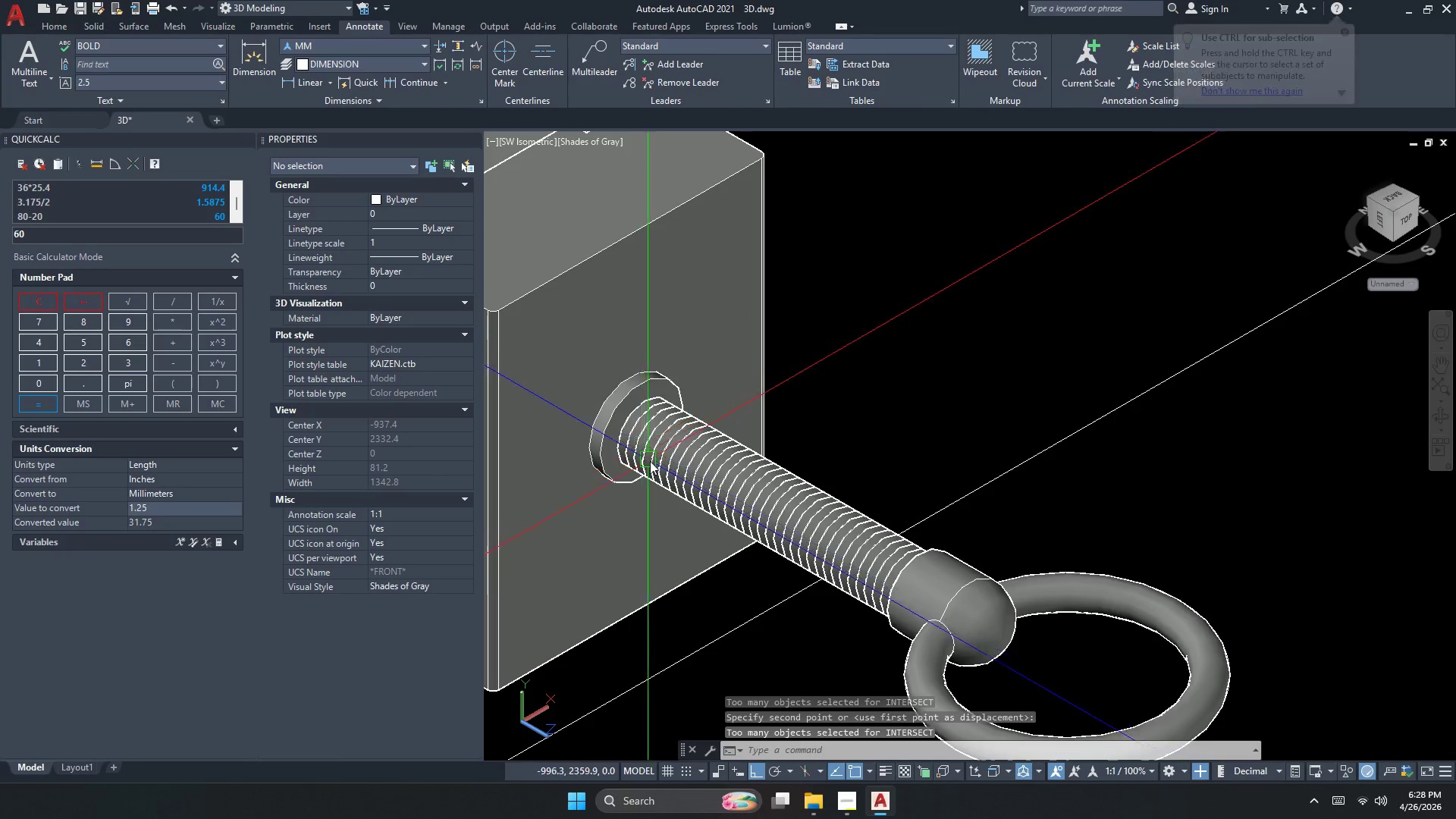 
key(Escape)
 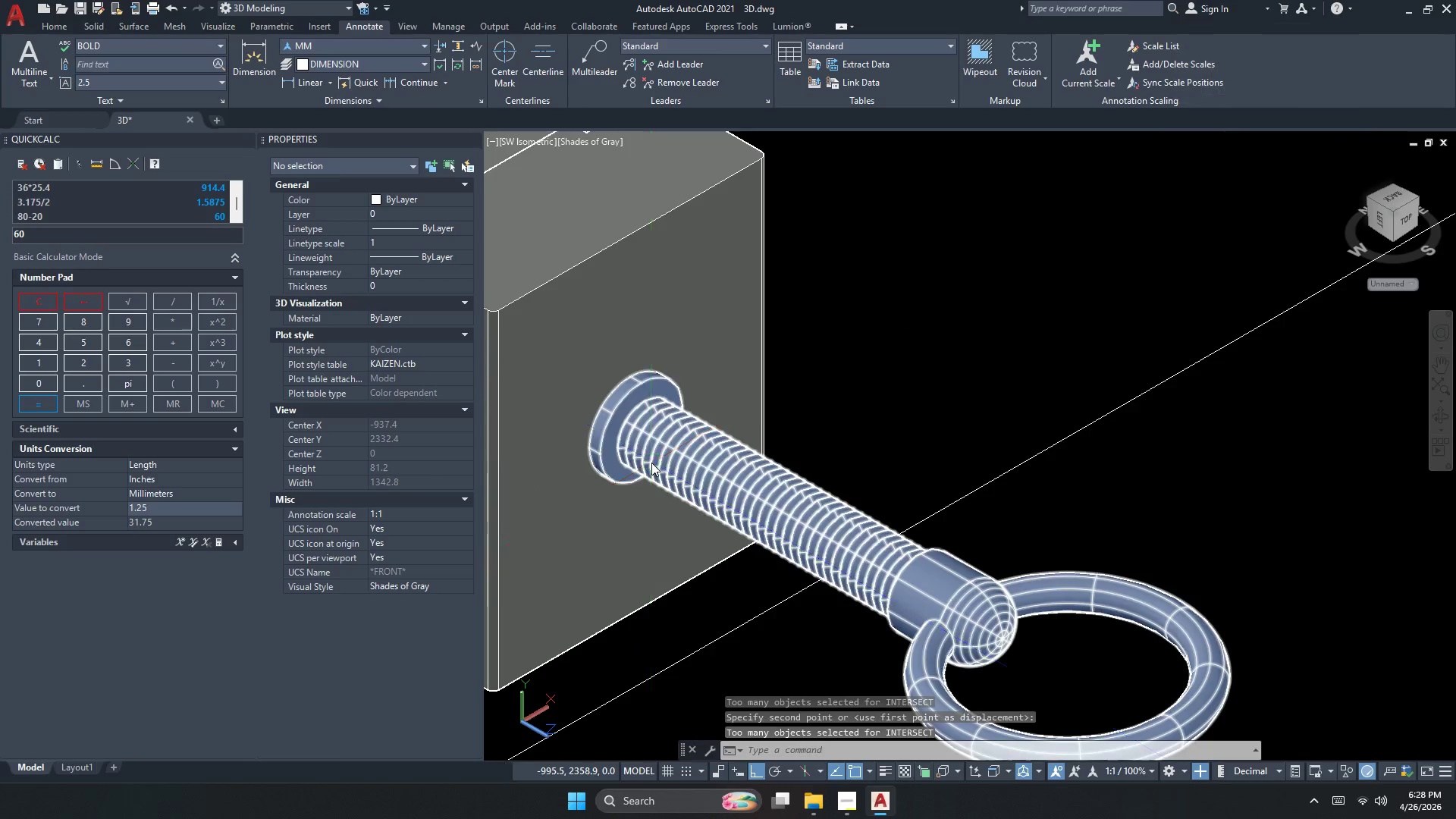 
key(Escape)
 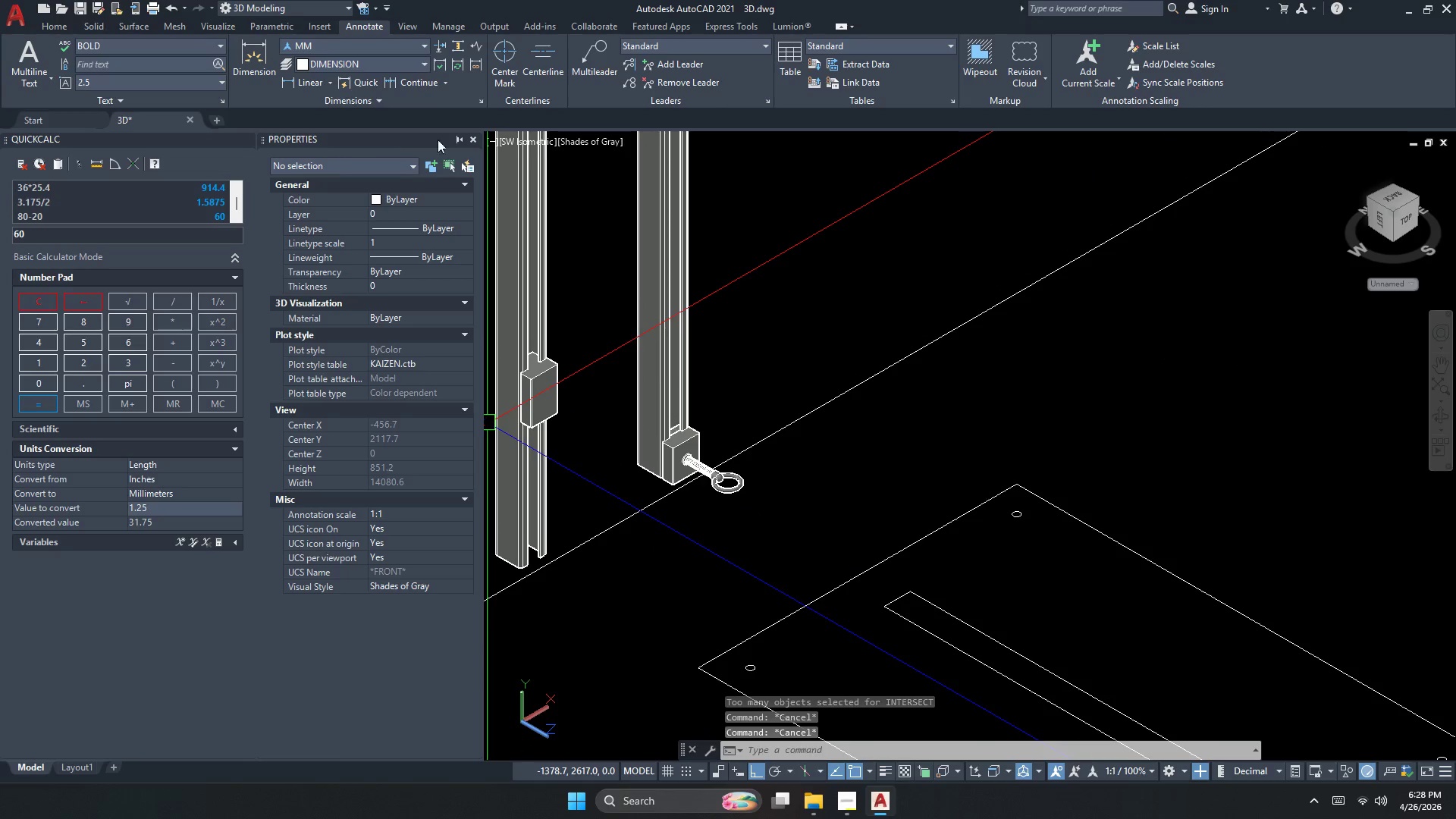 
scroll: coordinate [699, 463], scroll_direction: down, amount: 5.0
 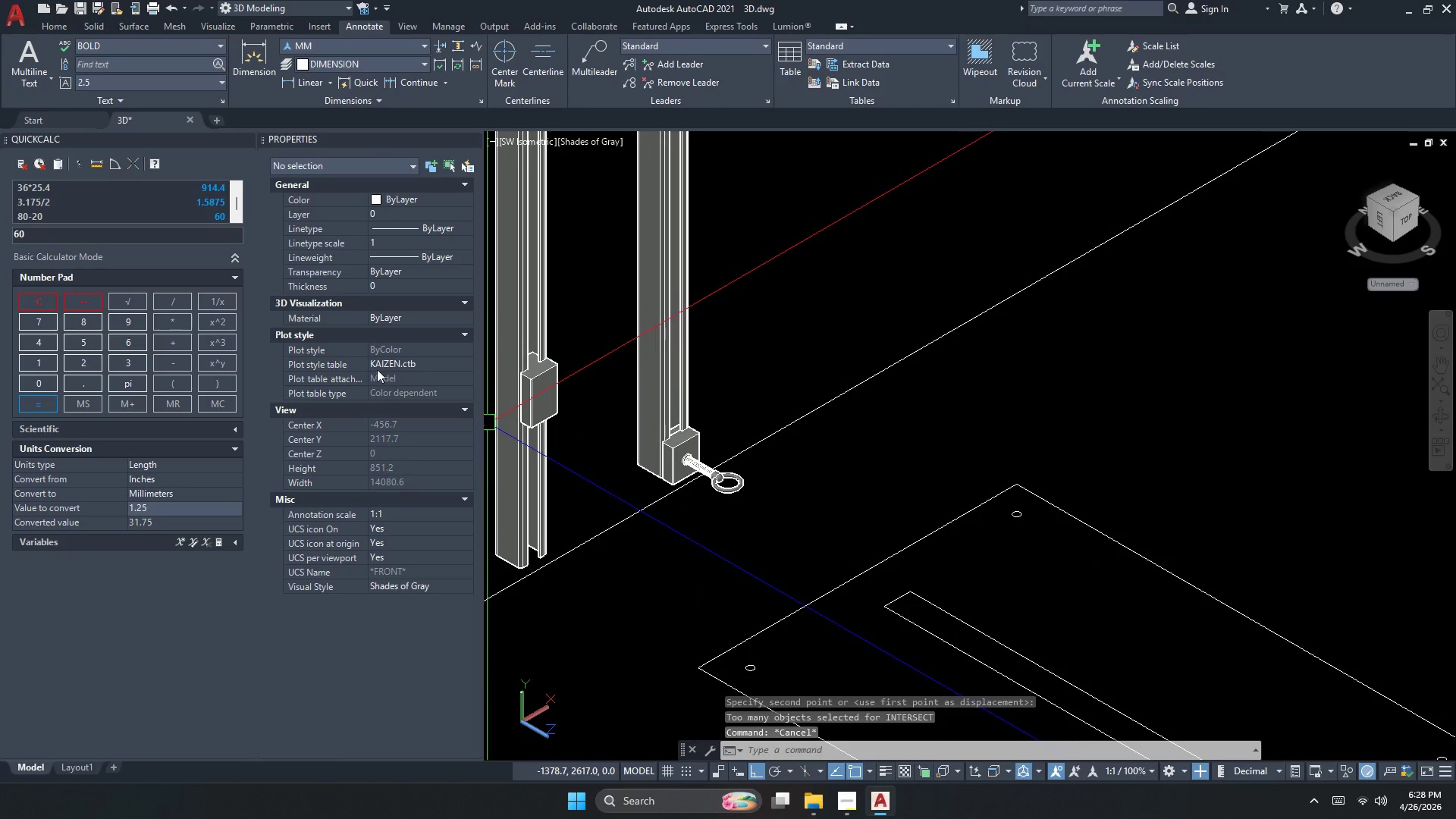 
left_click([472, 143])
 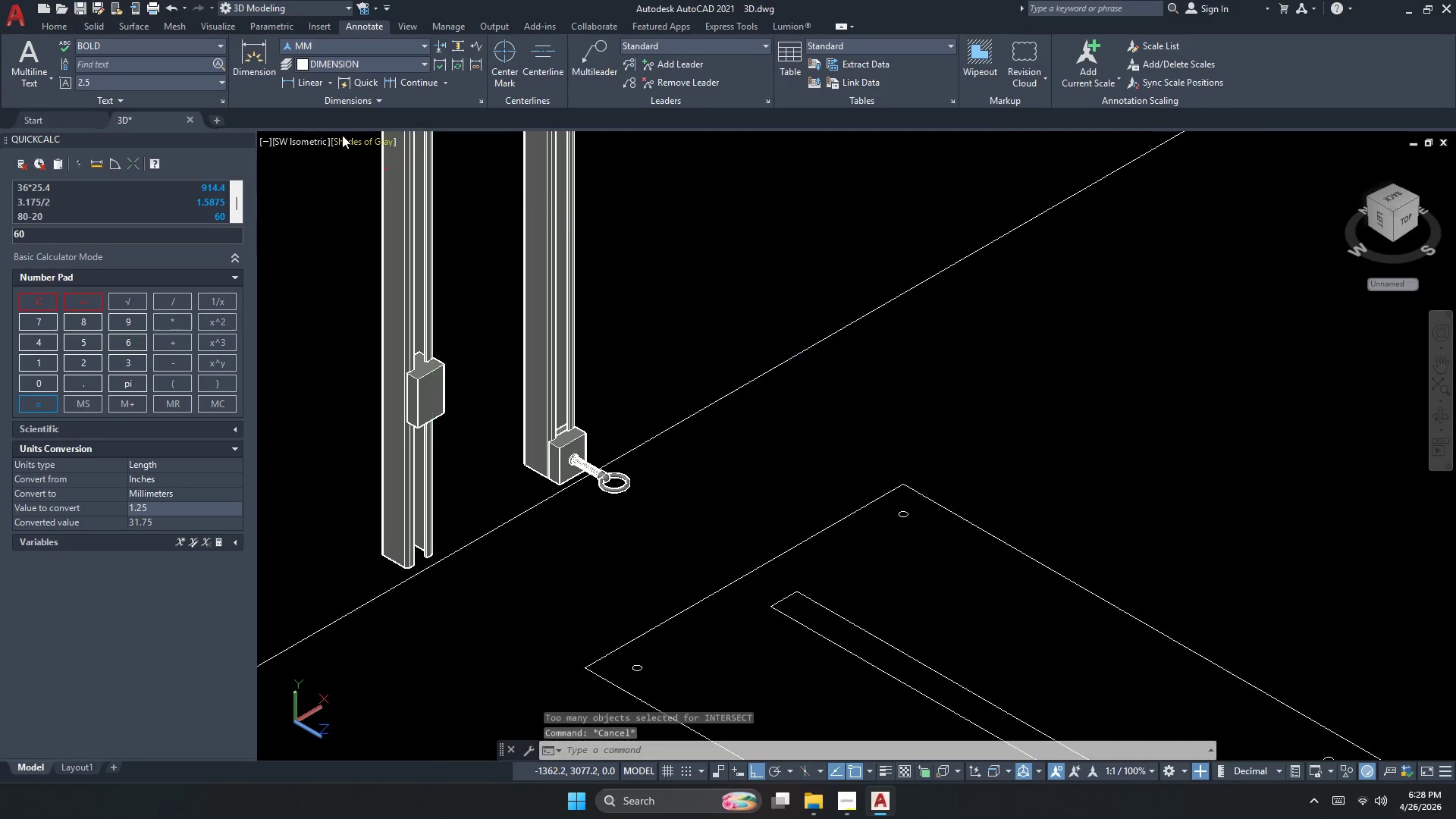 
key(Escape)
 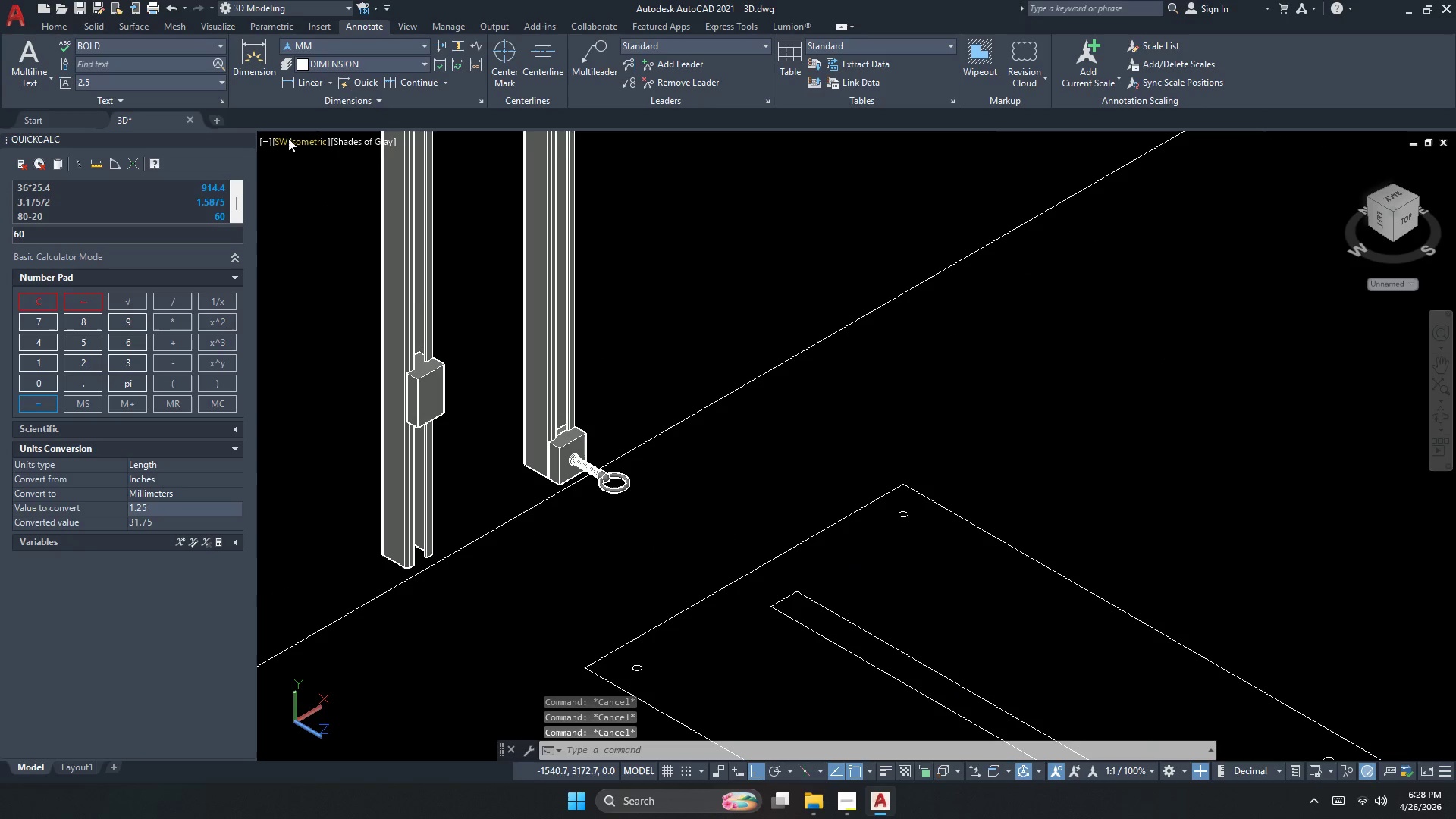 
left_click([283, 141])
 